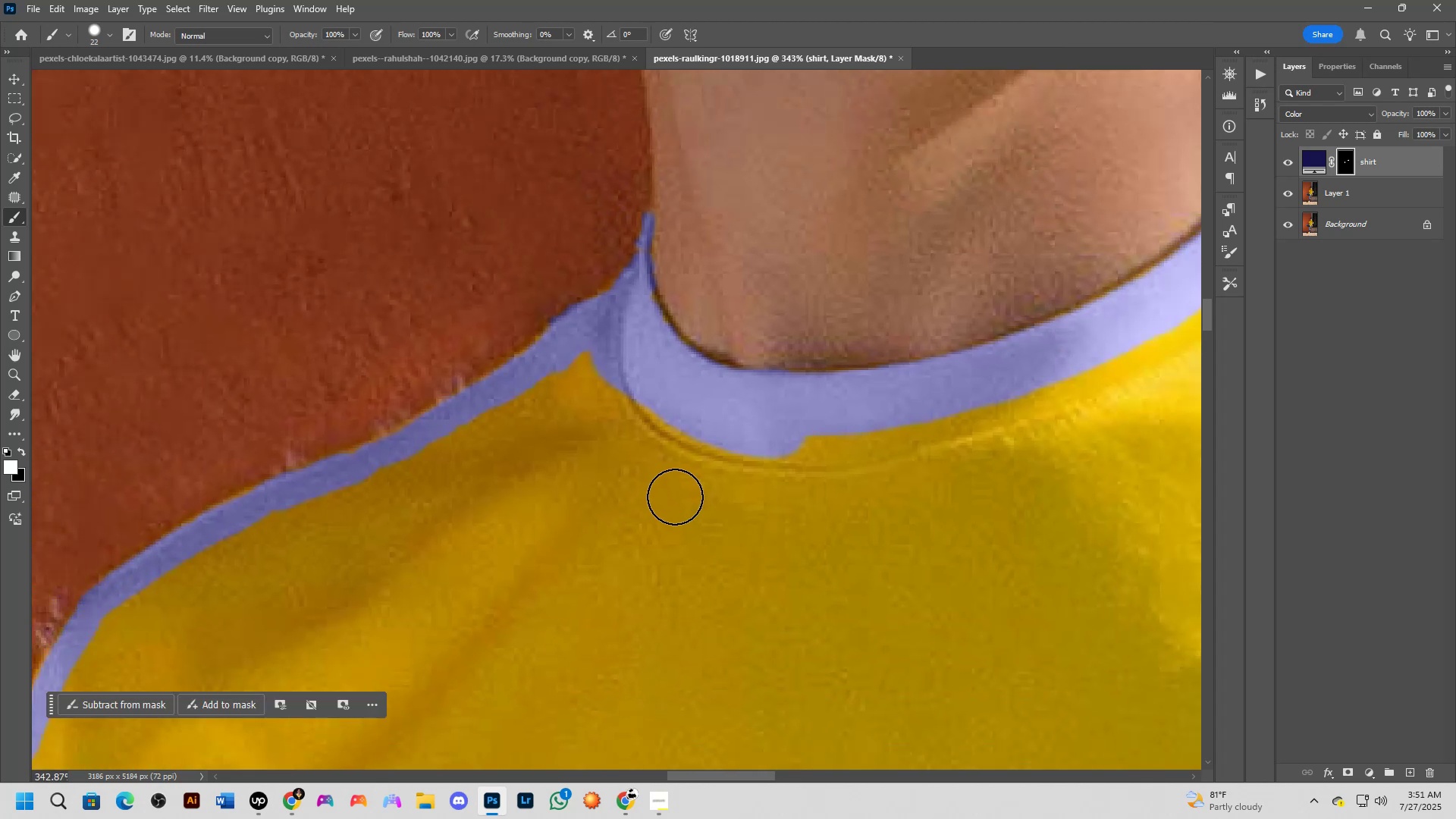 
left_click_drag(start_coordinate=[691, 604], to_coordinate=[677, 496])
 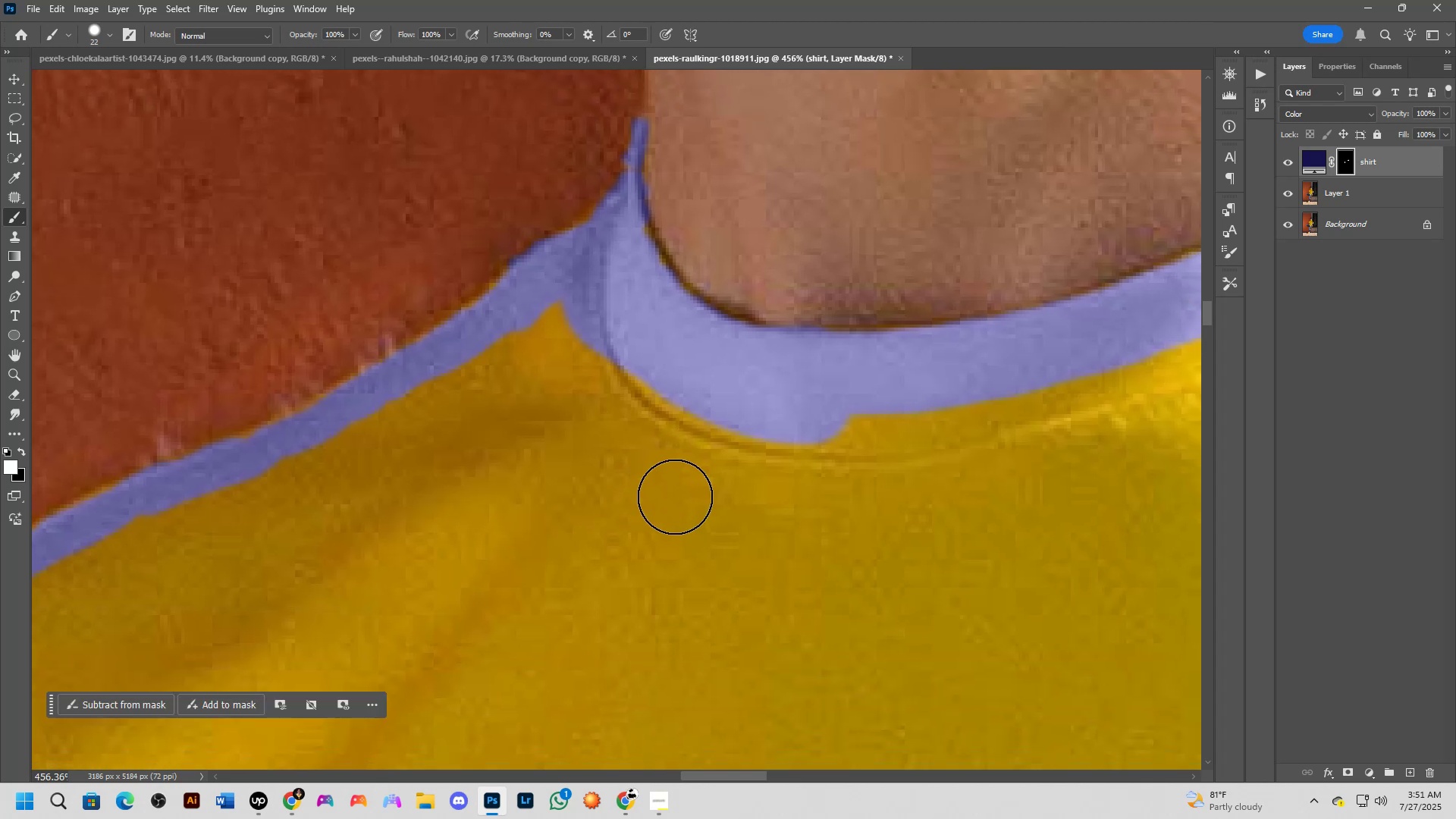 
scroll: coordinate [675, 498], scroll_direction: down, amount: 4.0
 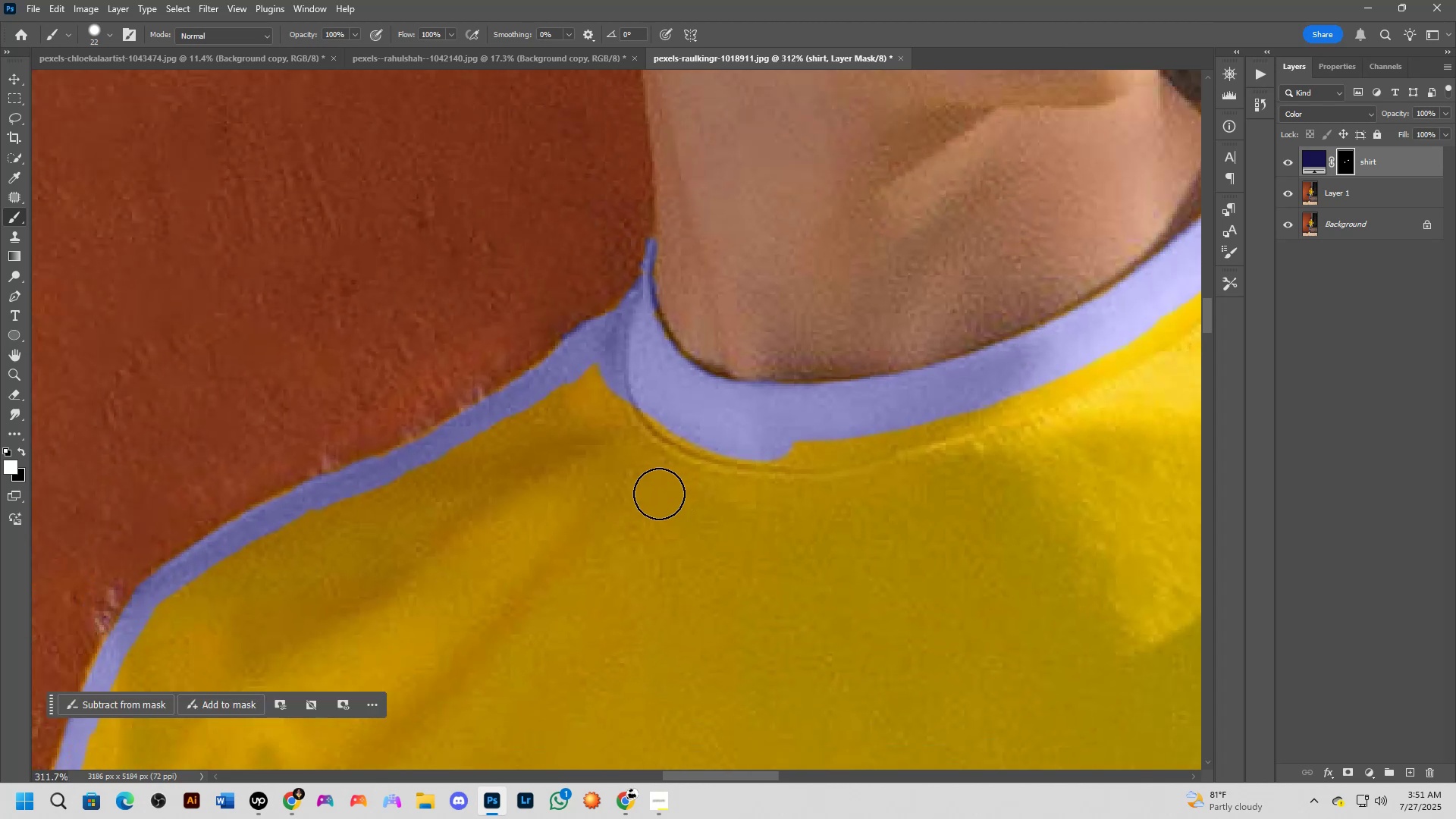 
key(Alt+AltLeft)
 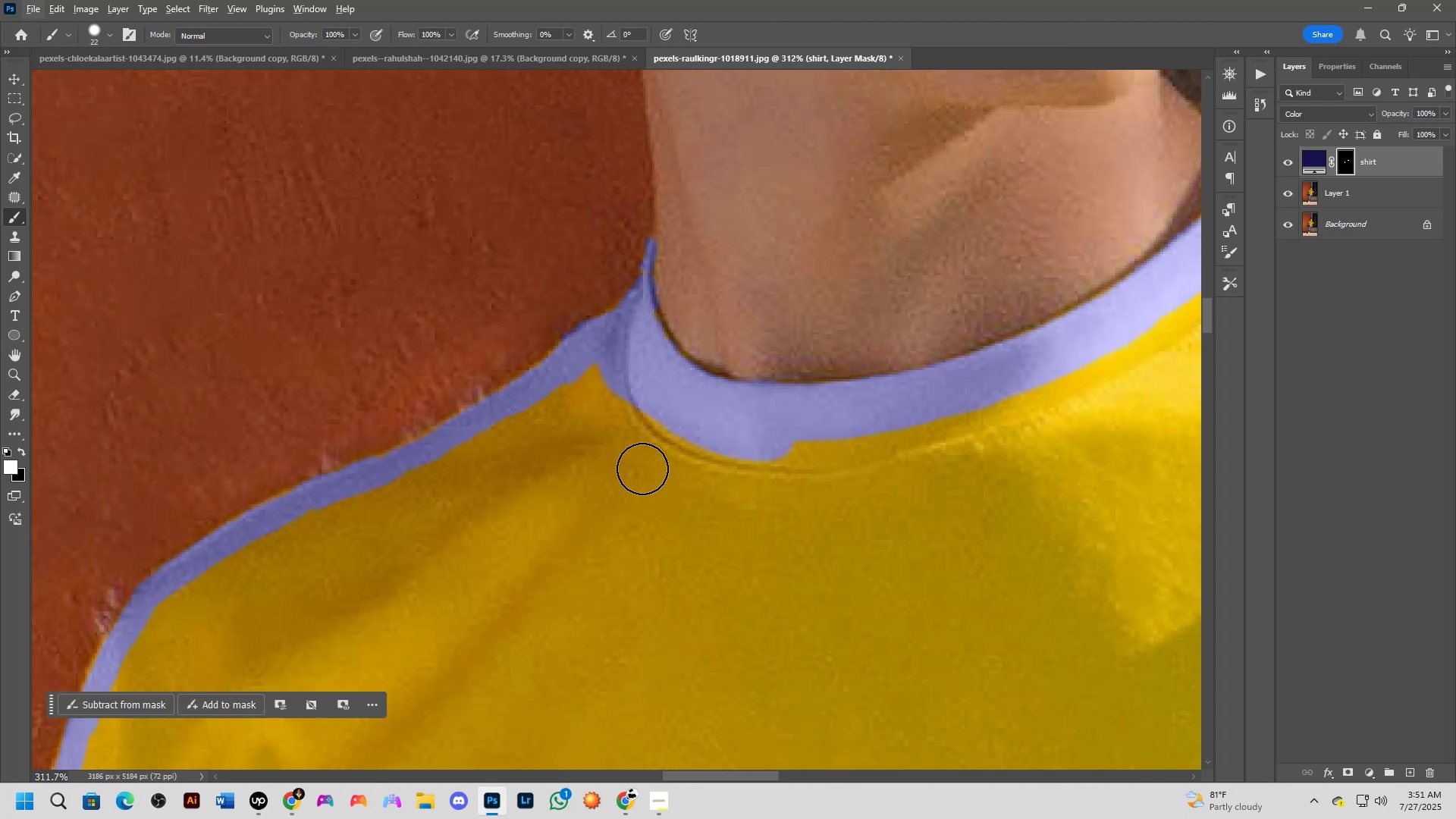 
hold_key(key=AltLeft, duration=0.62)
scroll: coordinate [648, 485], scroll_direction: up, amount: 1.0
 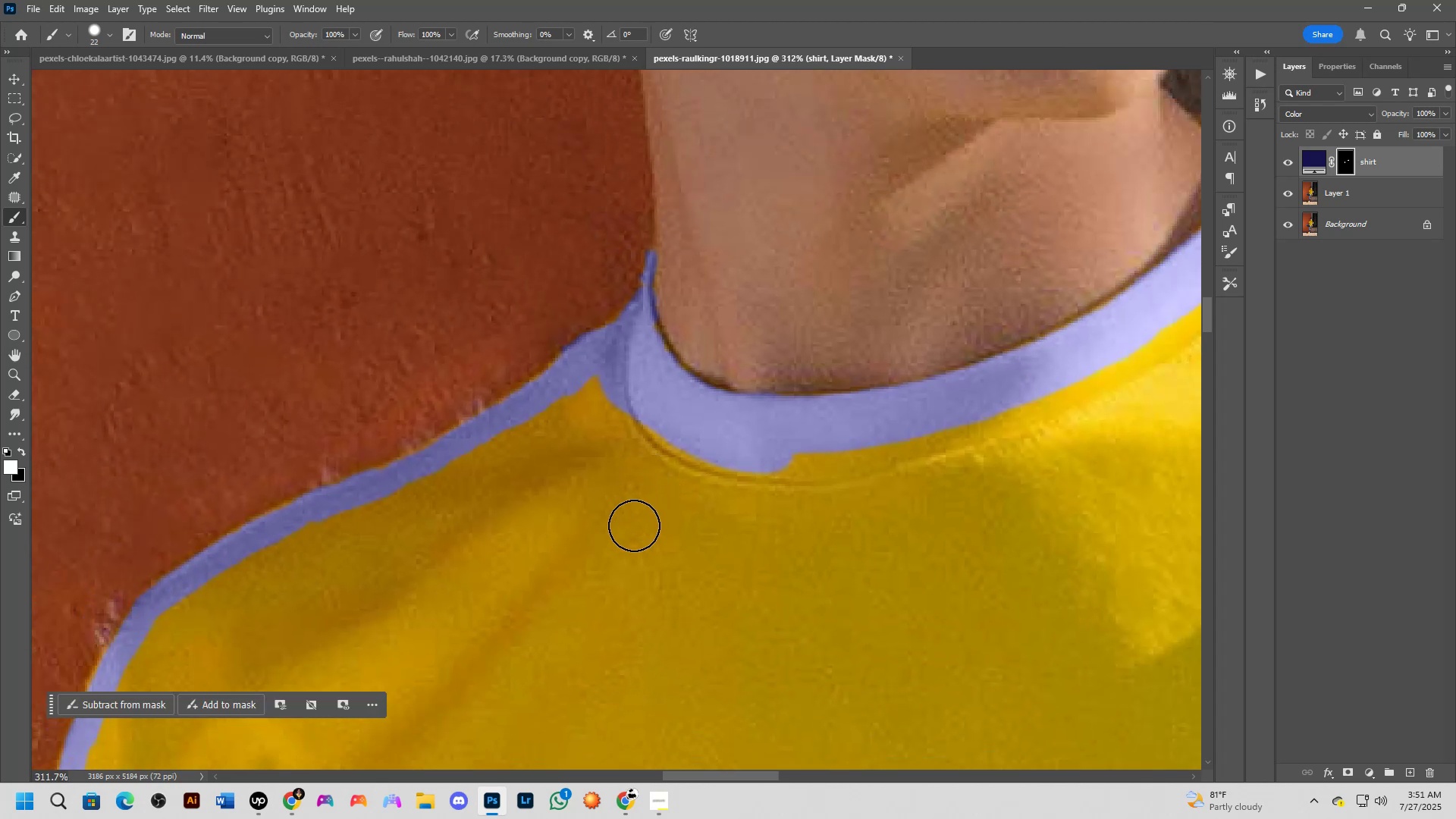 
hold_key(key=AltLeft, duration=0.92)
 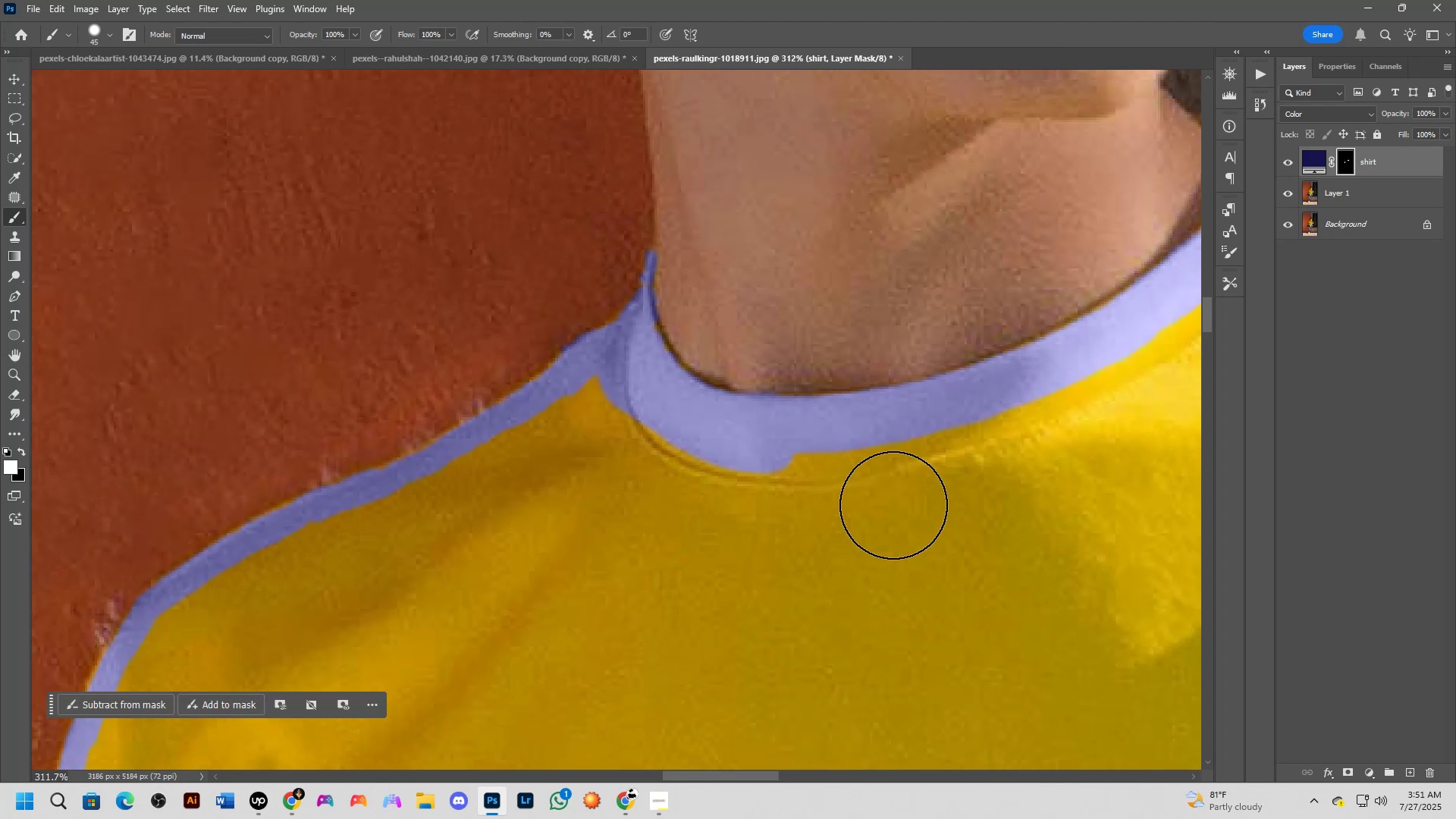 
left_click_drag(start_coordinate=[899, 488], to_coordinate=[431, 545])
 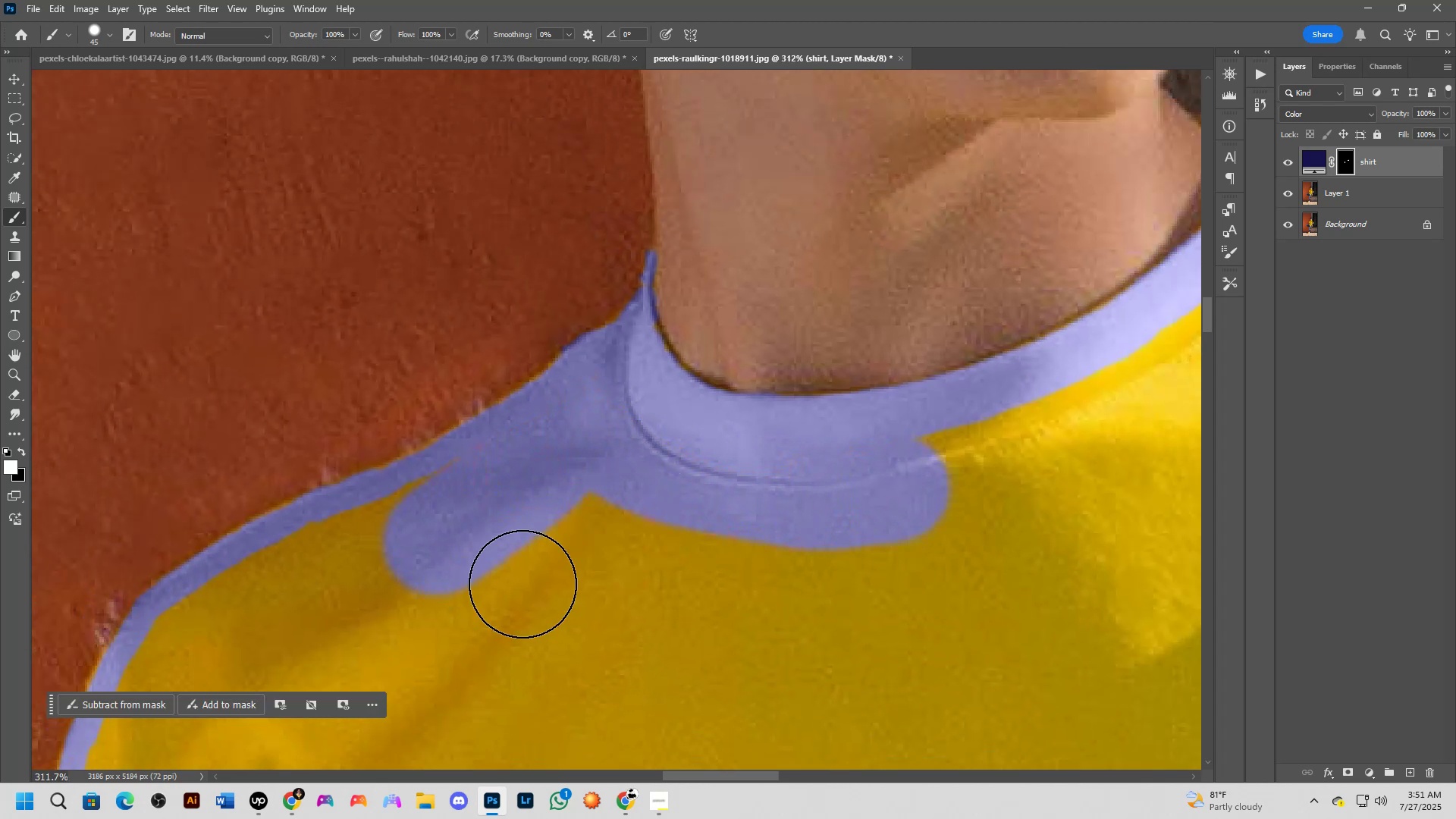 
hold_key(key=Space, duration=0.96)
 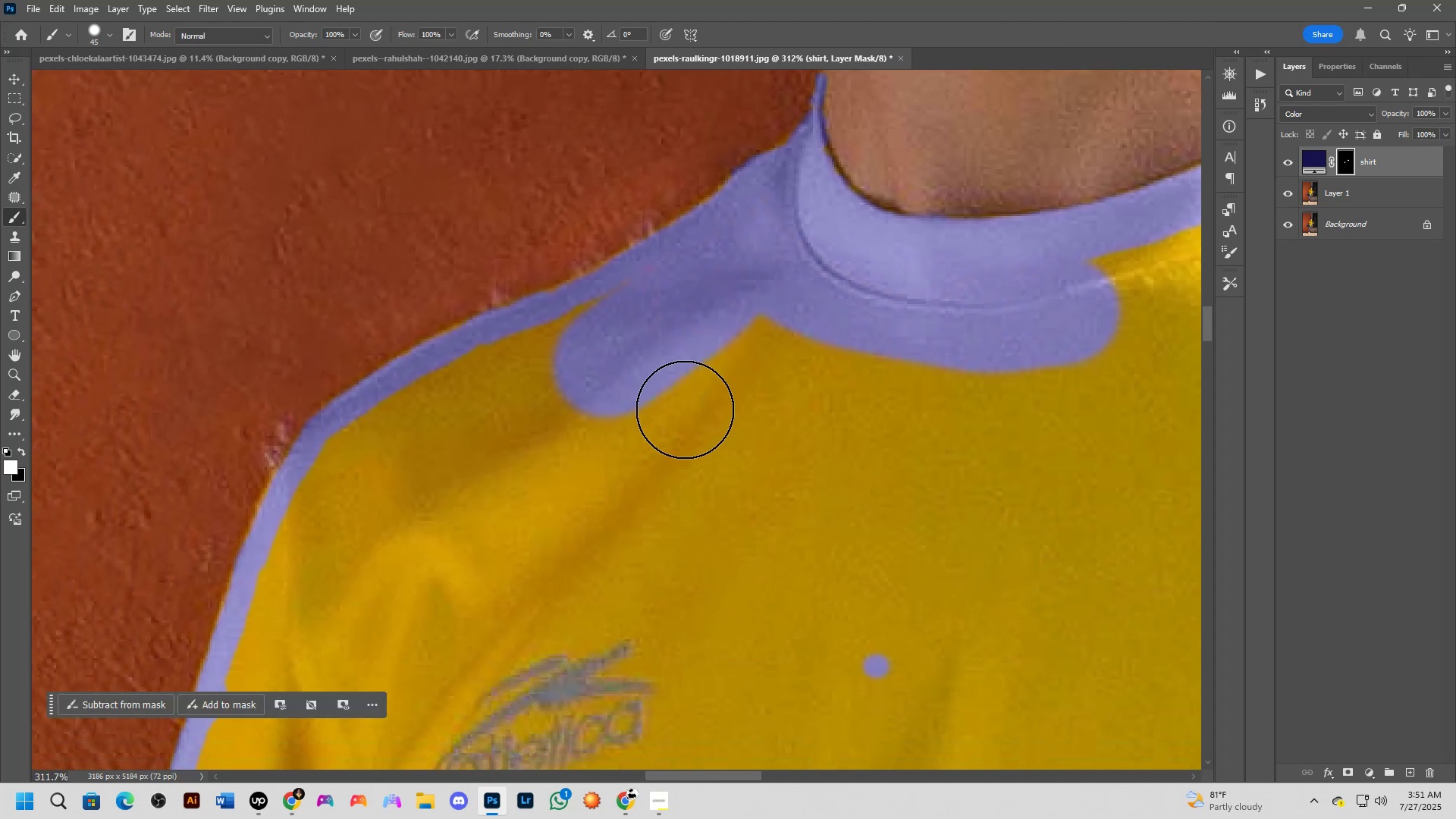 
left_click_drag(start_coordinate=[515, 587], to_coordinate=[685, 410])
 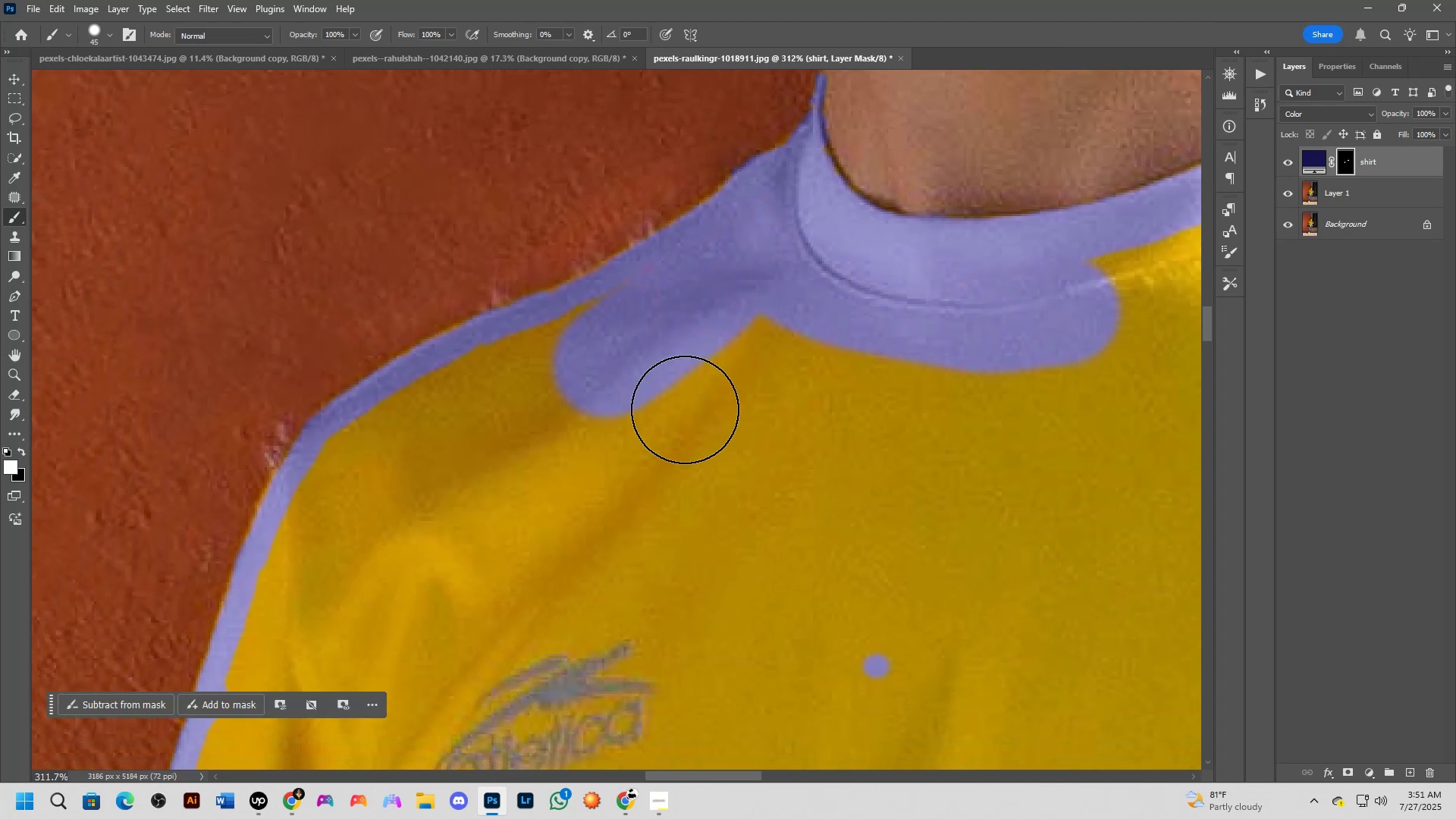 
scroll: coordinate [684, 413], scroll_direction: down, amount: 4.0
 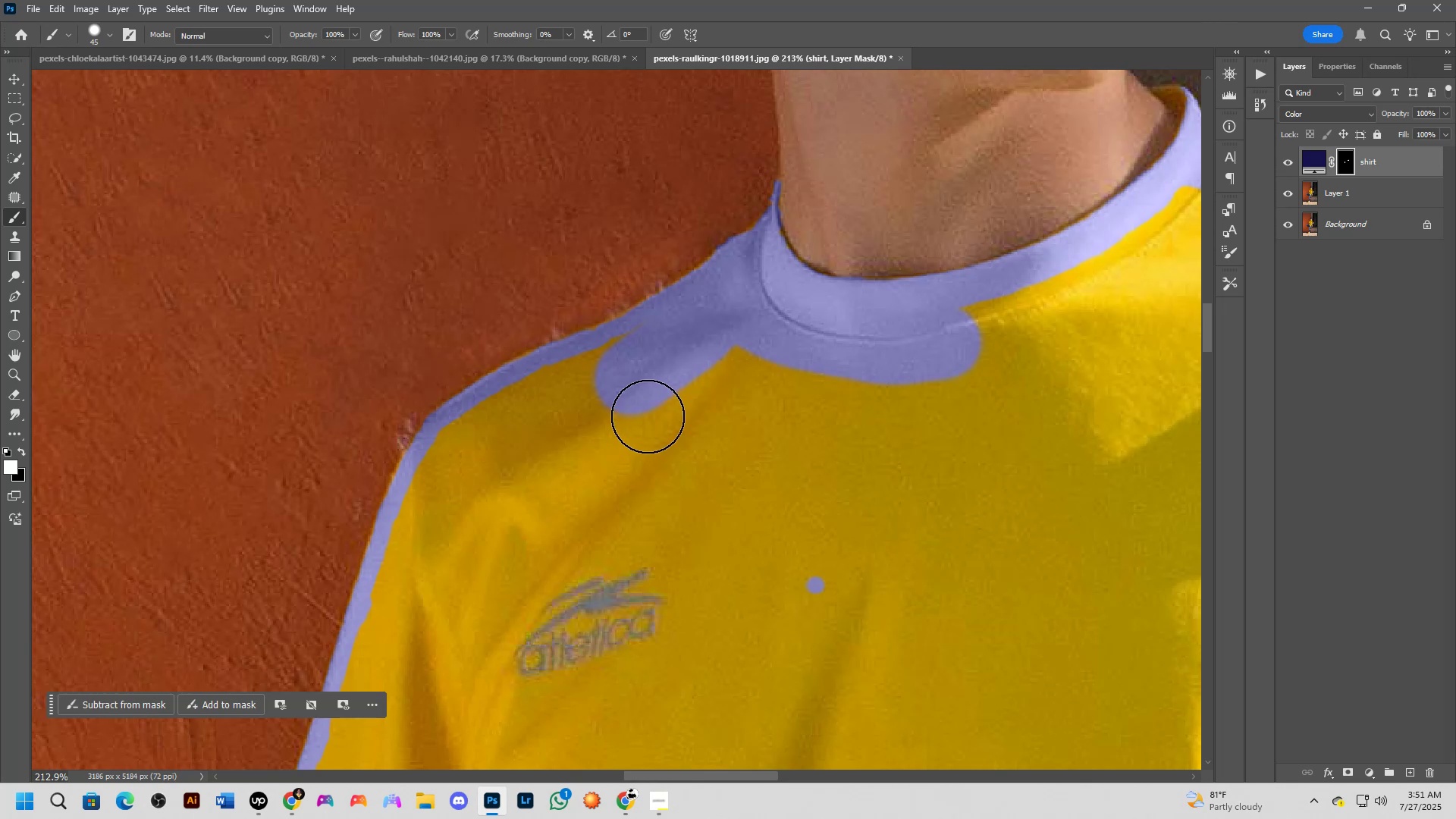 
left_click_drag(start_coordinate=[645, 387], to_coordinate=[391, 646])
 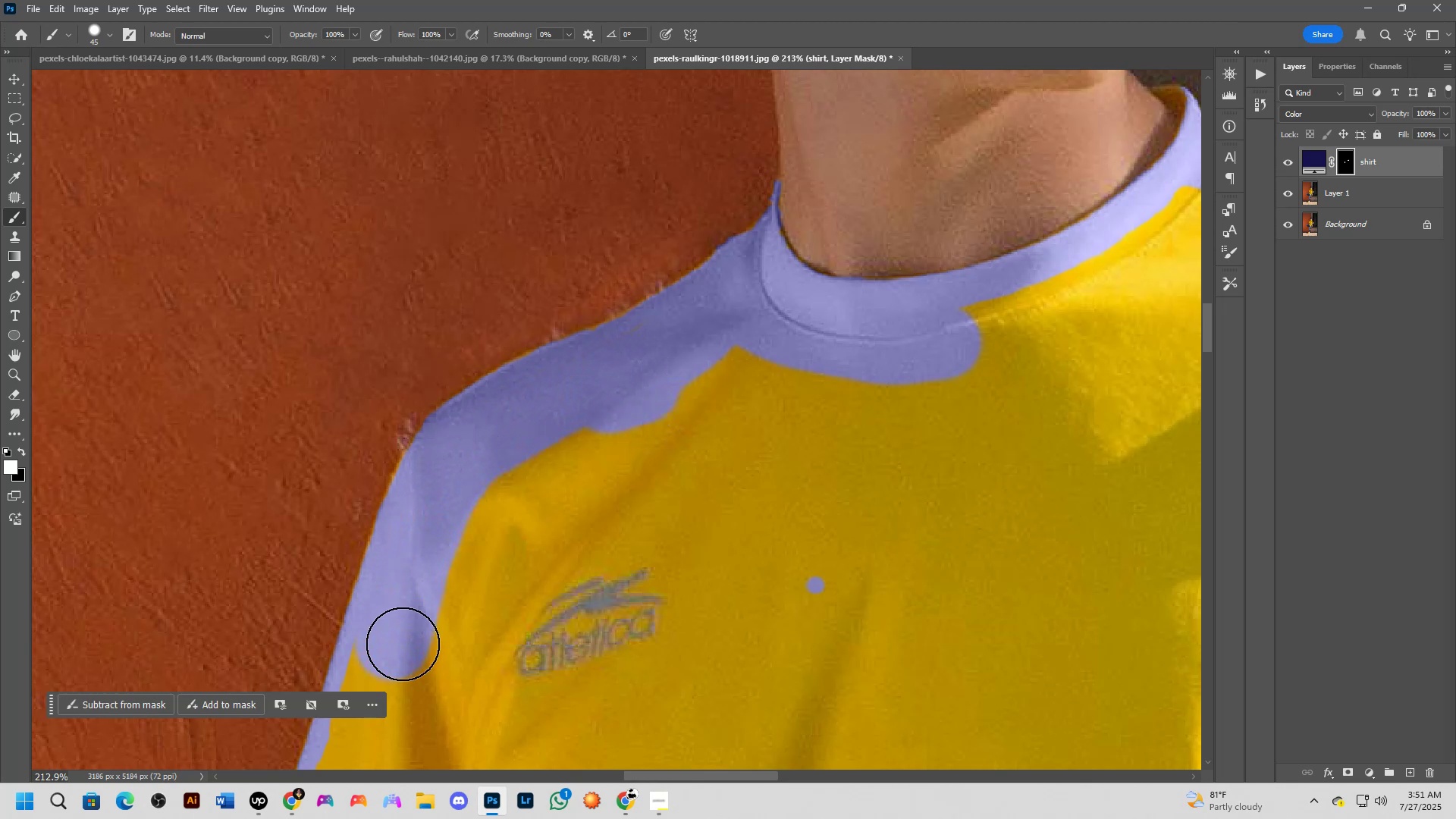 
hold_key(key=Space, duration=0.61)
 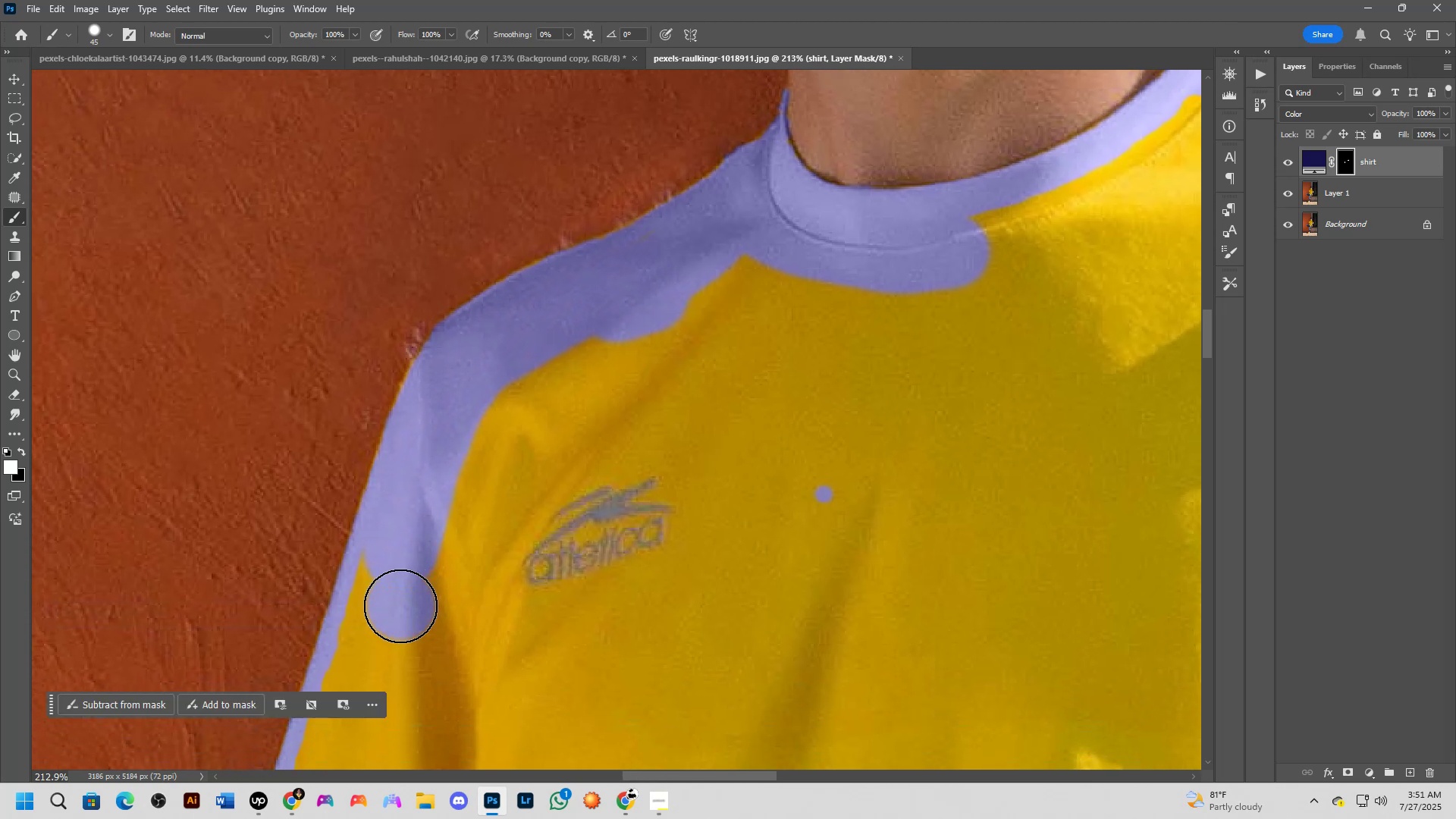 
left_click_drag(start_coordinate=[491, 613], to_coordinate=[499, 522])
 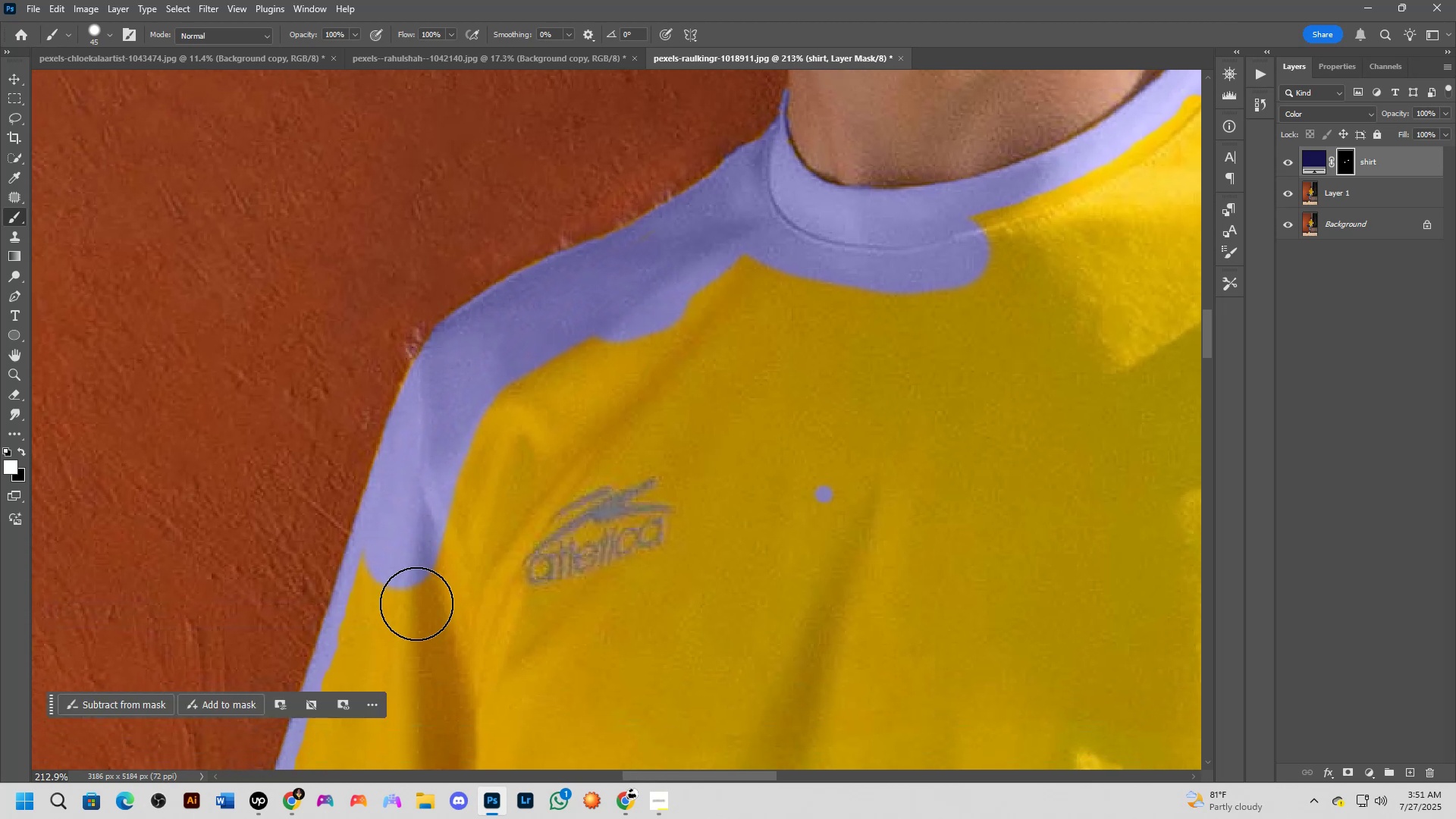 
left_click_drag(start_coordinate=[401, 606], to_coordinate=[498, 435])
 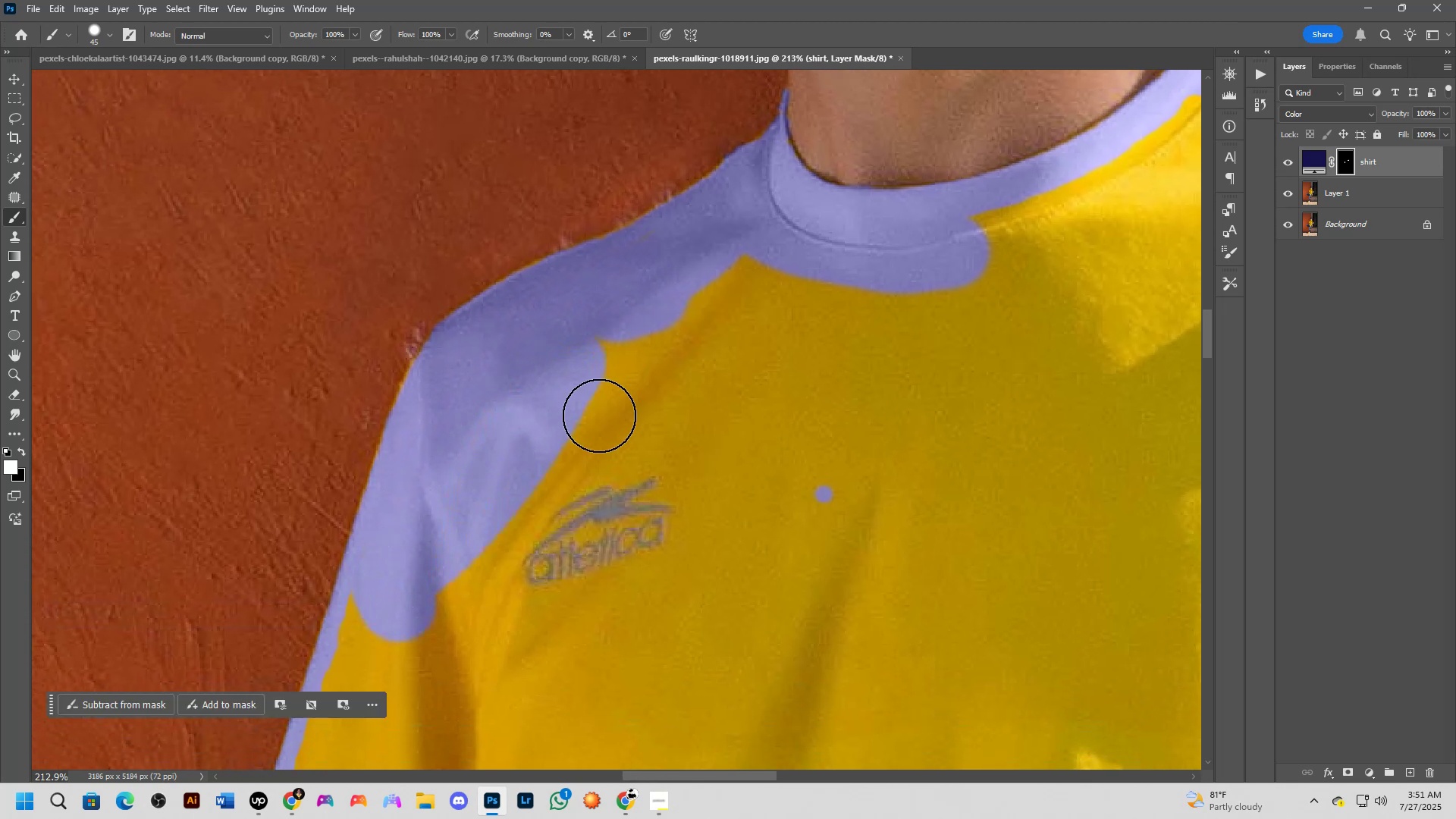 
hold_key(key=AltLeft, duration=0.68)
 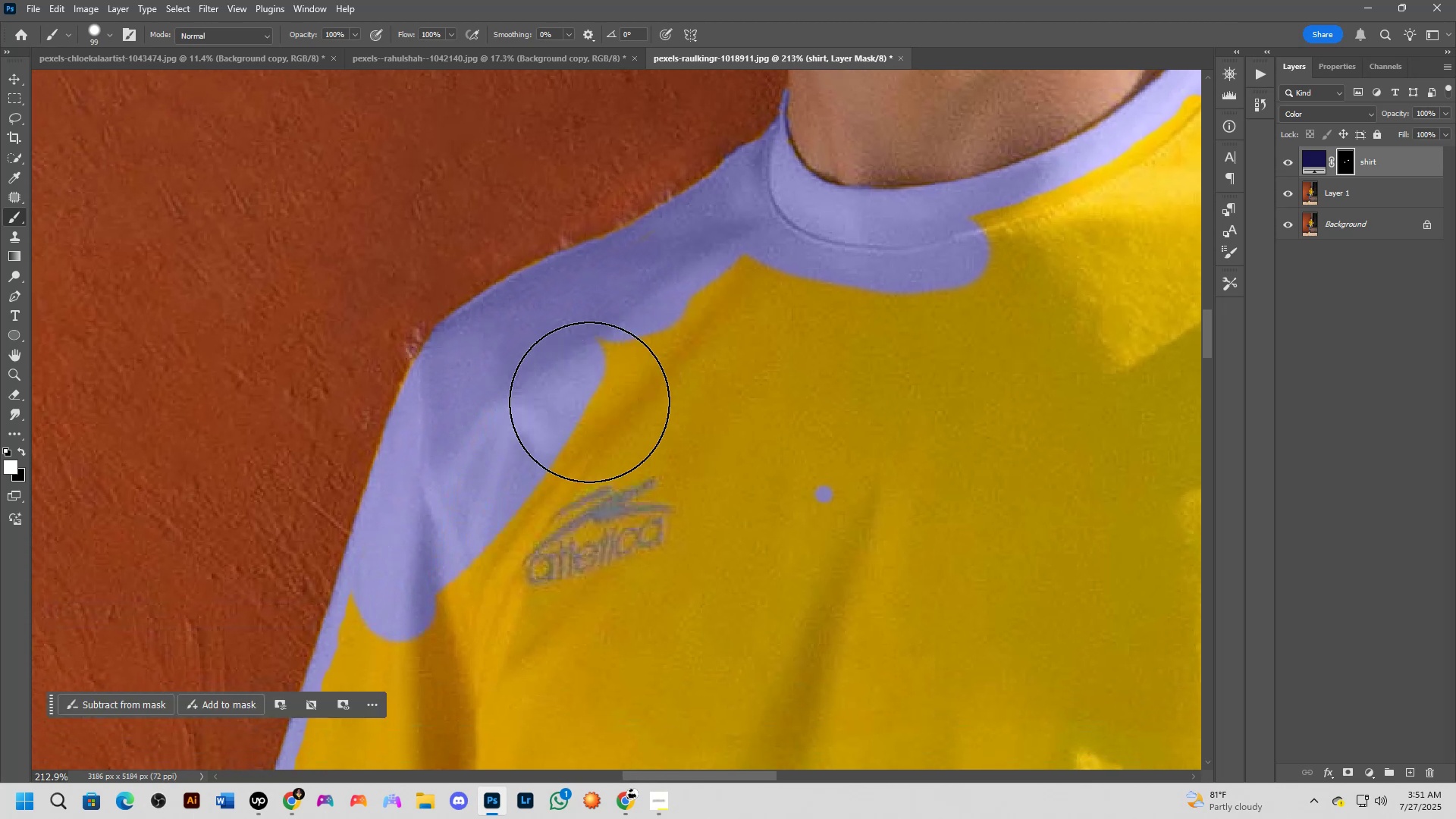 
left_click_drag(start_coordinate=[587, 399], to_coordinate=[956, 343])
 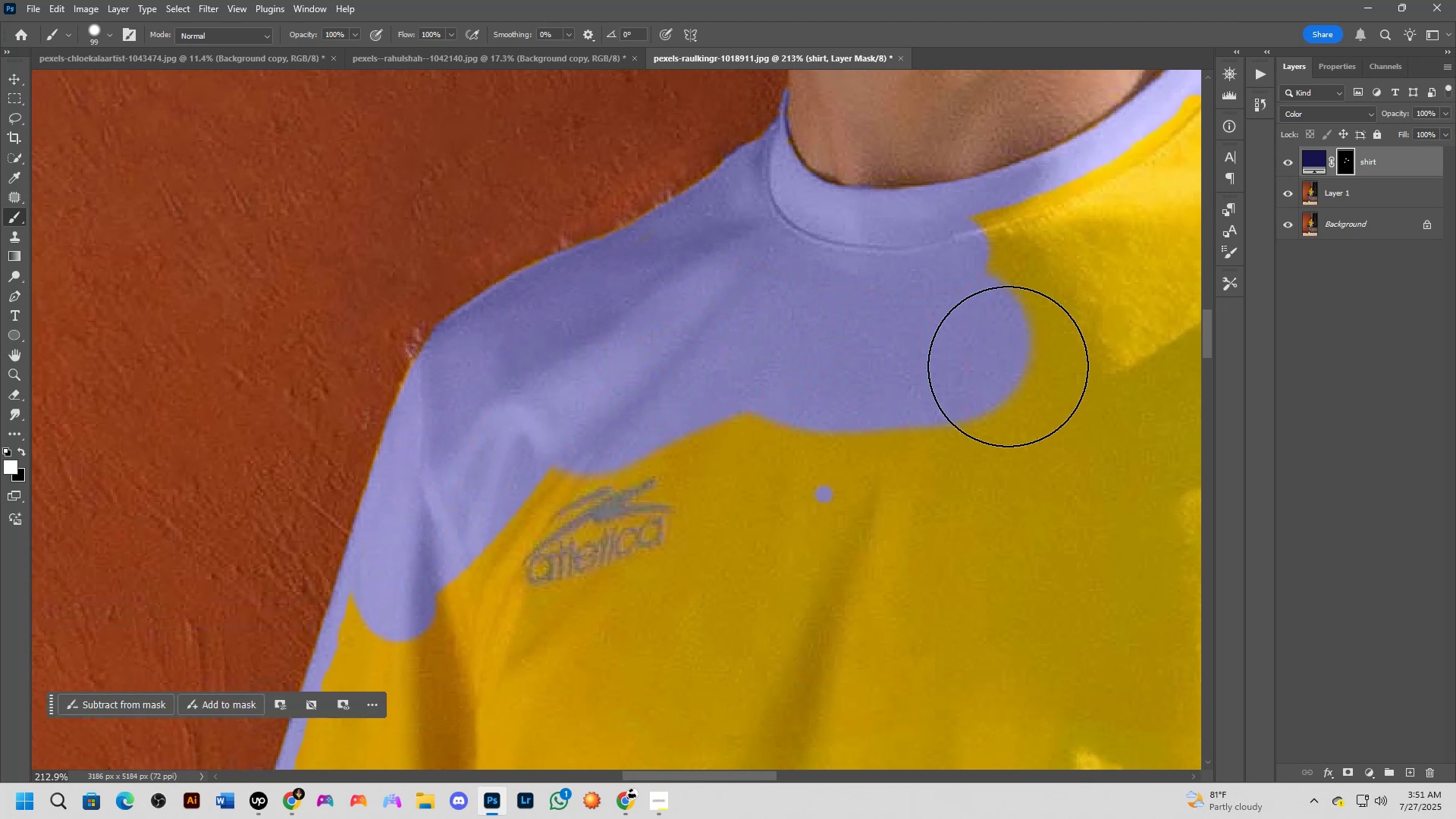 
hold_key(key=Space, duration=0.67)
 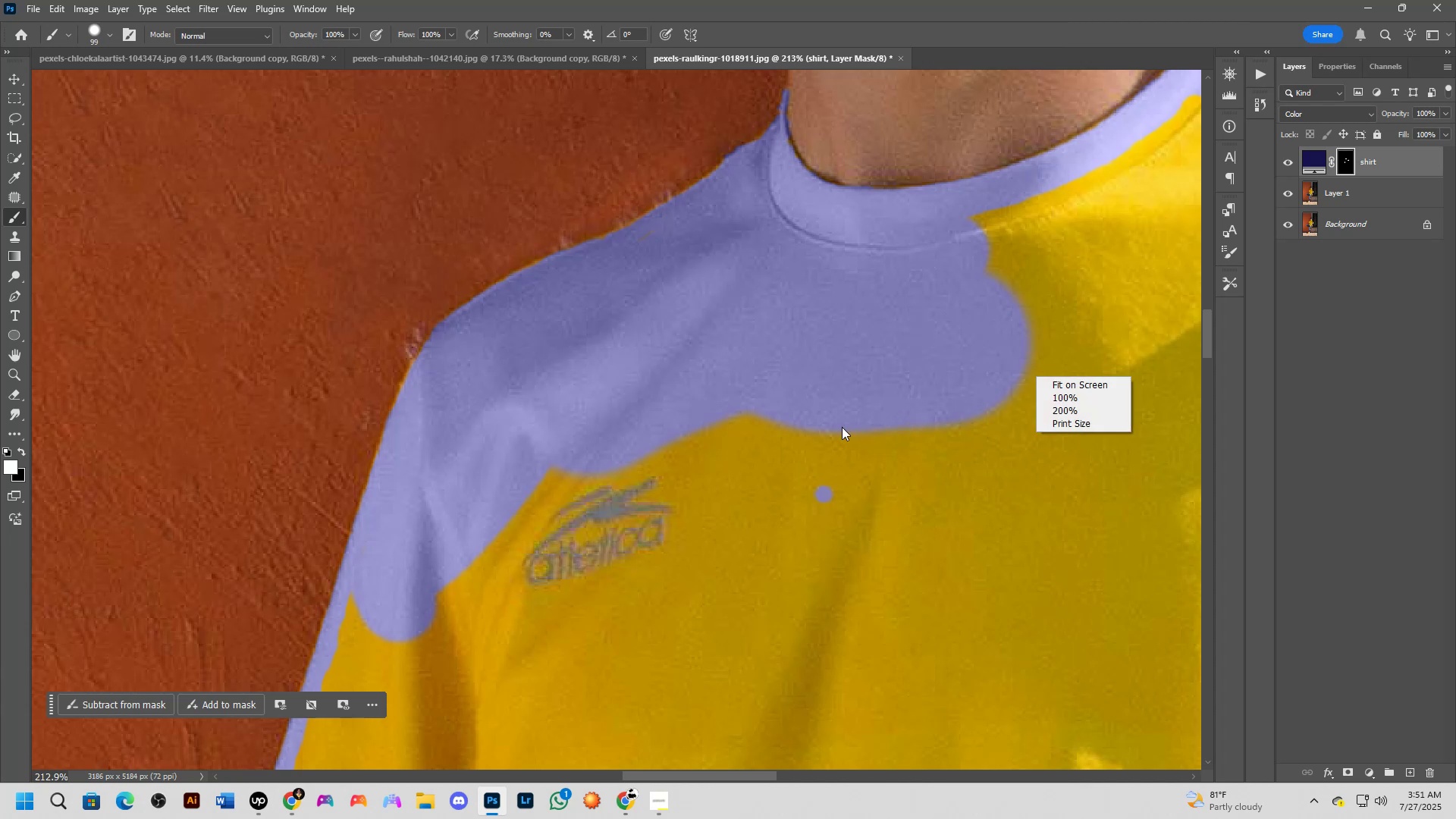 
left_click([842, 427])
 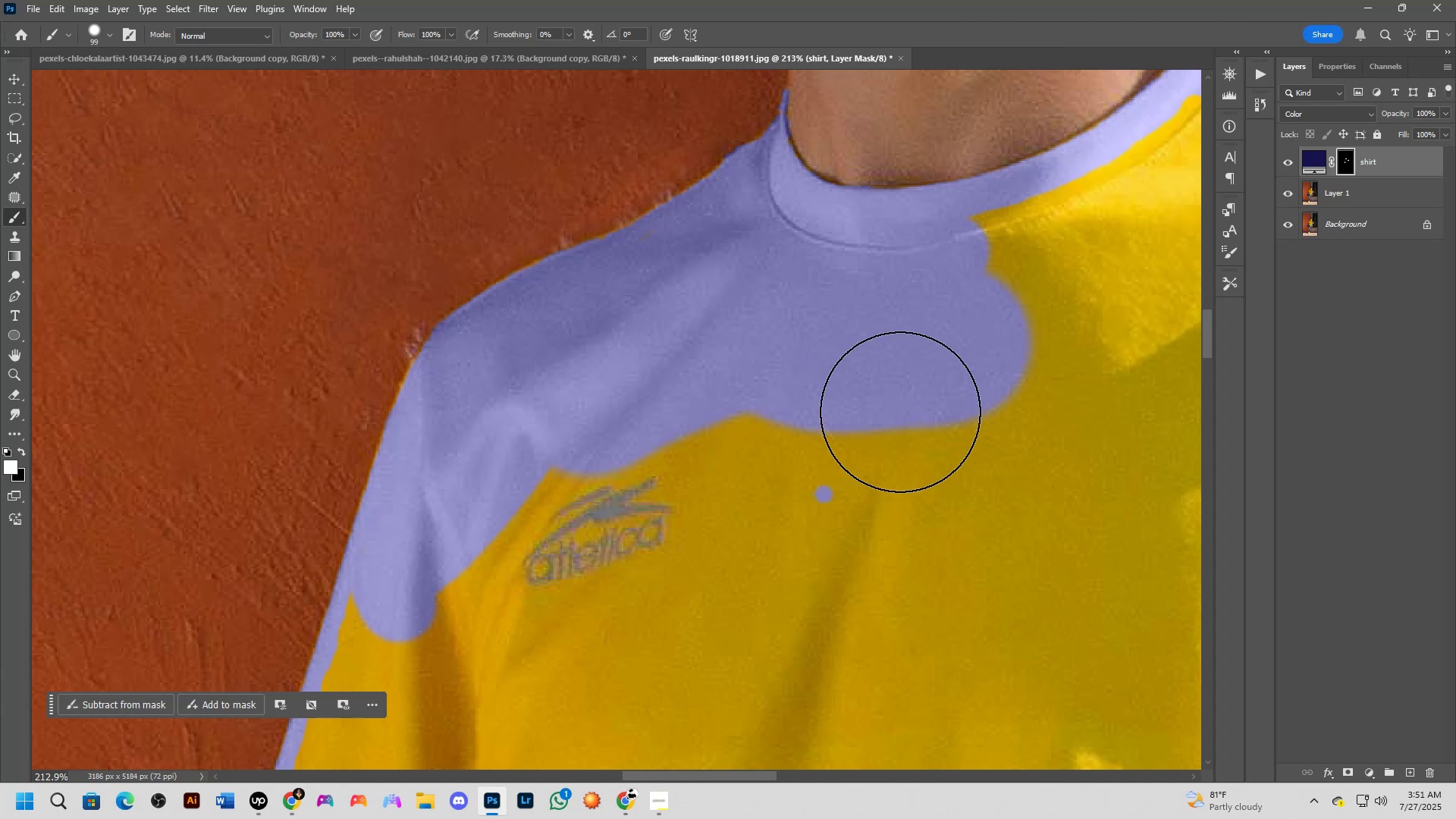 
hold_key(key=Space, duration=0.89)
 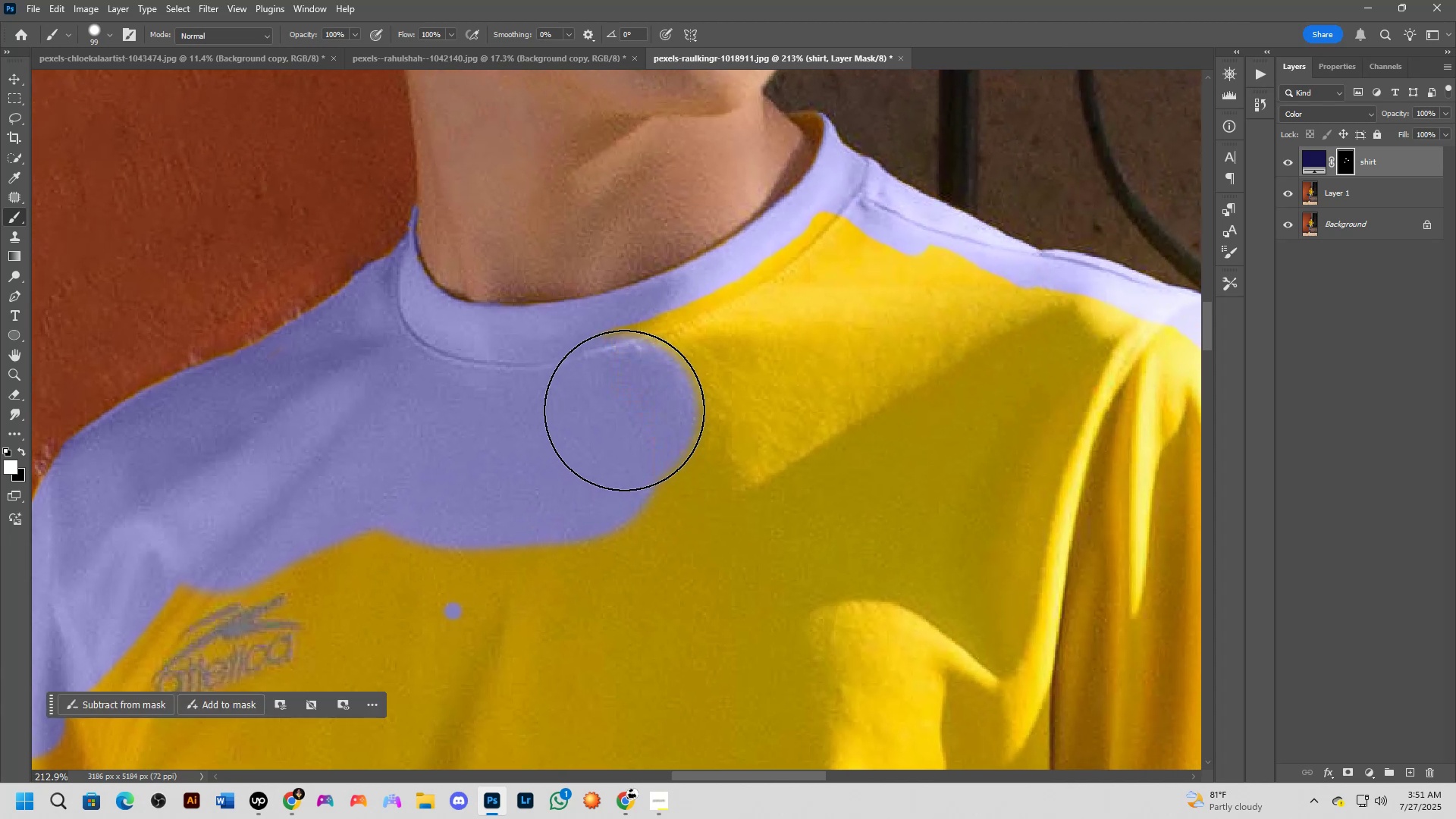 
left_click_drag(start_coordinate=[996, 376], to_coordinate=[626, 493])
 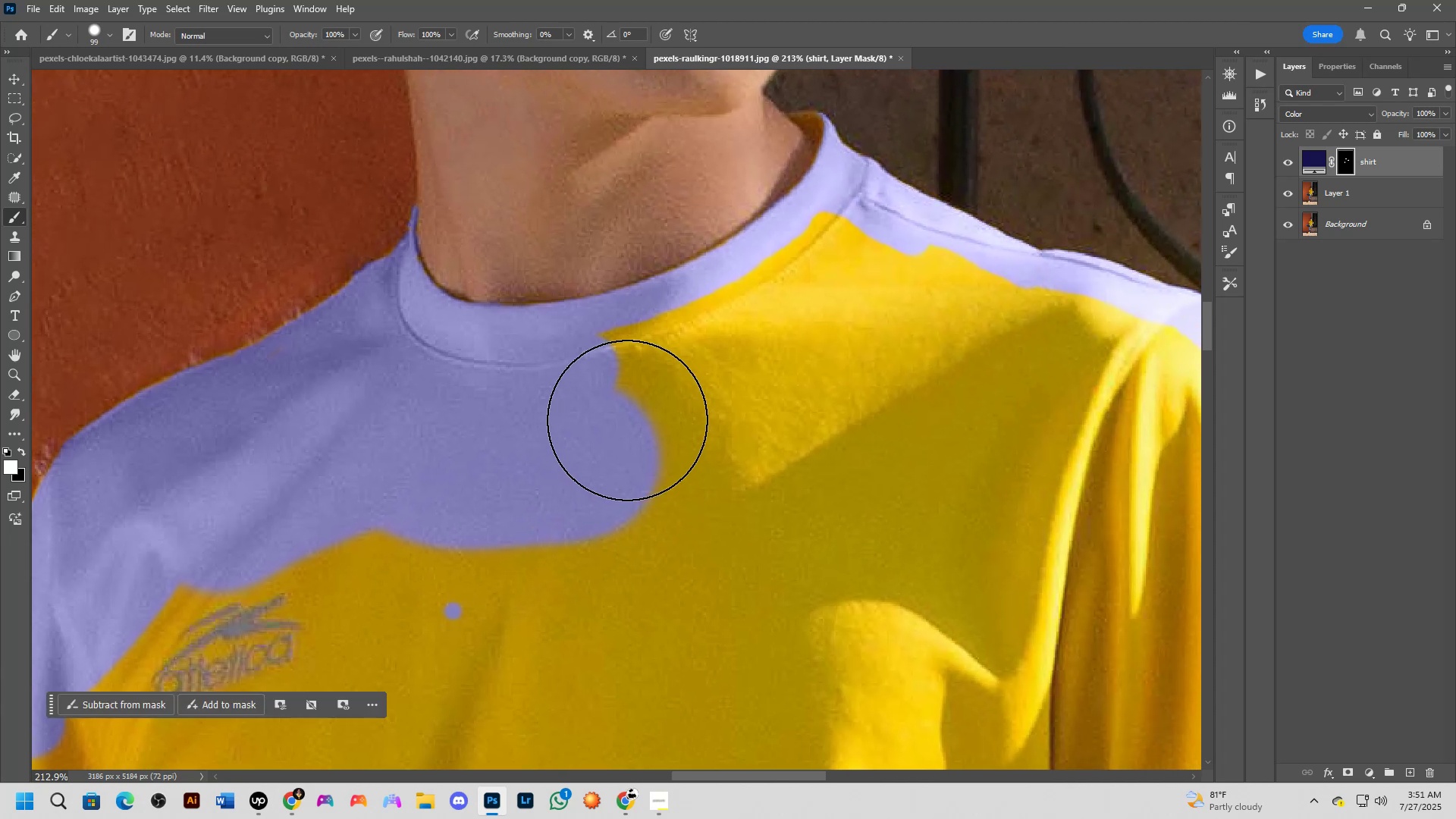 
left_click_drag(start_coordinate=[622, 412], to_coordinate=[999, 351])
 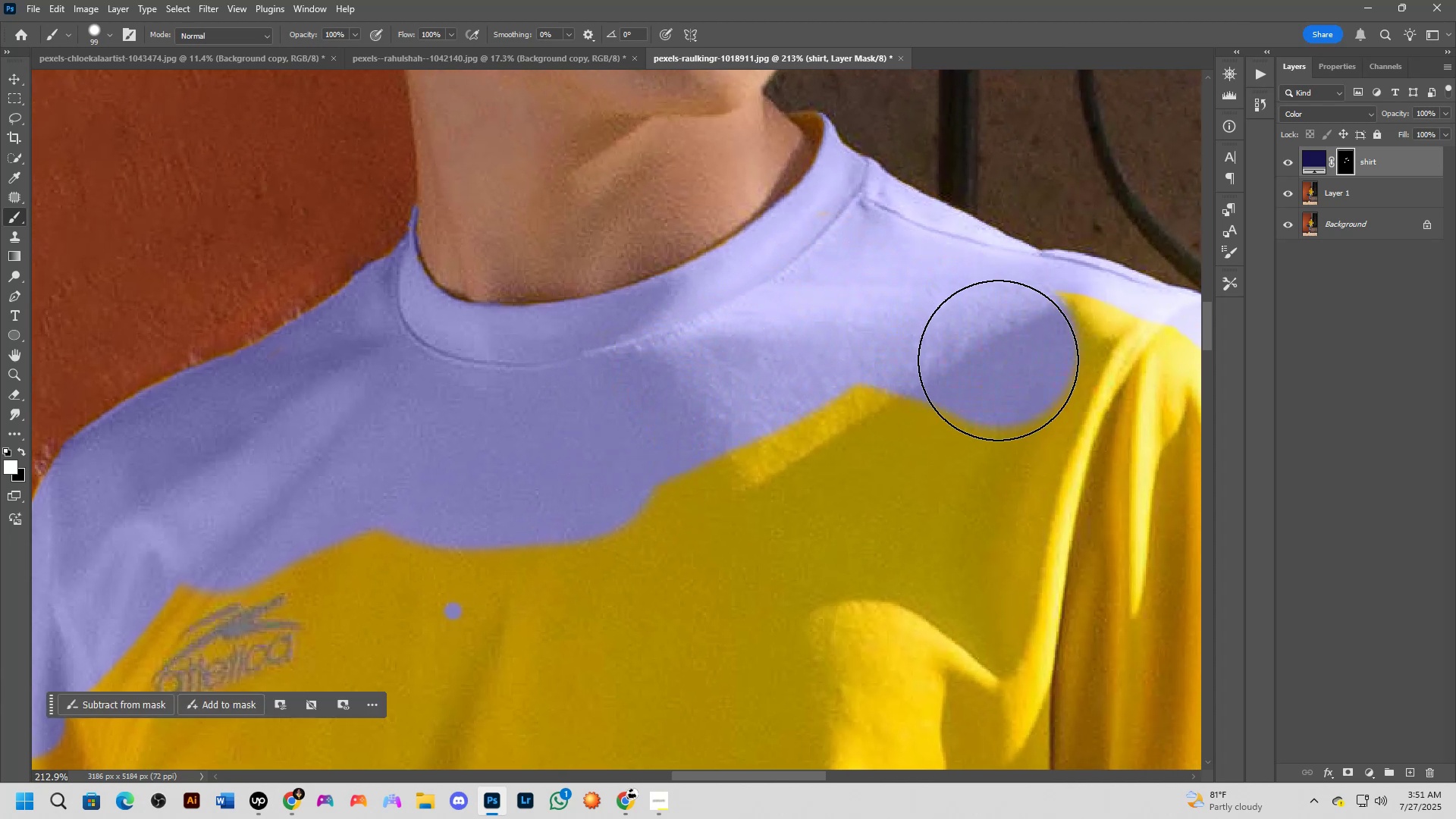 
hold_key(key=Space, duration=0.76)
 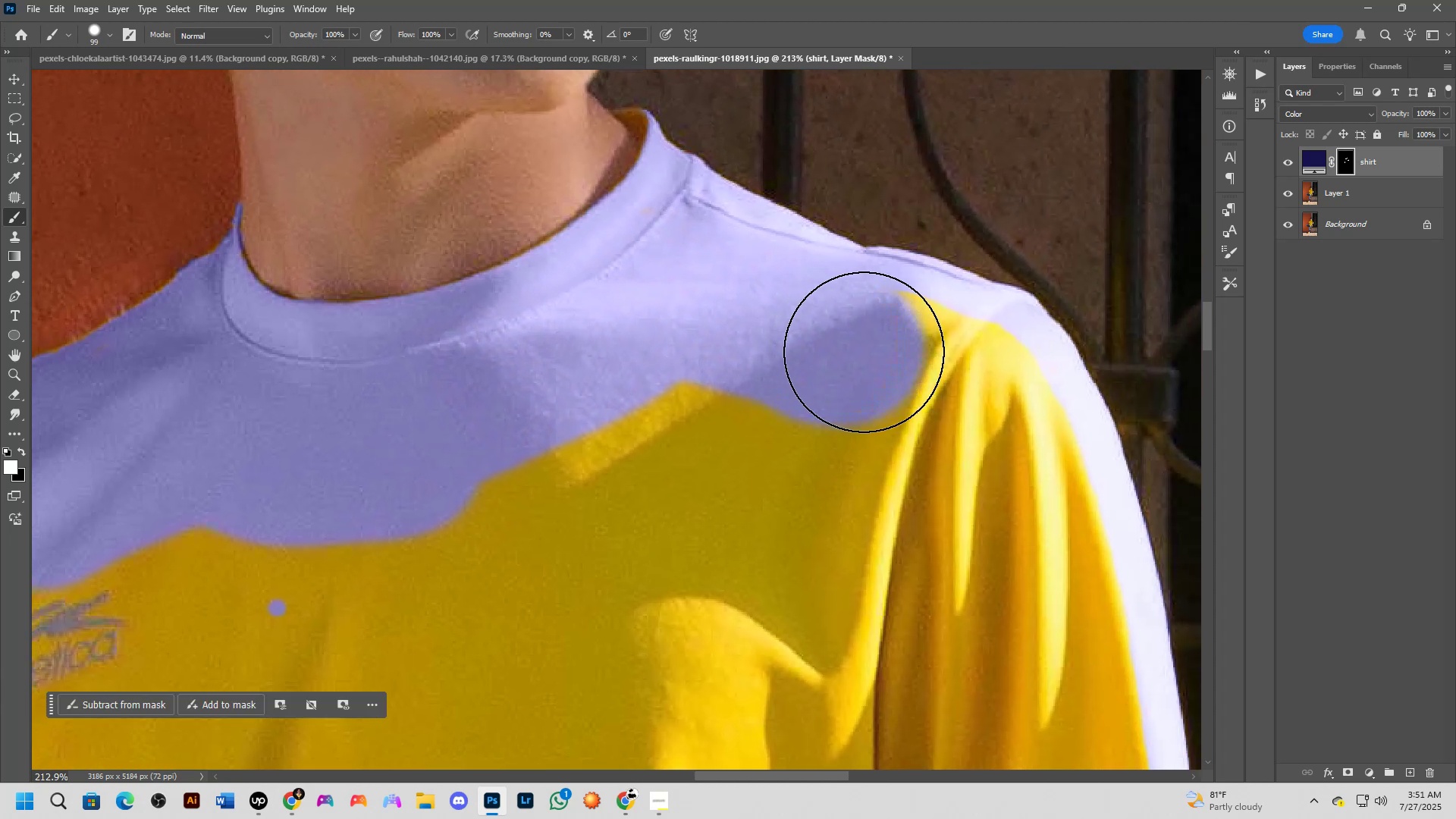 
left_click_drag(start_coordinate=[999, 397], to_coordinate=[824, 394])
 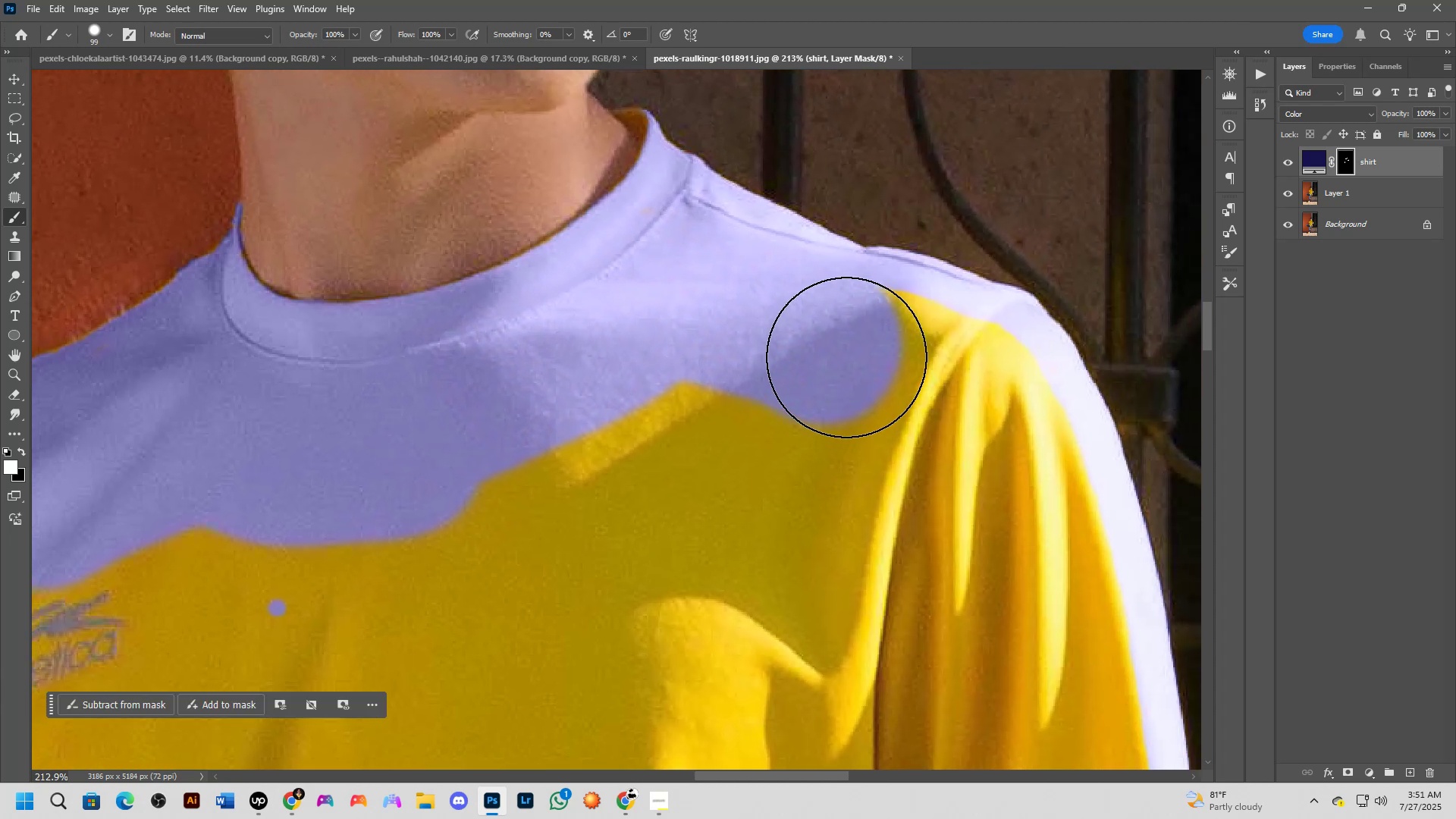 
left_click_drag(start_coordinate=[848, 349], to_coordinate=[1034, 629])
 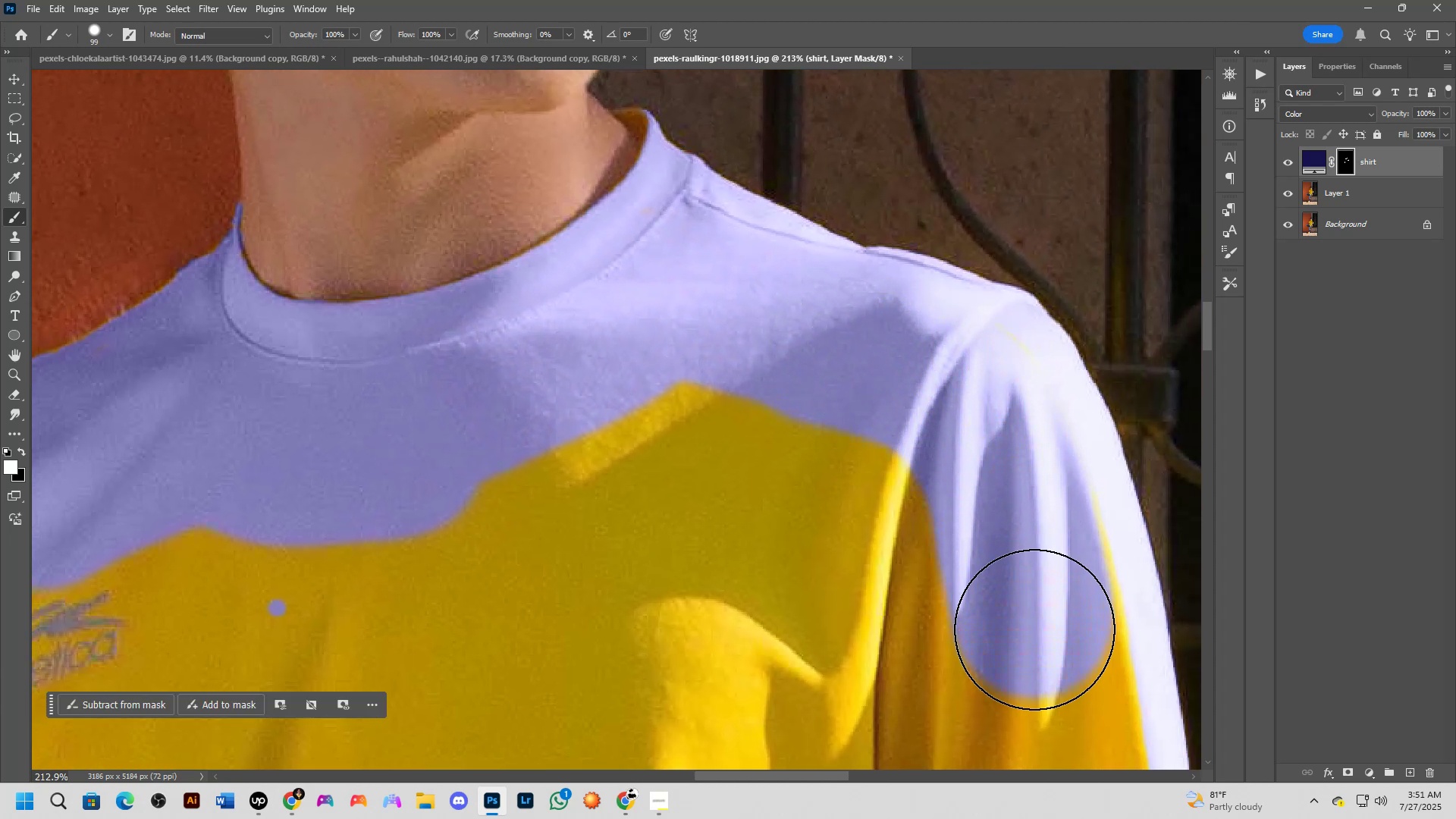 
hold_key(key=Space, duration=0.76)
 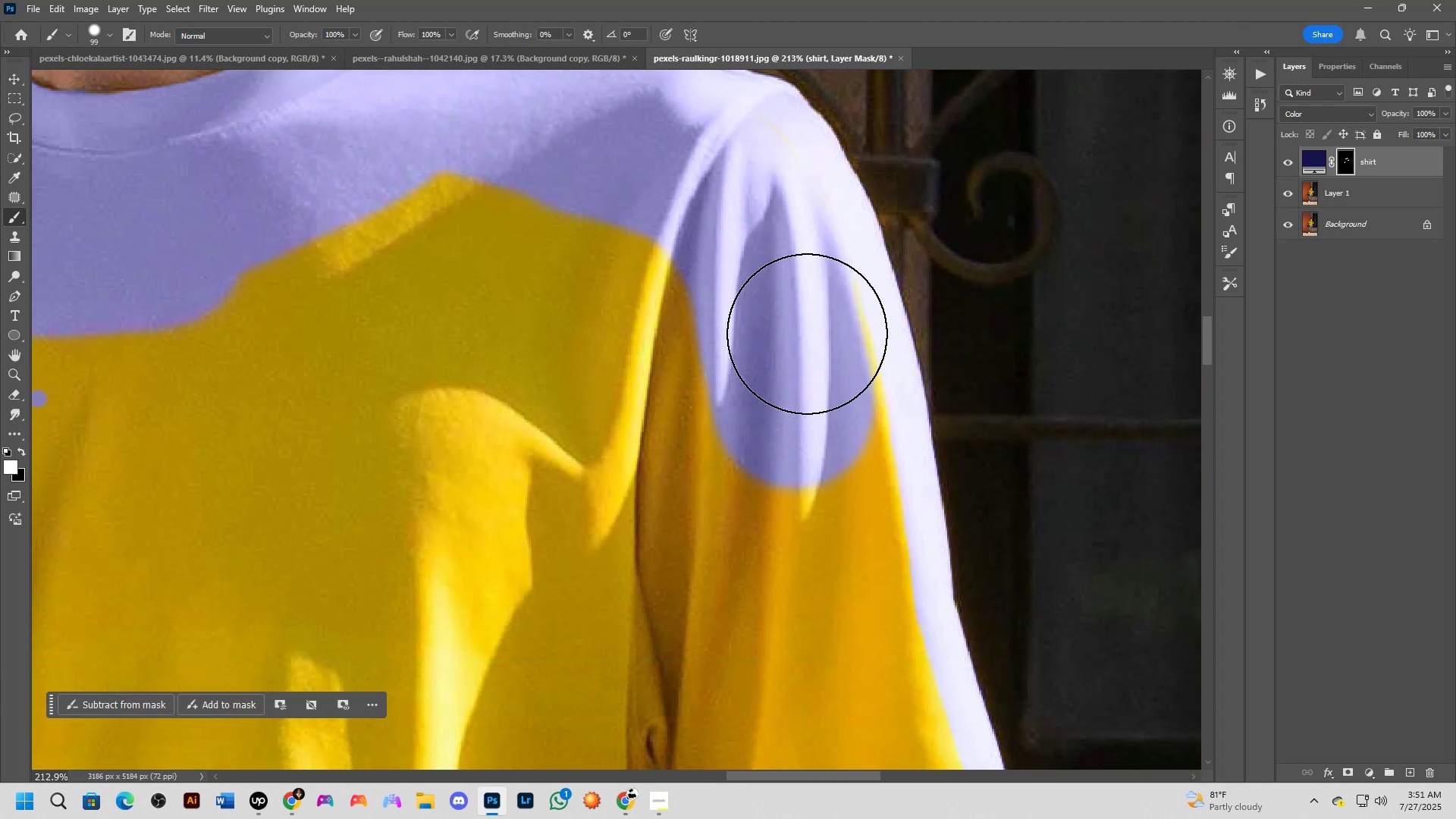 
left_click_drag(start_coordinate=[986, 635], to_coordinate=[747, 426])
 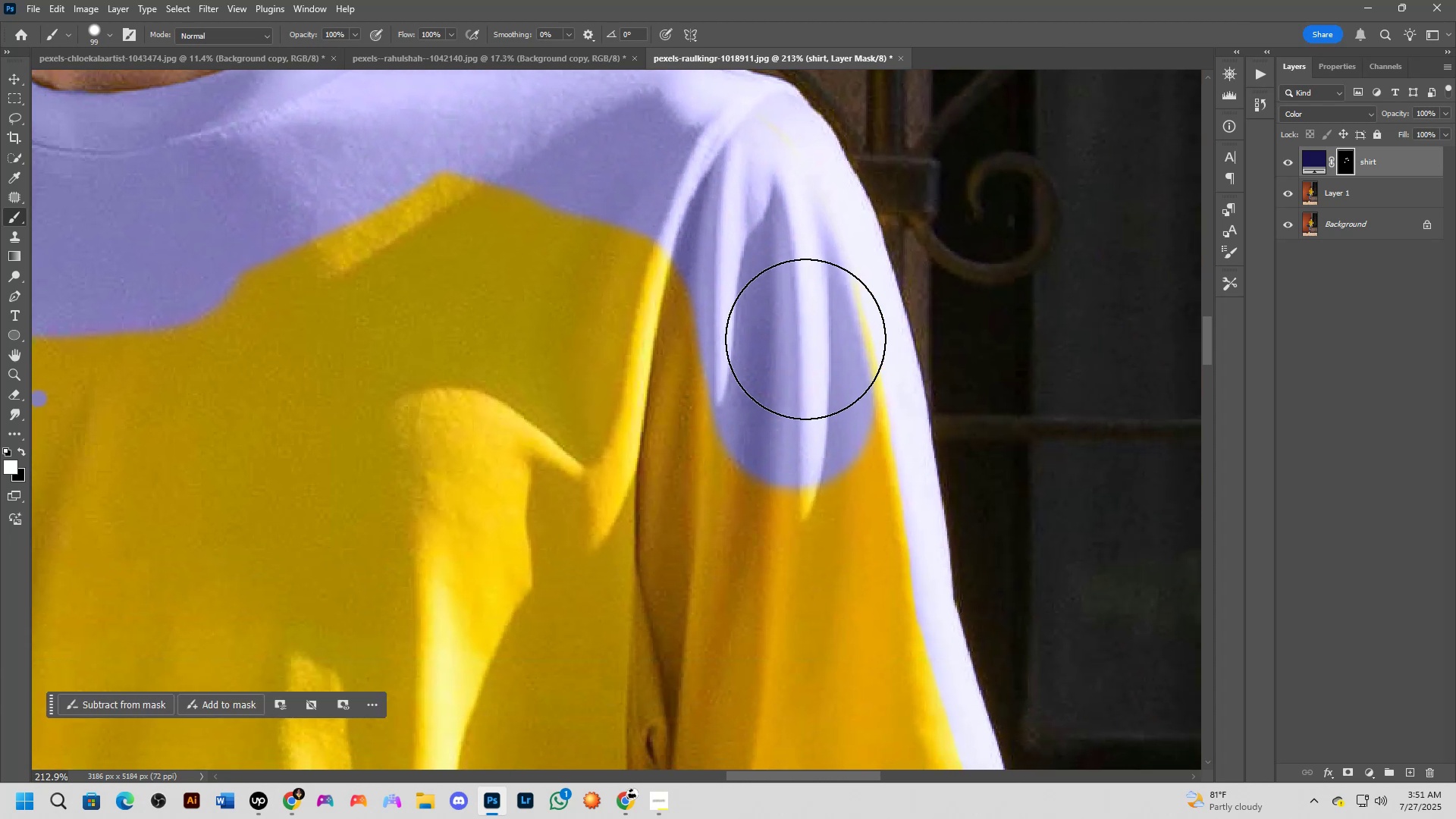 
left_click_drag(start_coordinate=[807, 334], to_coordinate=[858, 664])
 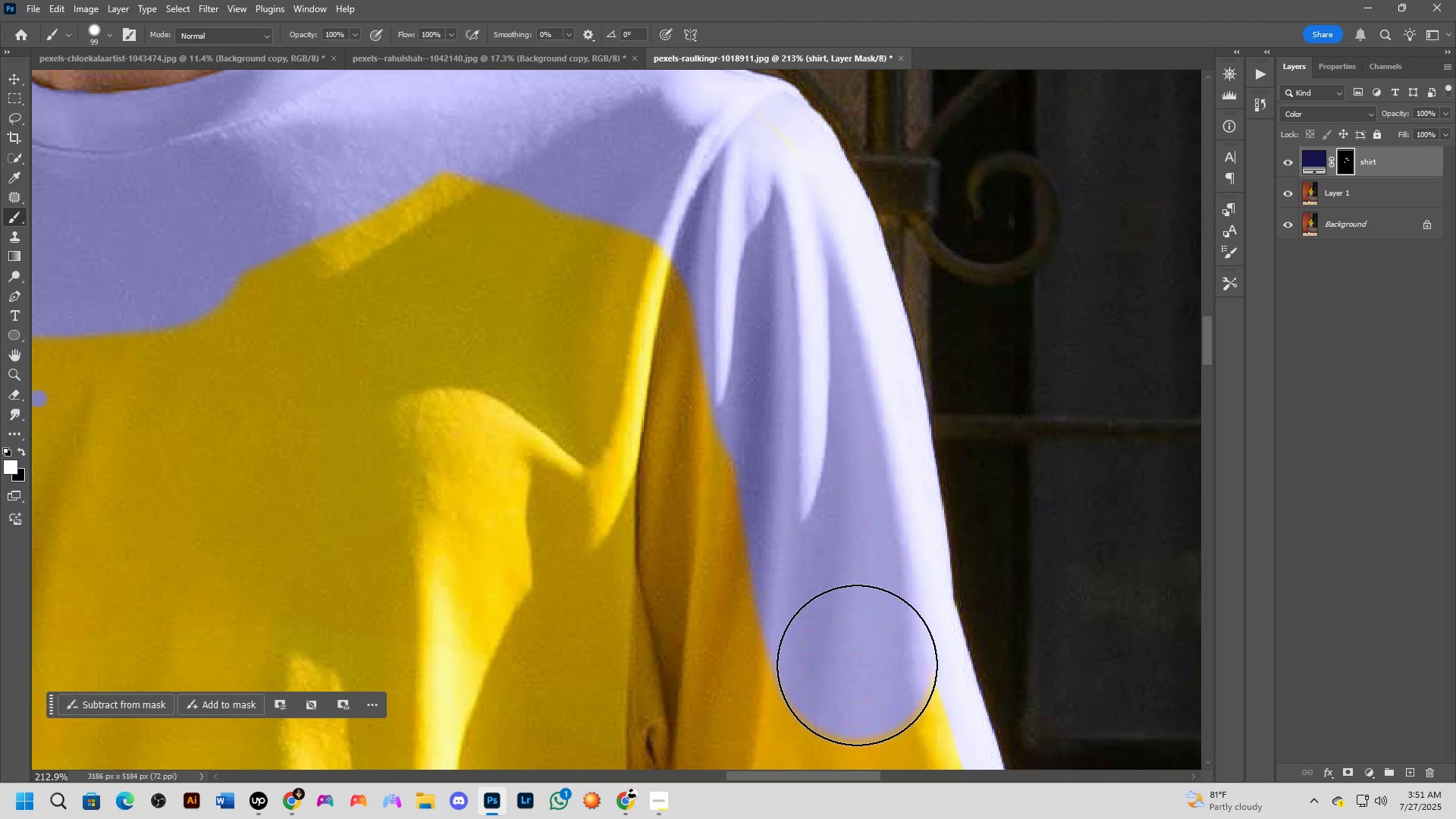 
hold_key(key=Space, duration=0.96)
 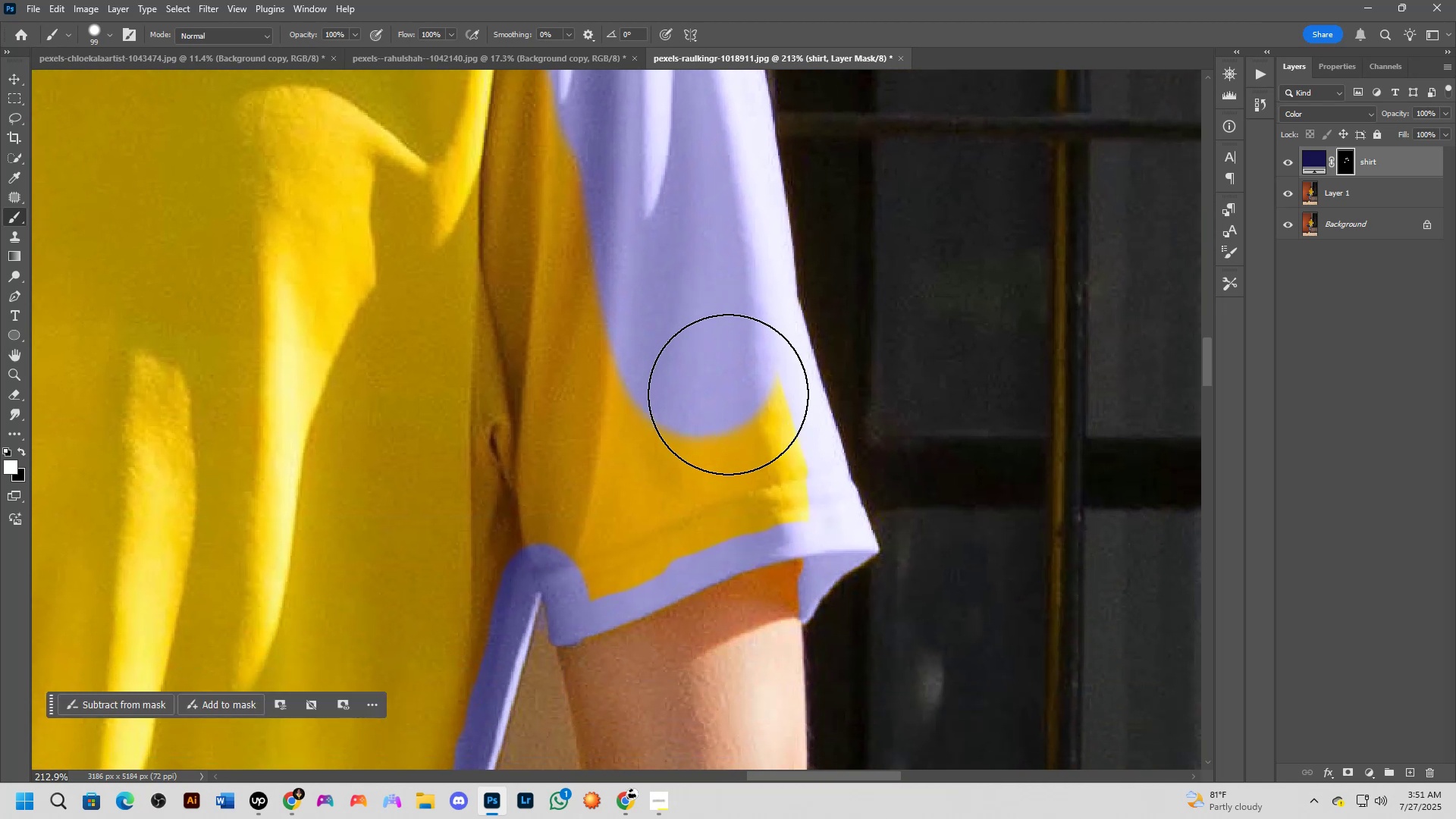 
left_click_drag(start_coordinate=[827, 626], to_coordinate=[670, 324])
 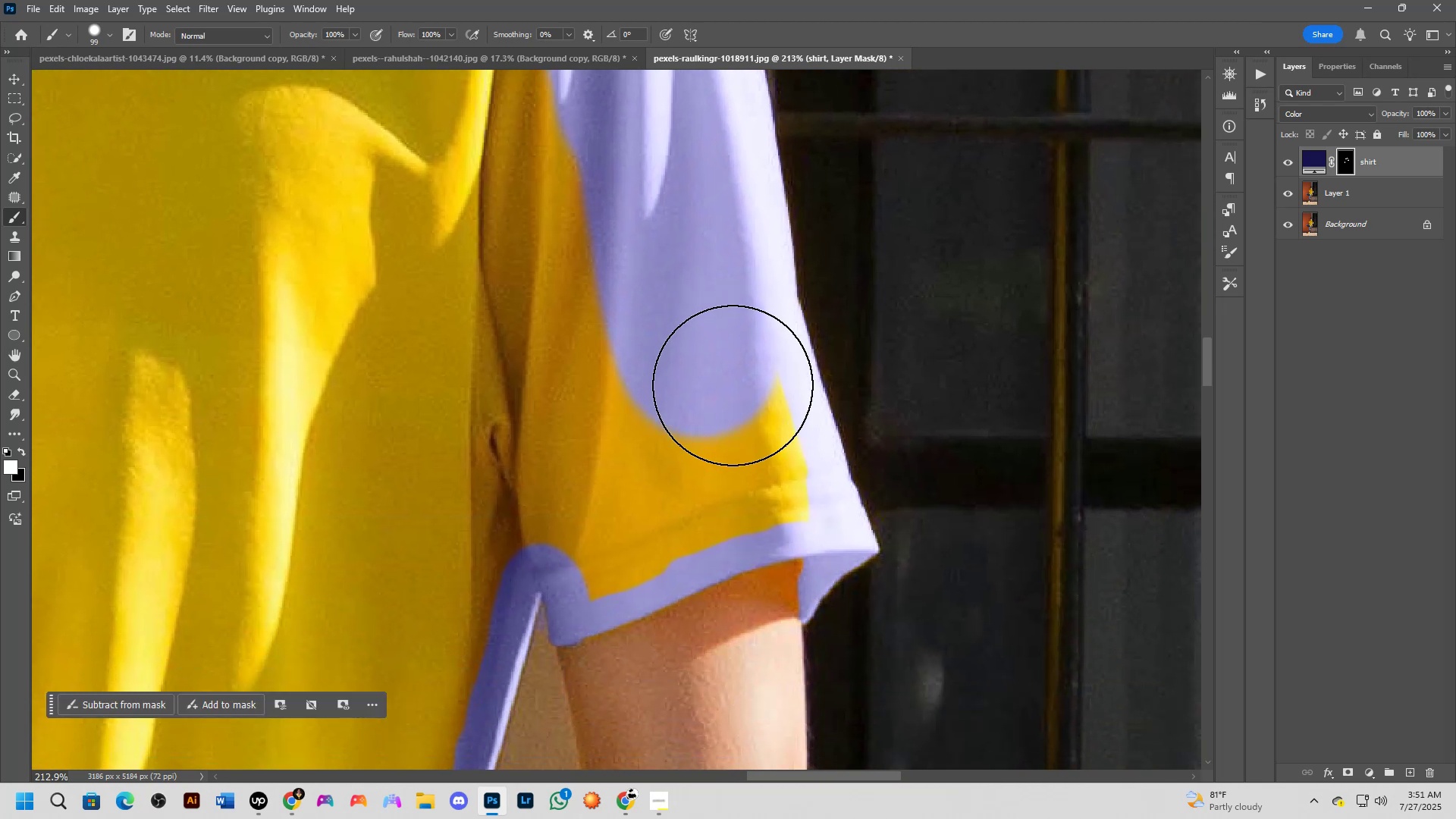 
left_click_drag(start_coordinate=[726, 398], to_coordinate=[748, 469])
 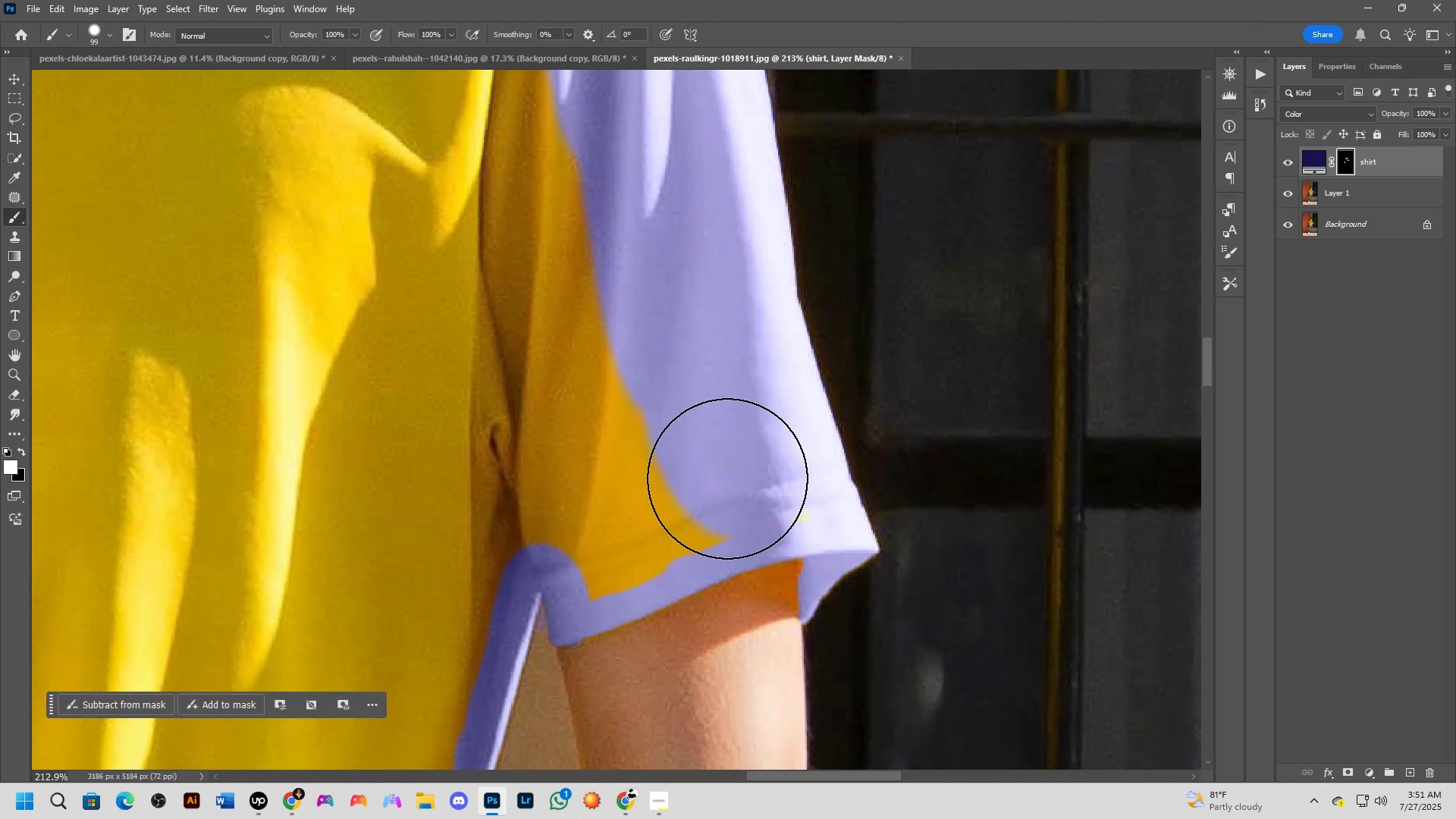 
left_click_drag(start_coordinate=[727, 479], to_coordinate=[608, 526])
 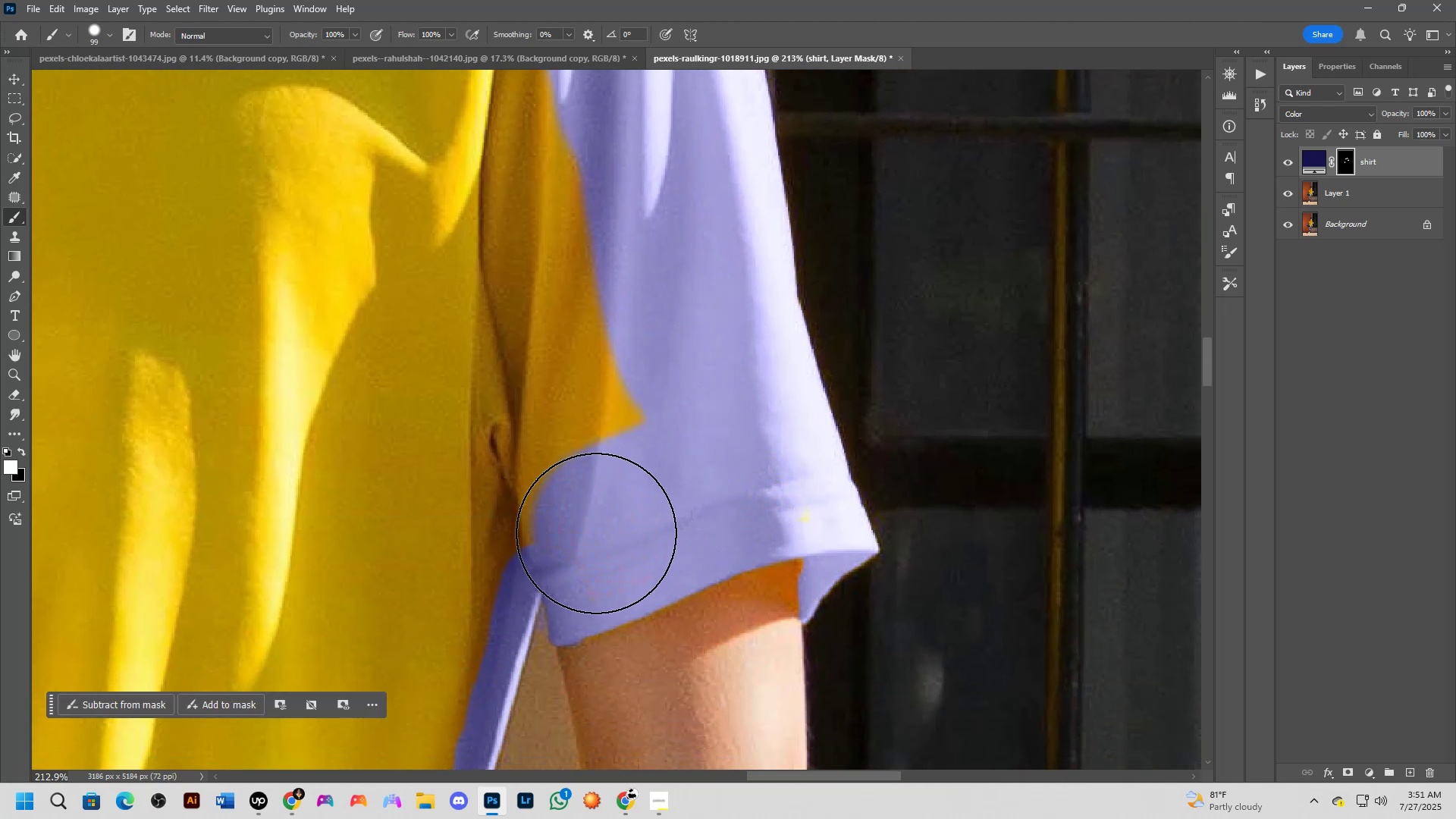 
left_click_drag(start_coordinate=[597, 529], to_coordinate=[602, 525])
 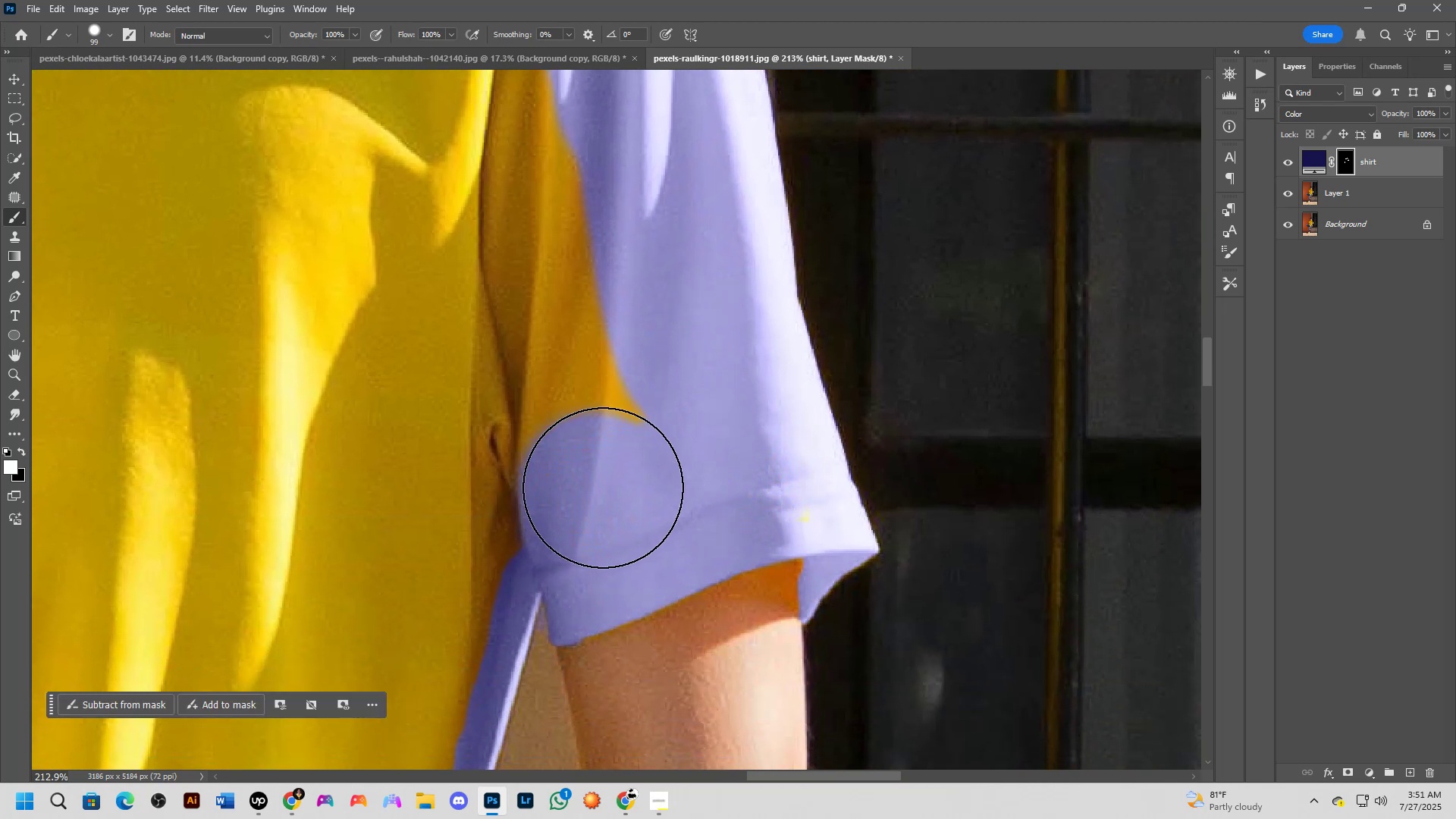 
left_click_drag(start_coordinate=[620, 469], to_coordinate=[544, 149])
 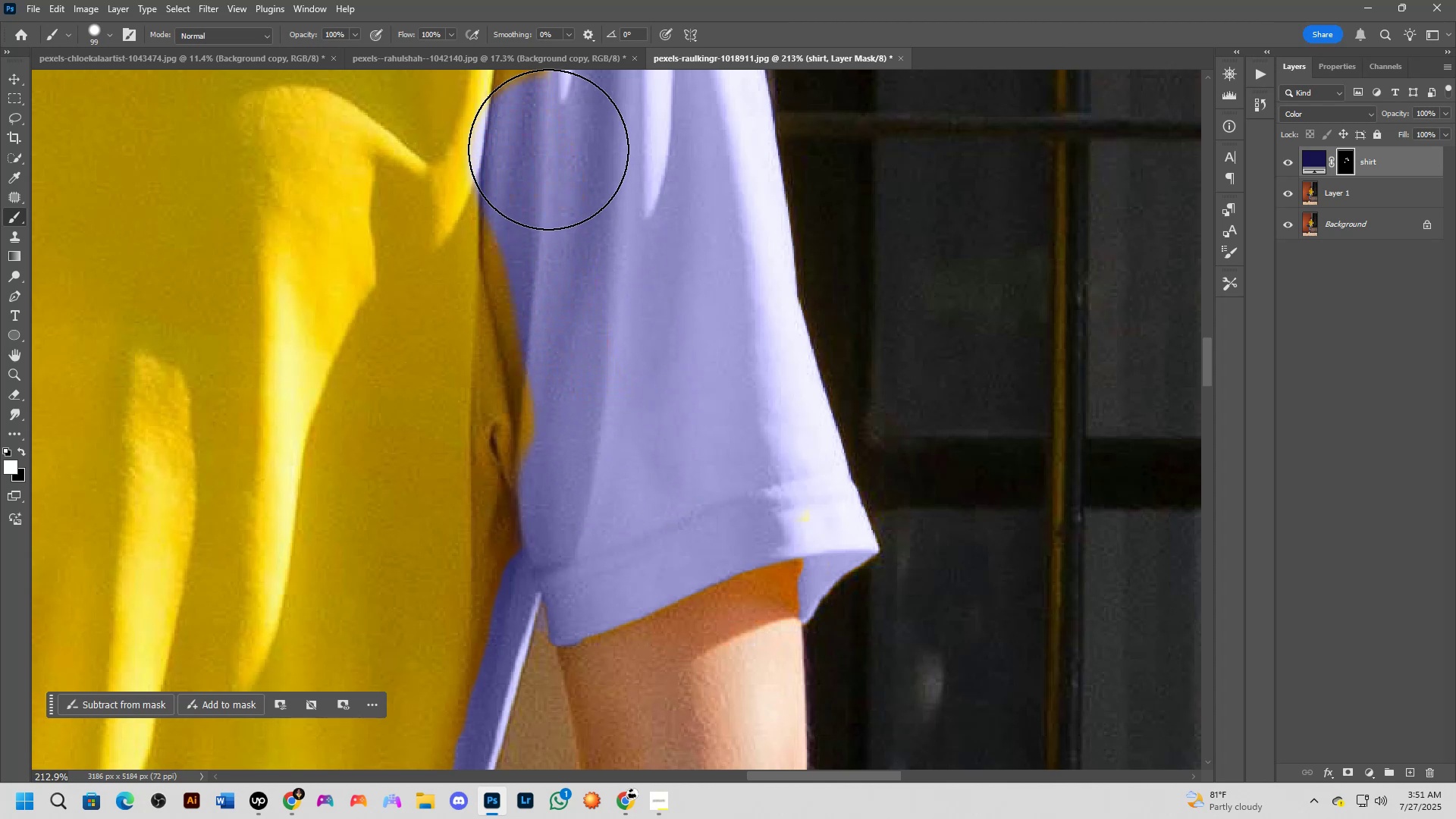 
hold_key(key=Space, duration=0.74)
 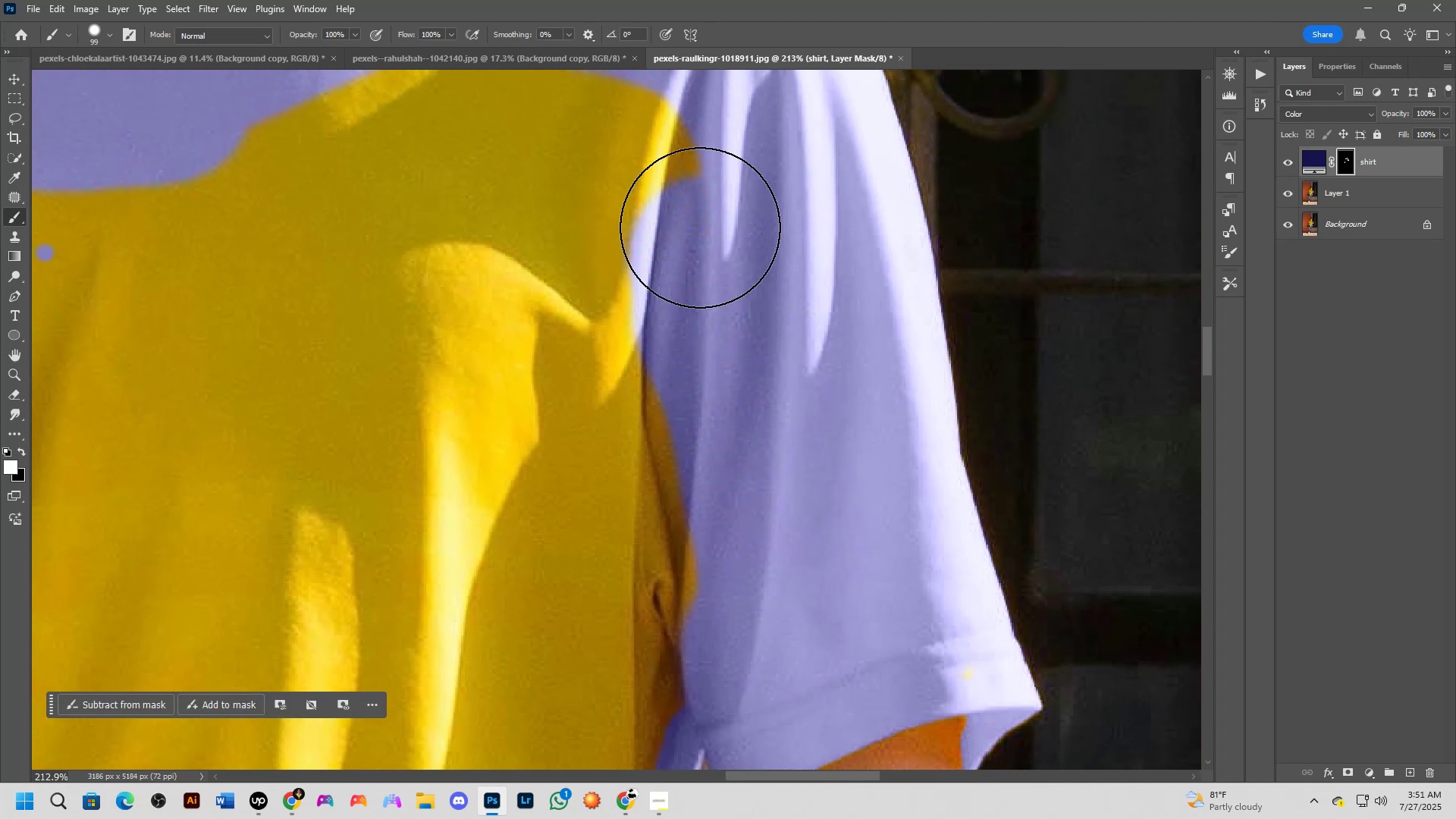 
left_click_drag(start_coordinate=[575, 253], to_coordinate=[738, 410])
 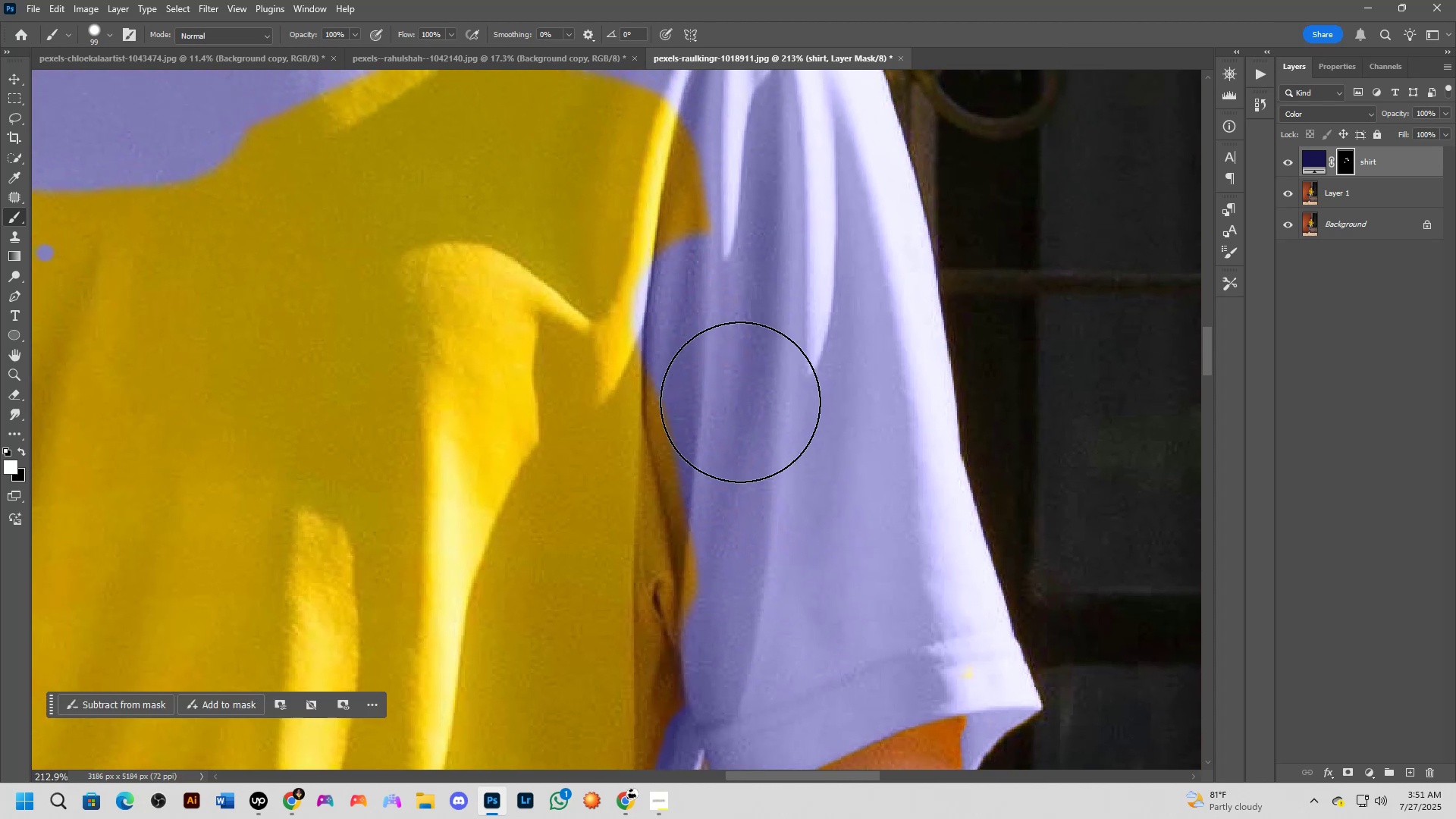 
left_click_drag(start_coordinate=[730, 312], to_coordinate=[419, 135])
 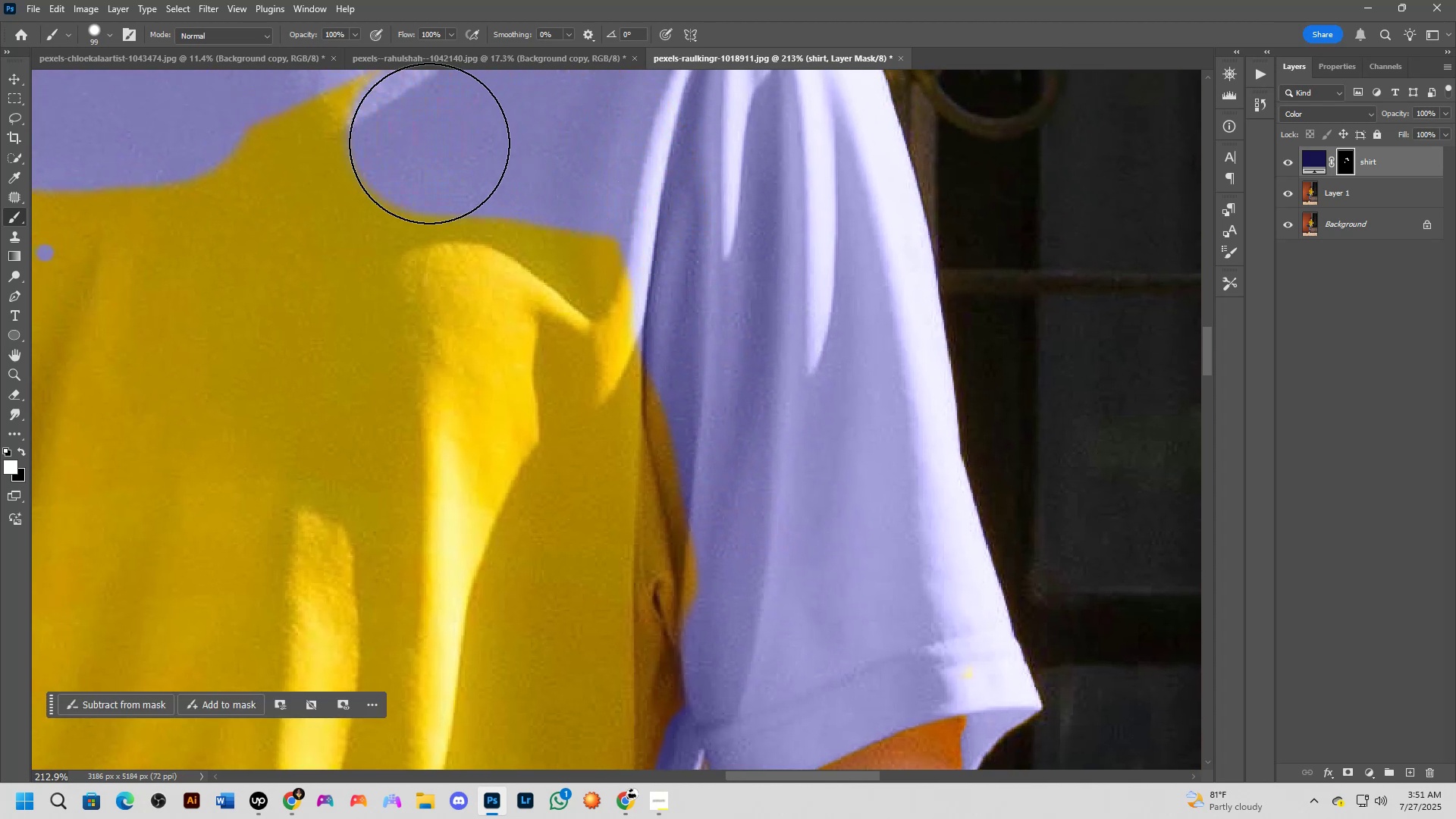 
hold_key(key=Space, duration=0.59)
 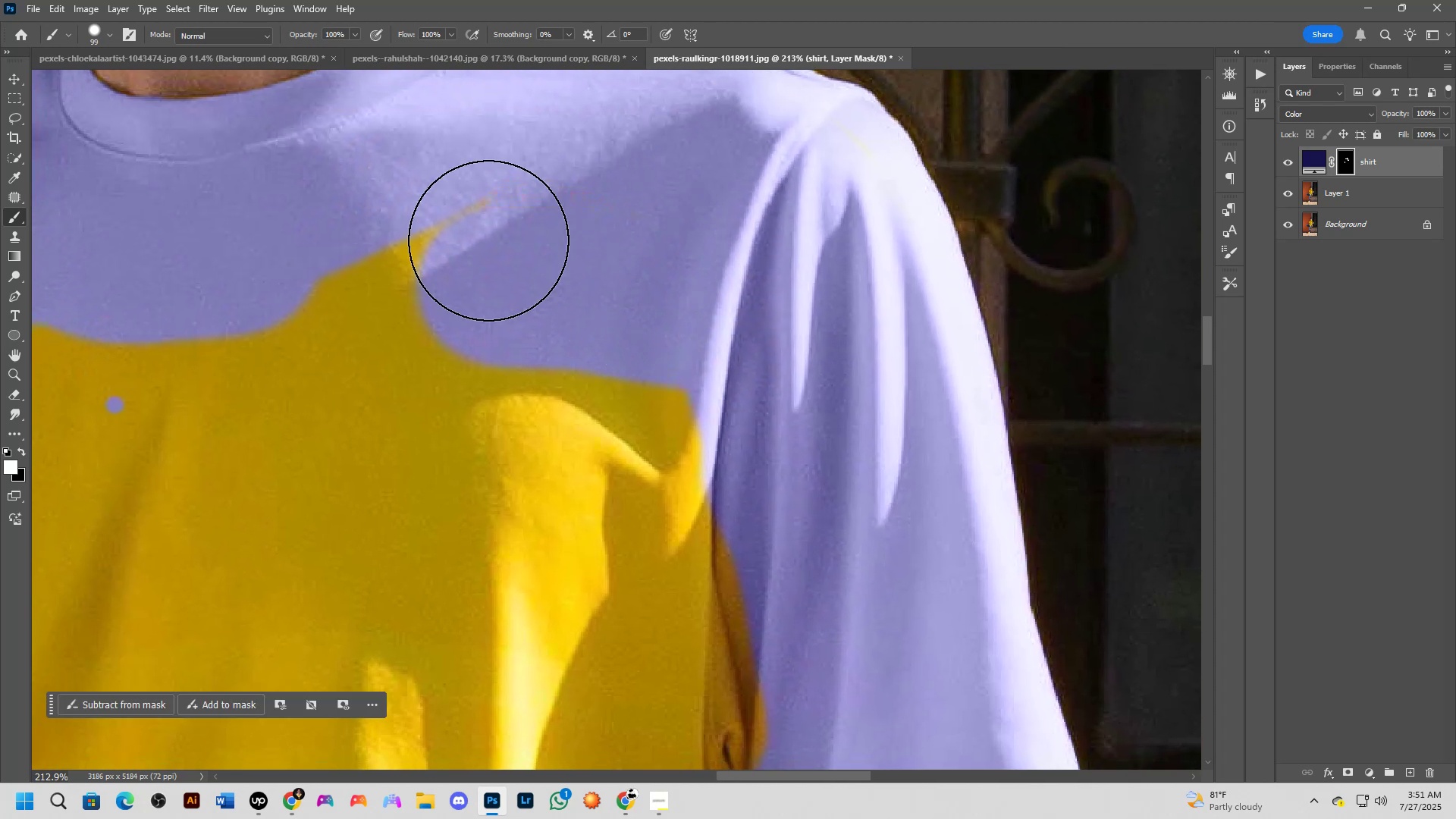 
left_click_drag(start_coordinate=[538, 183], to_coordinate=[608, 334])
 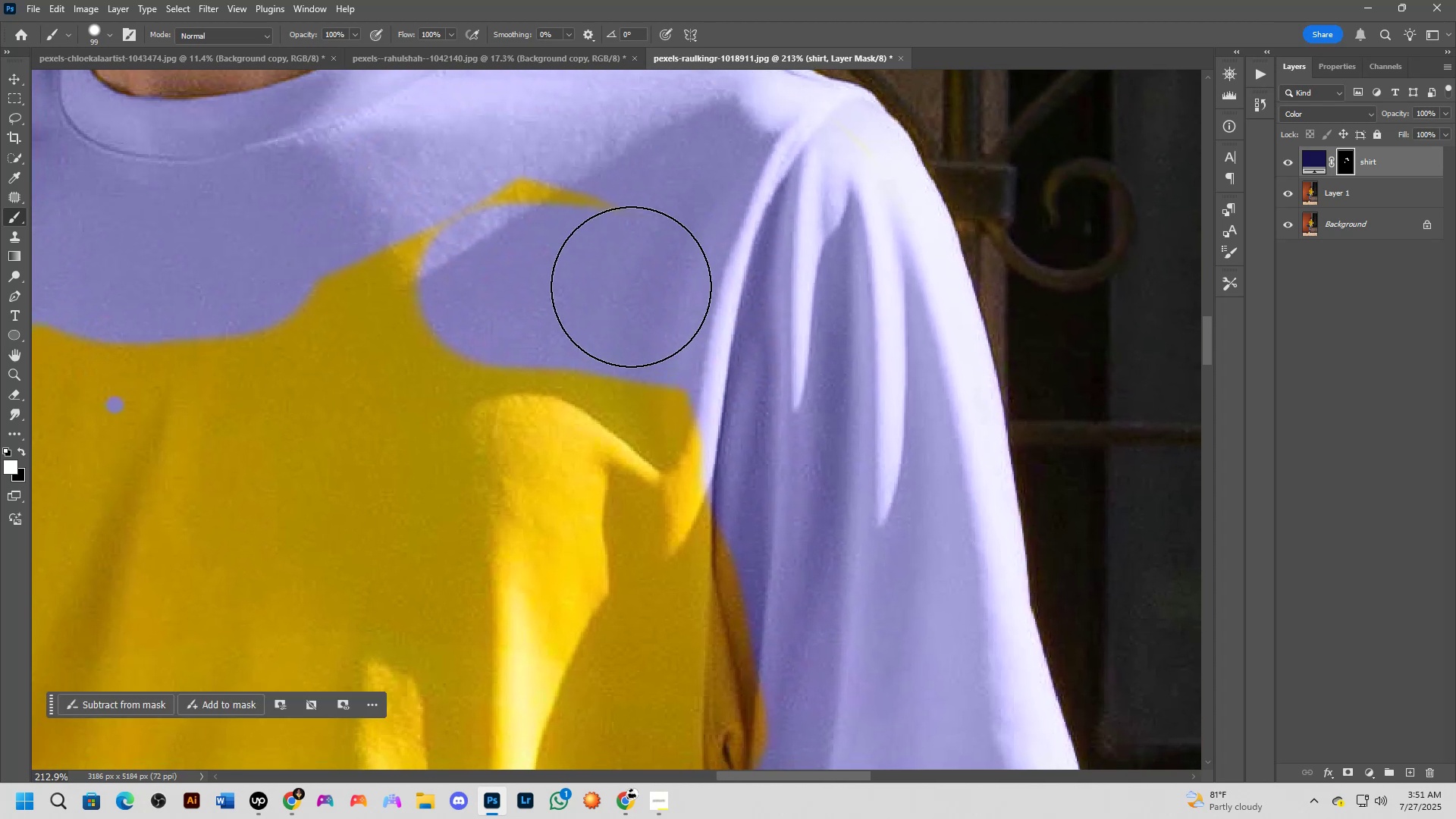 
left_click_drag(start_coordinate=[638, 235], to_coordinate=[695, 414])
 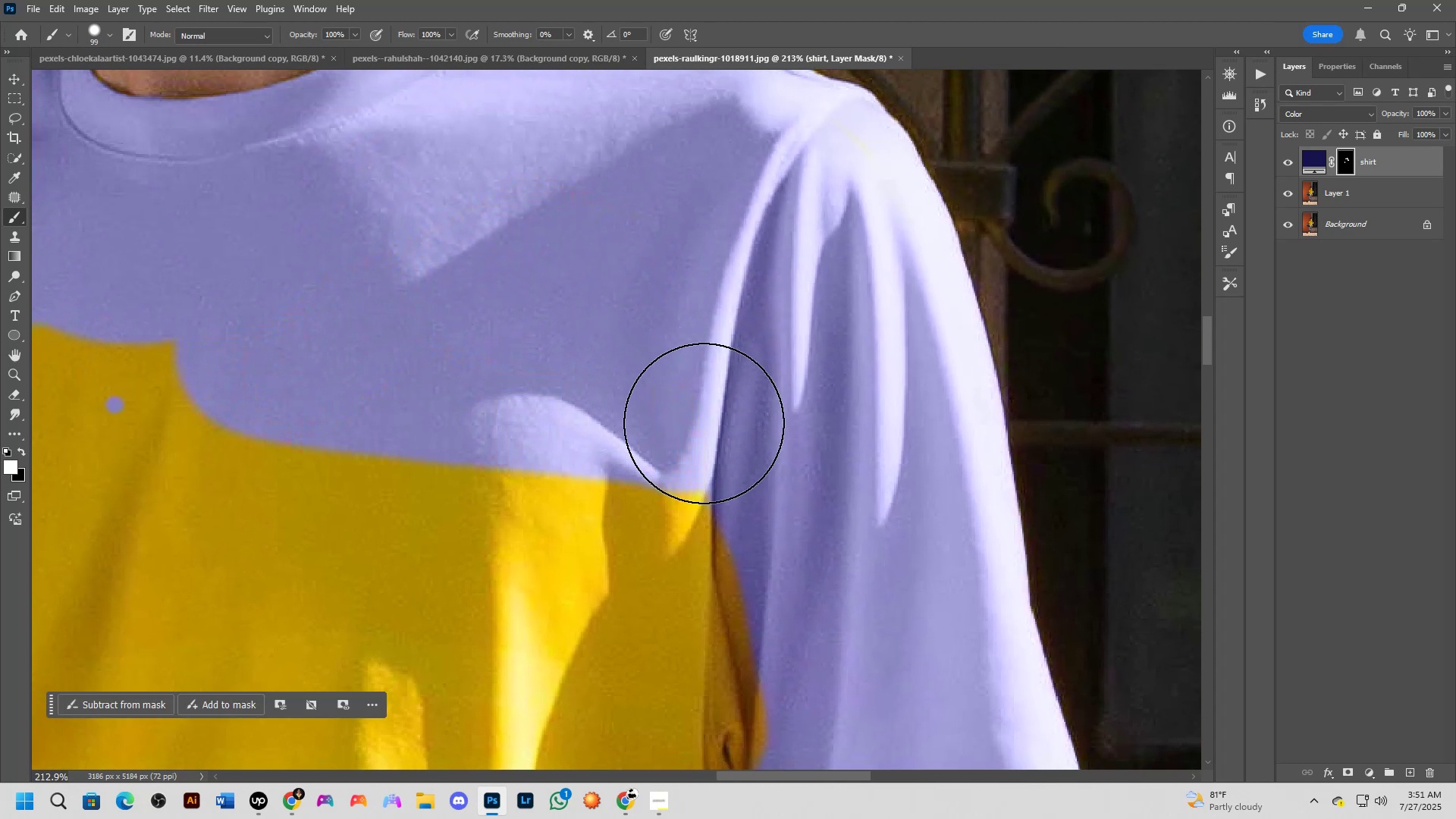 
hold_key(key=Space, duration=0.69)
 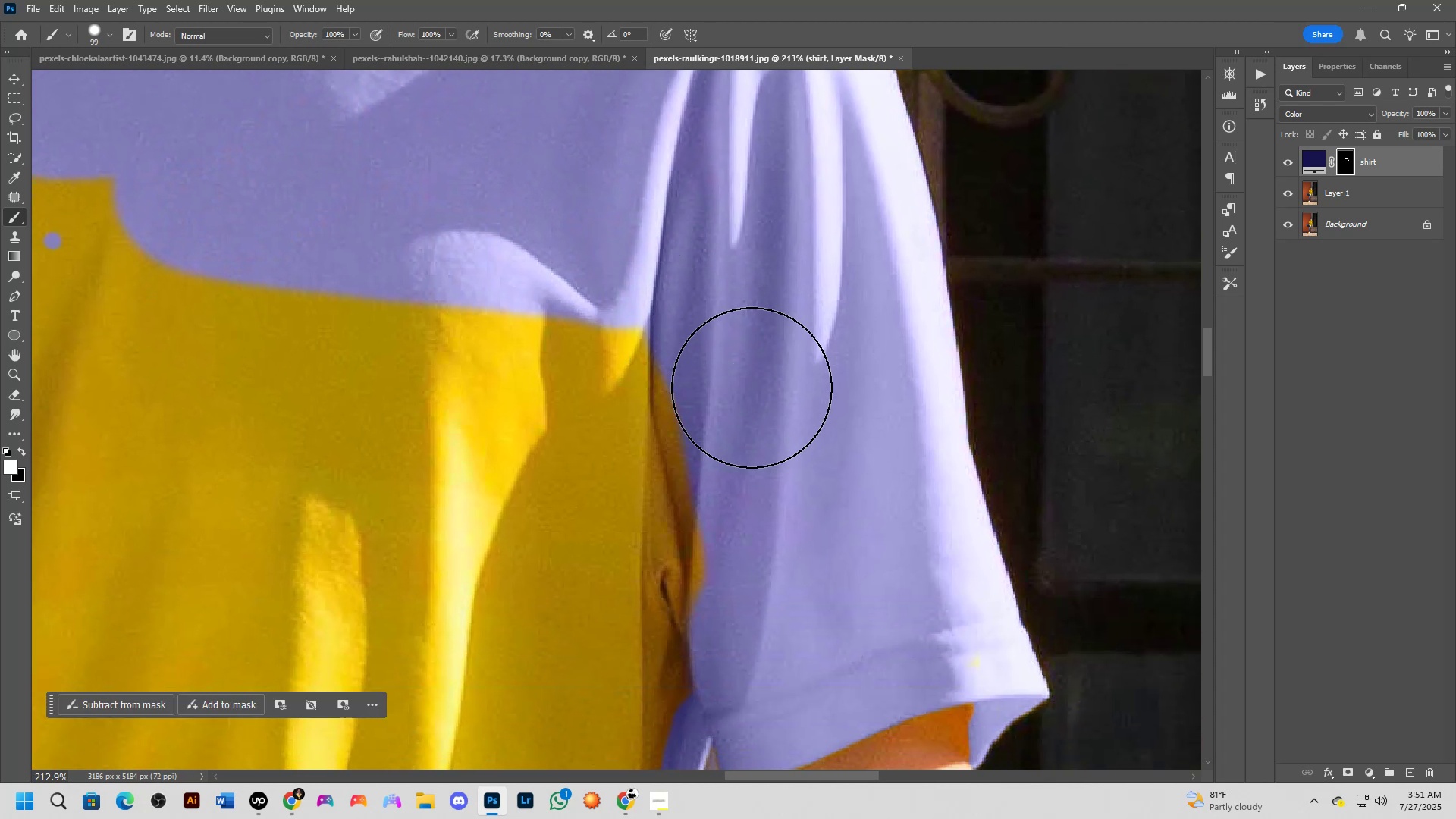 
left_click_drag(start_coordinate=[750, 441], to_coordinate=[688, 278])
 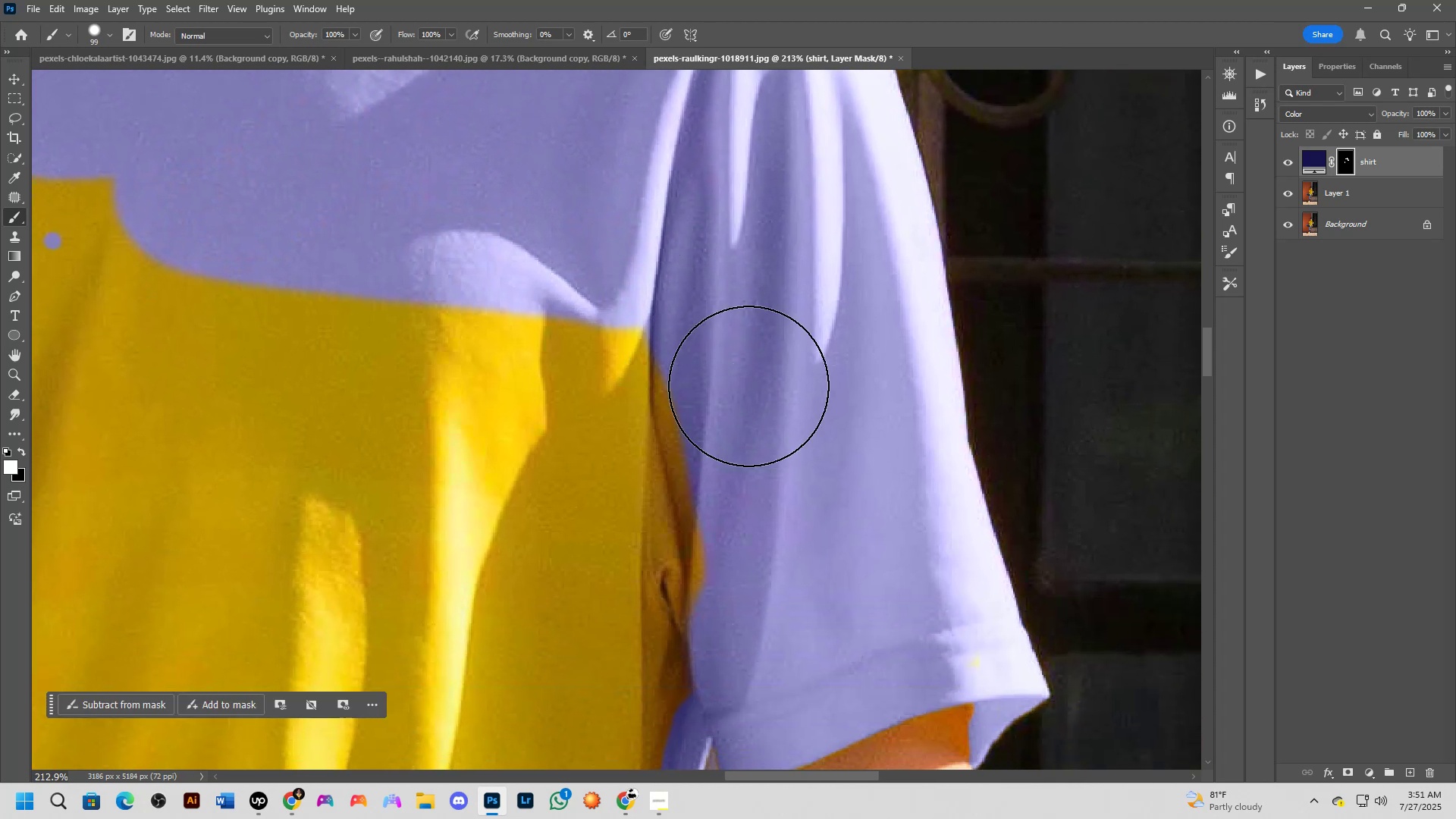 
hold_key(key=AltLeft, duration=0.68)
 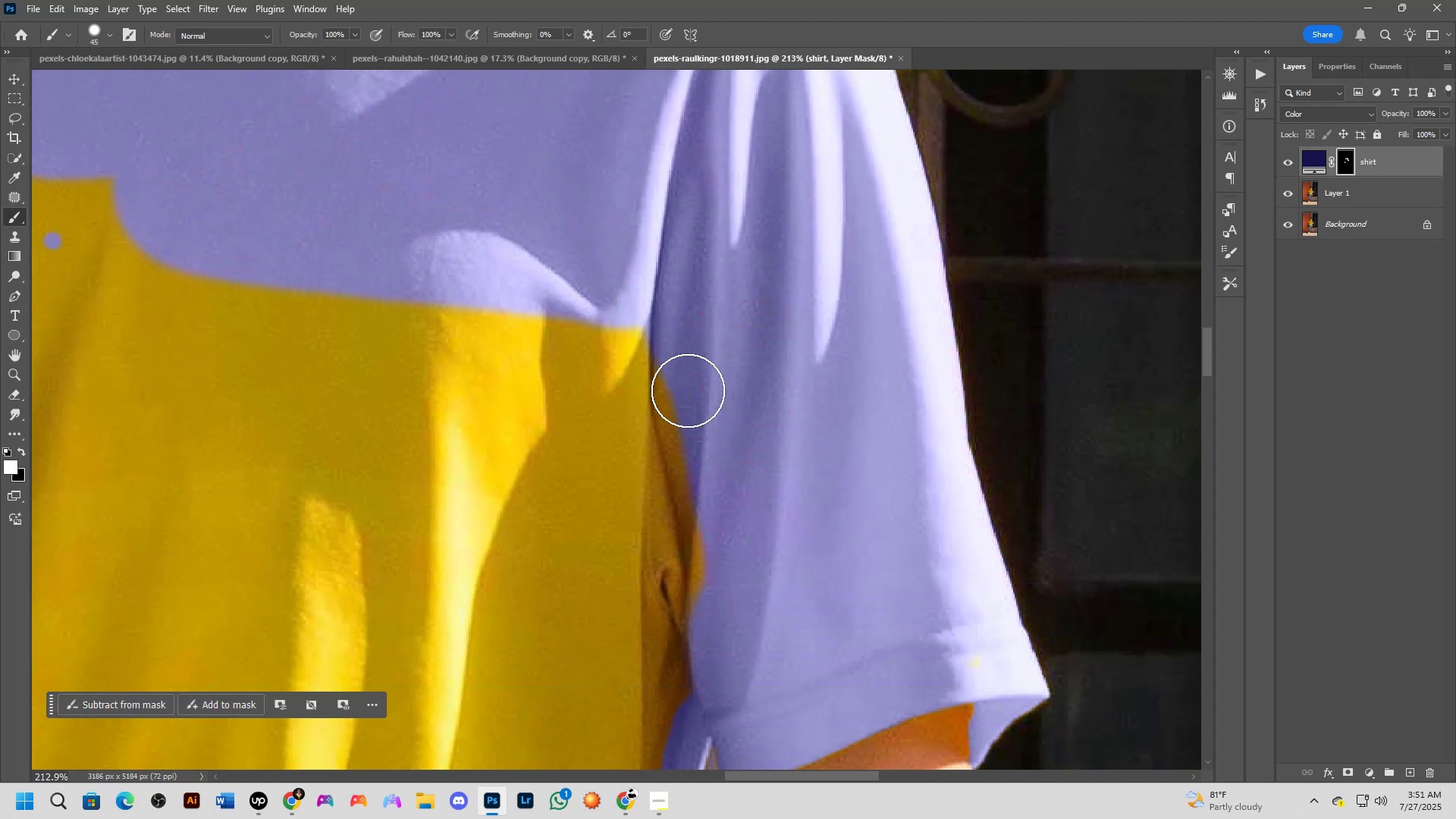 
left_click_drag(start_coordinate=[683, 387], to_coordinate=[689, 604])
 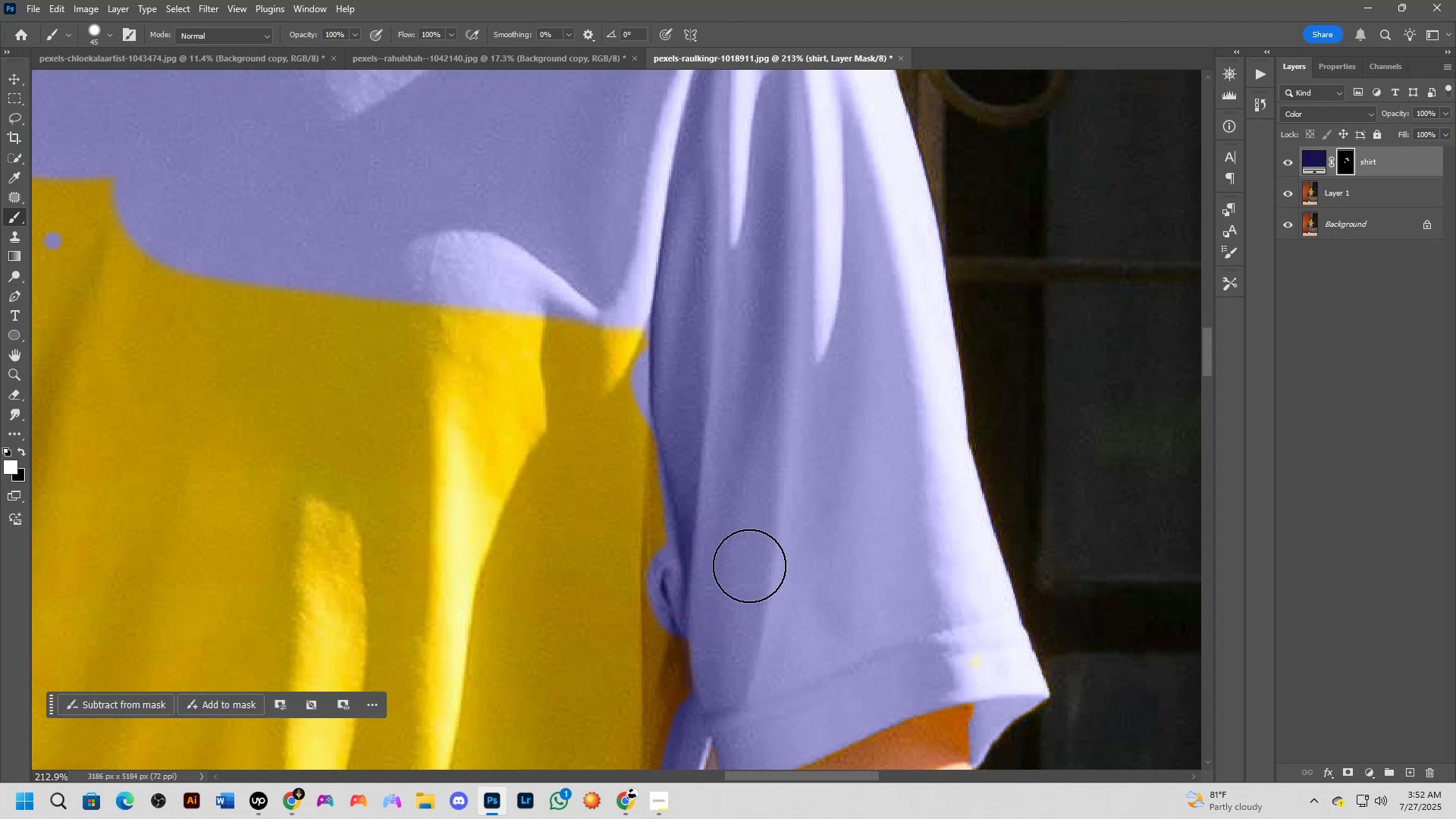 
hold_key(key=AltLeft, duration=0.48)
 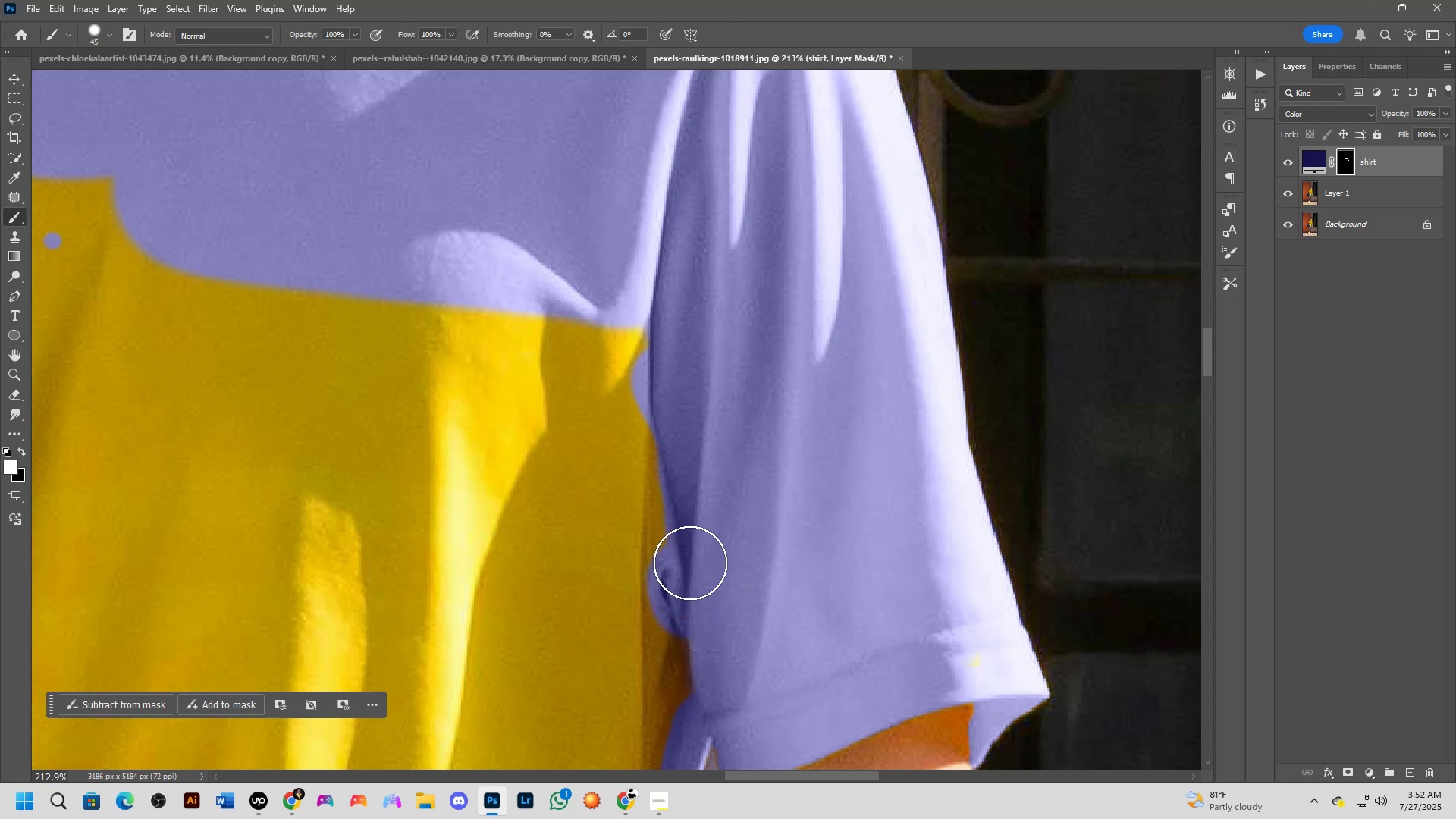 
hold_key(key=AltLeft, duration=0.7)
 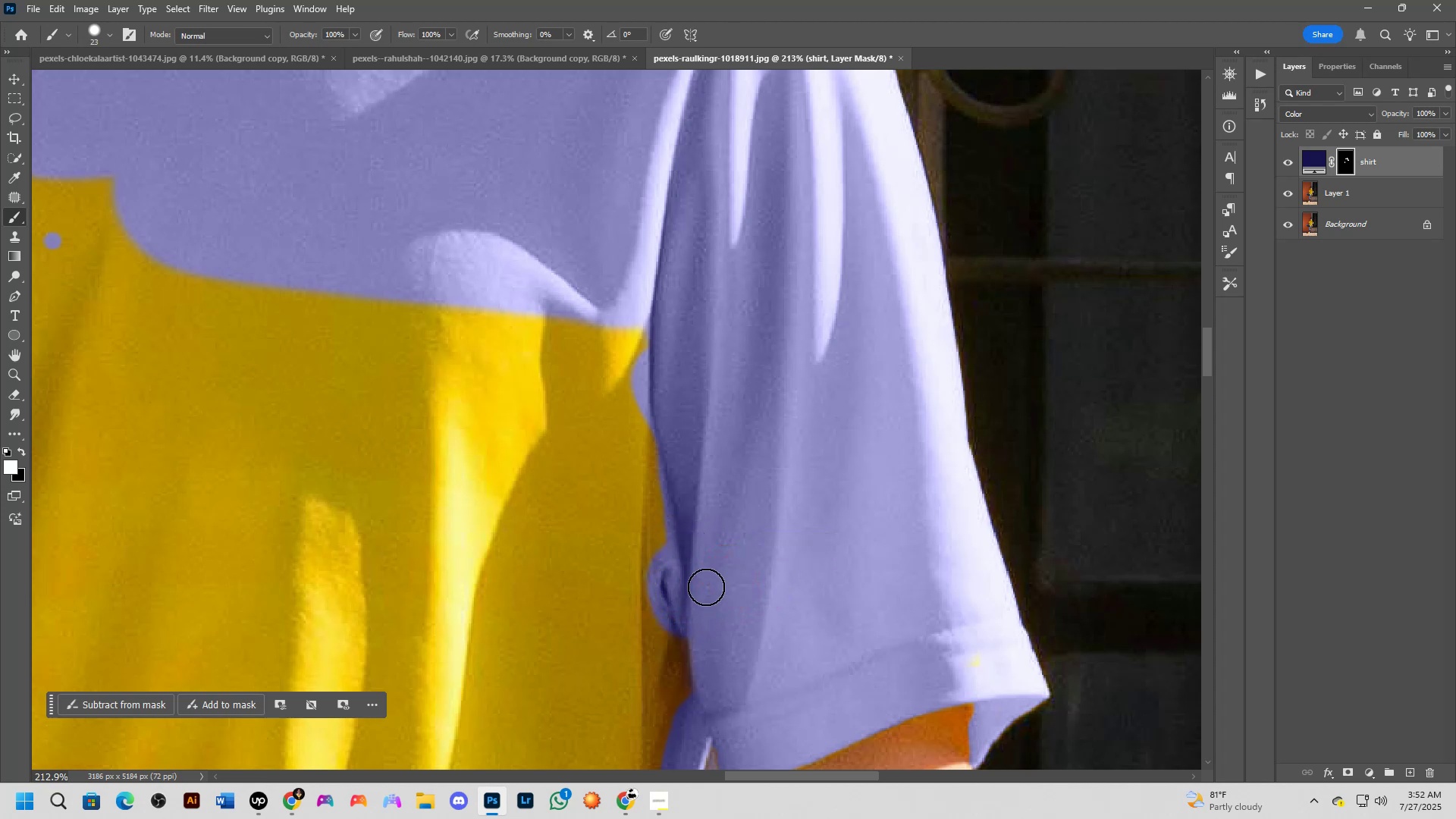 
hold_key(key=Space, duration=0.84)
 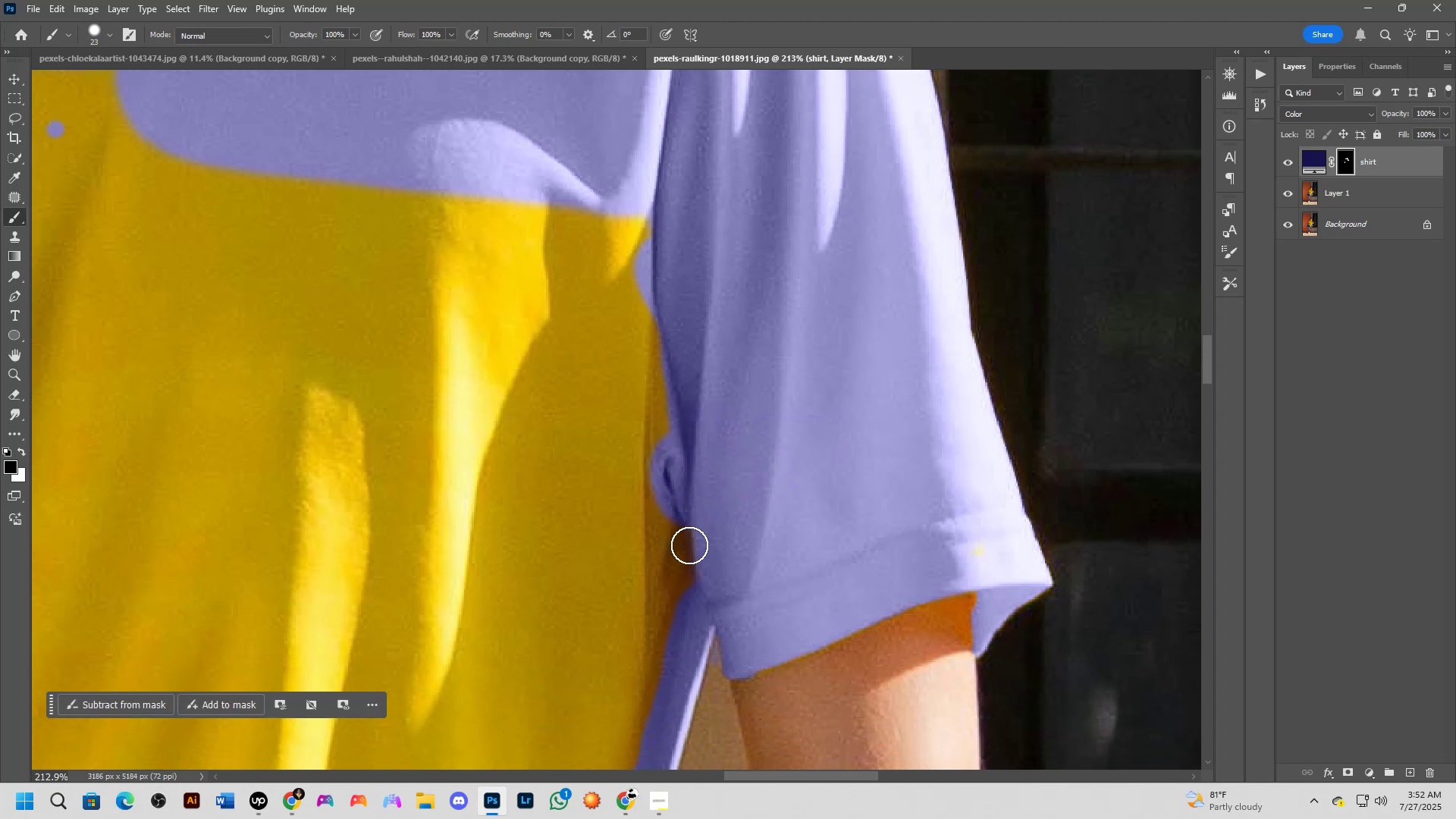 
left_click_drag(start_coordinate=[712, 582], to_coordinate=[715, 470])
 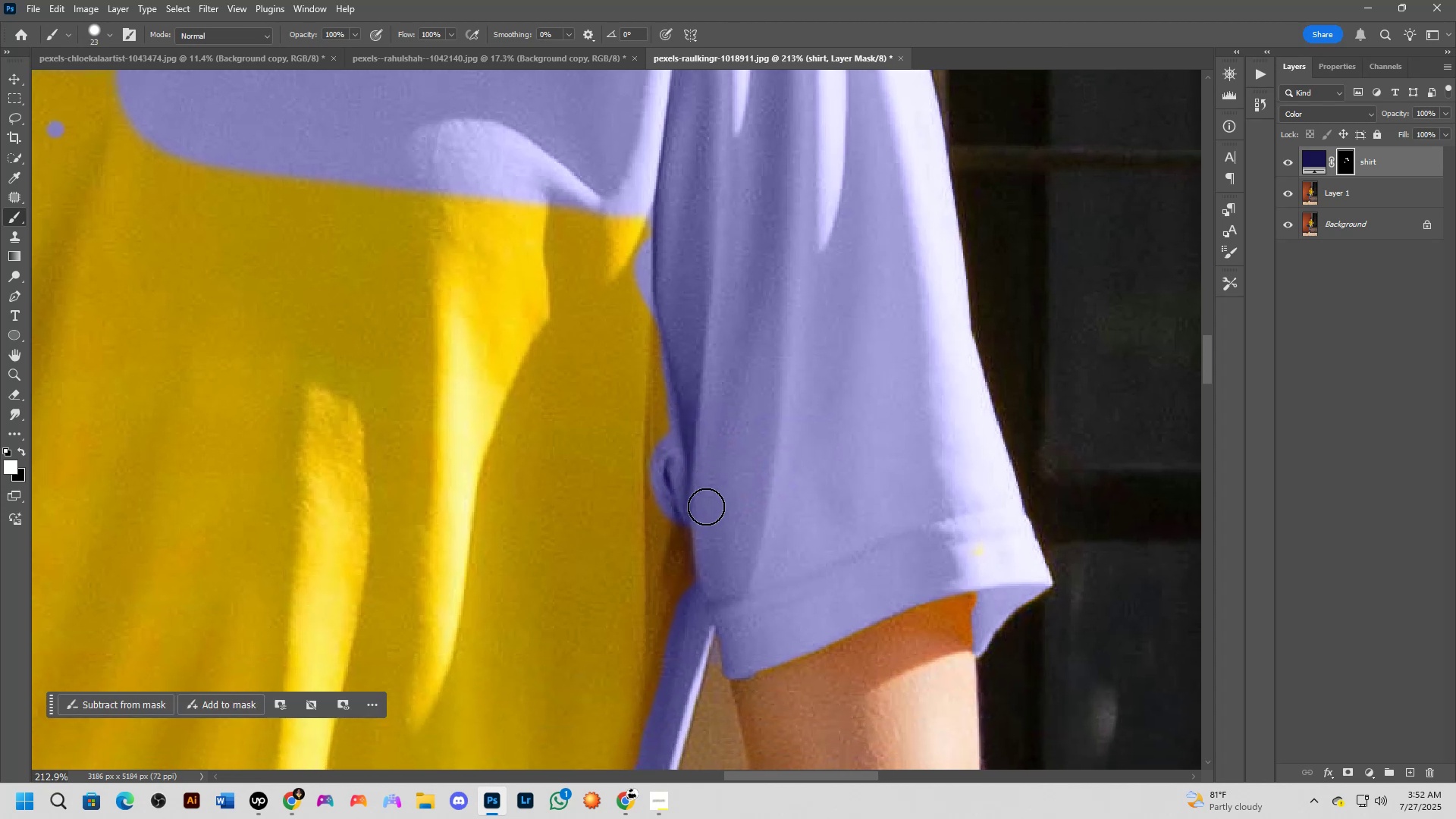 
type(xxx)
 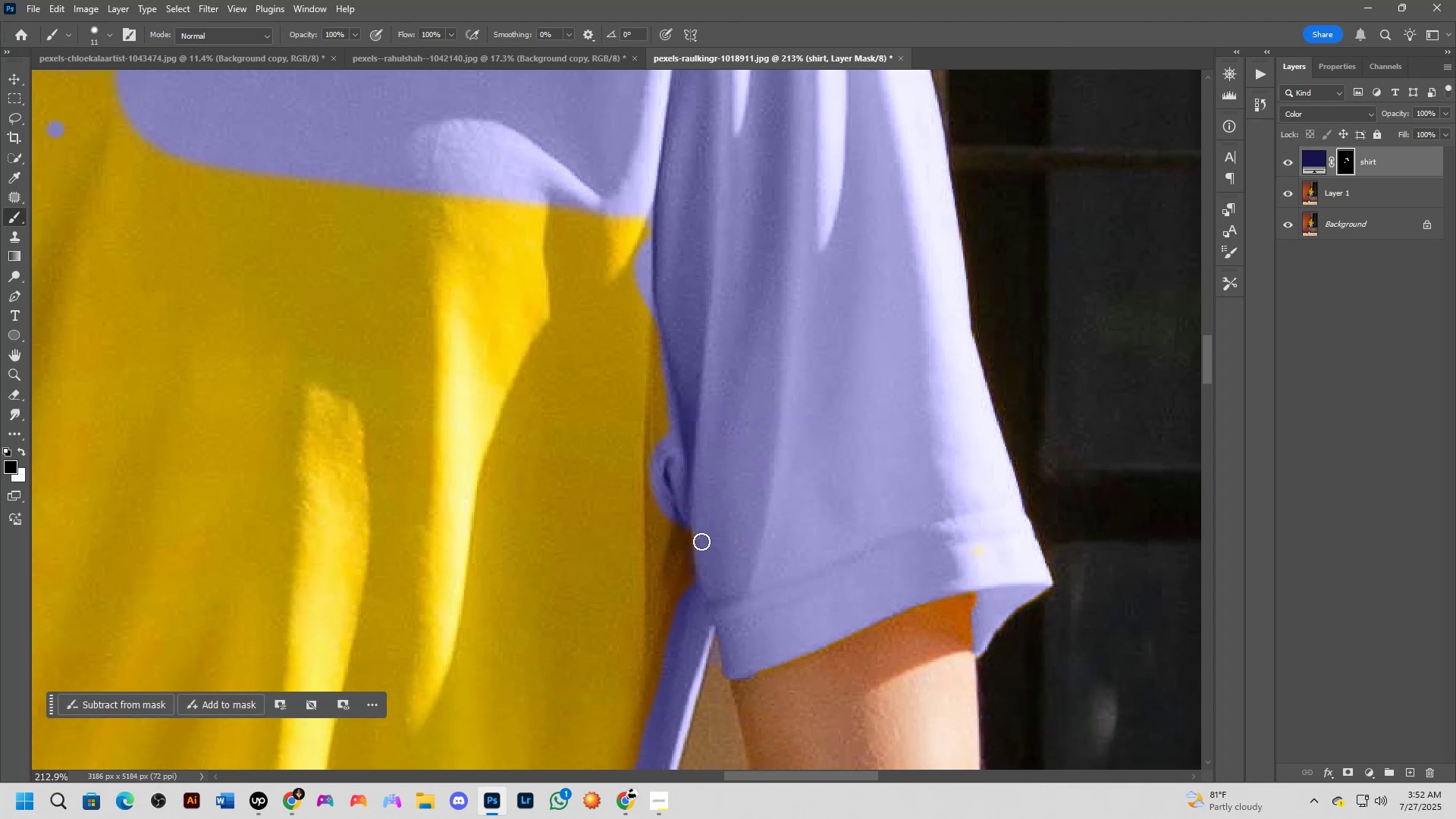 
hold_key(key=AltLeft, duration=0.69)
 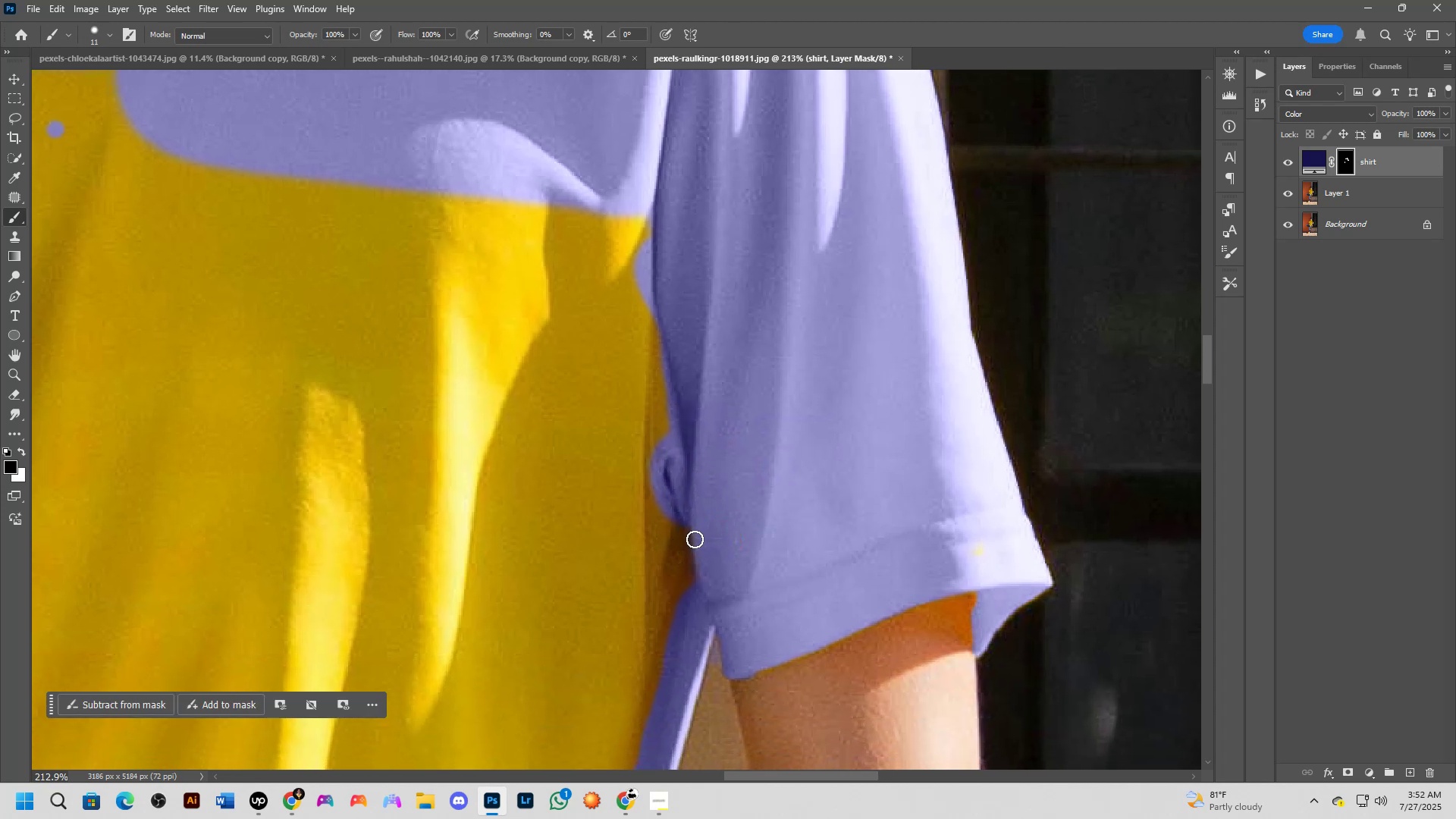 
left_click([686, 540])
 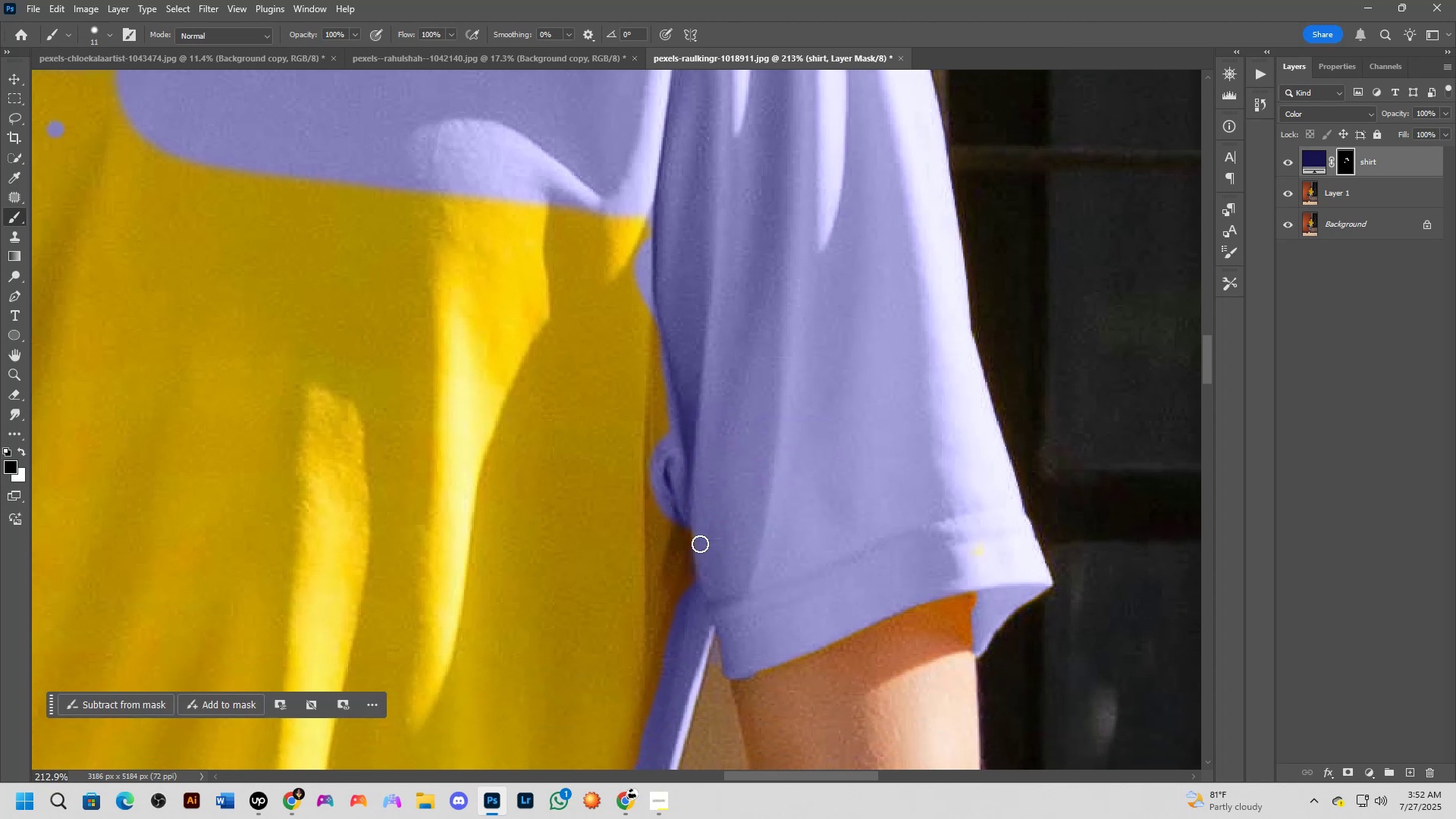 
scroll: coordinate [679, 529], scroll_direction: up, amount: 9.0
 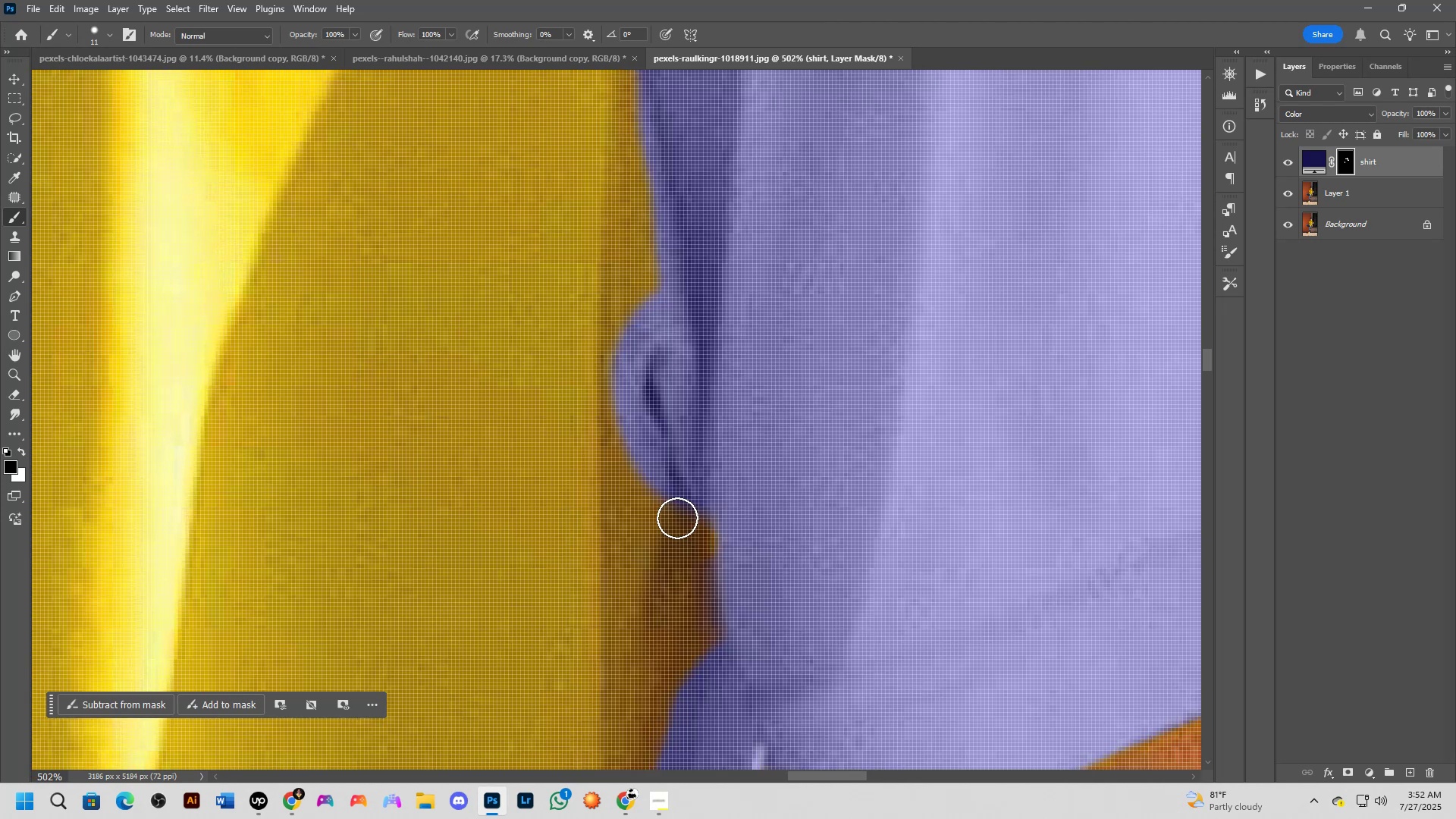 
scroll: coordinate [674, 517], scroll_direction: down, amount: 1.0
 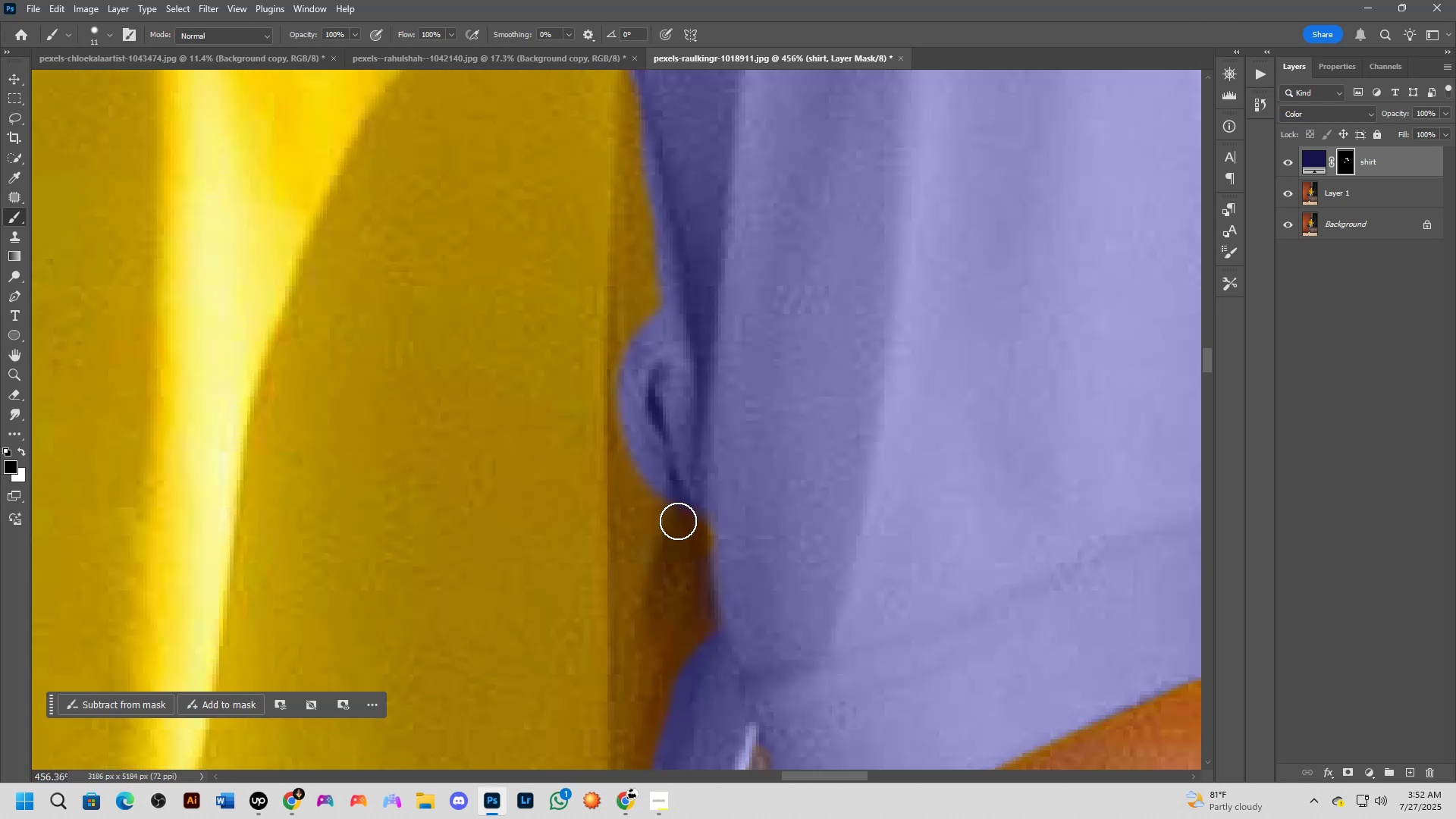 
left_click([677, 510])
 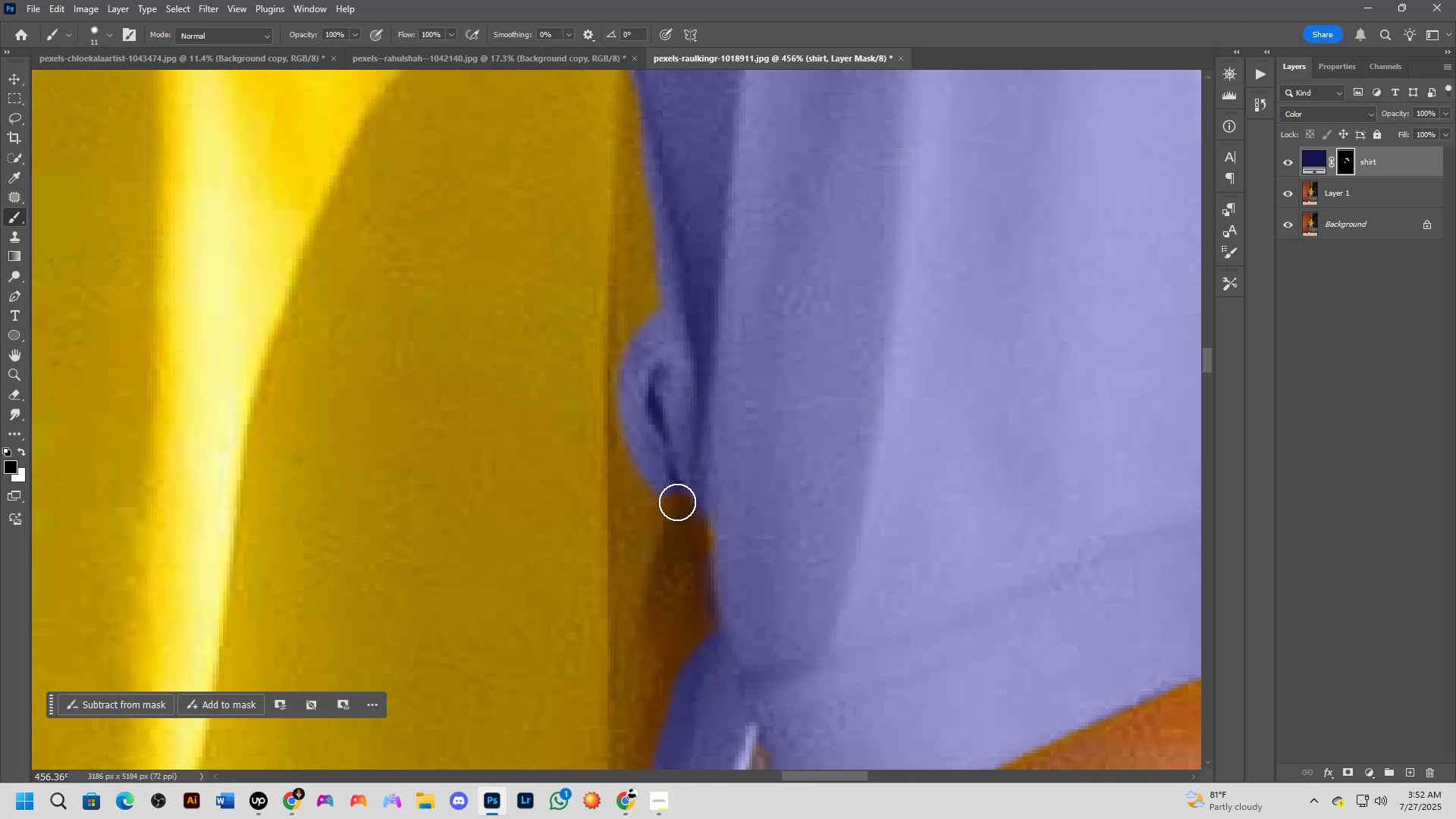 
left_click([678, 500])
 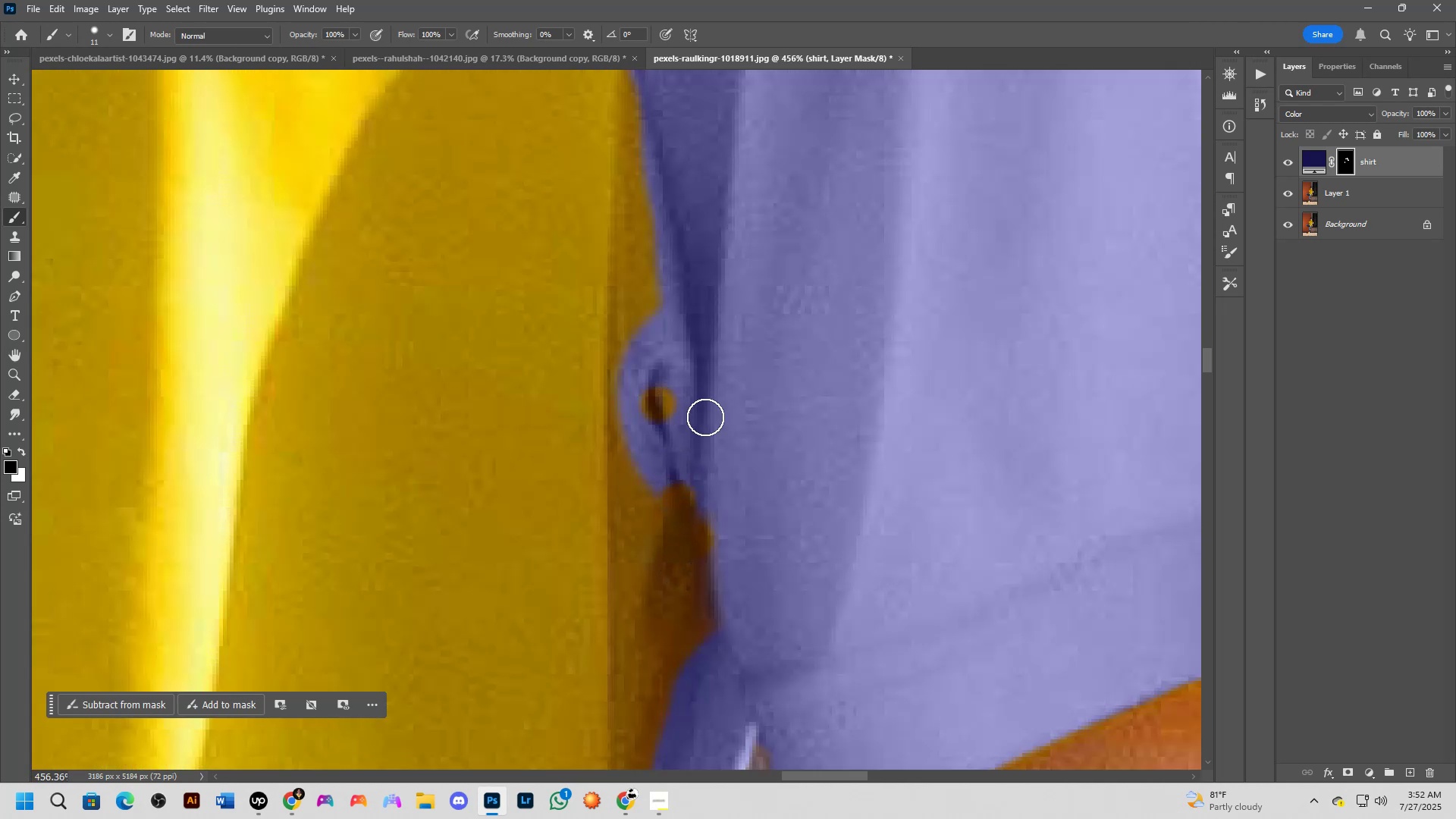 
key(X)
 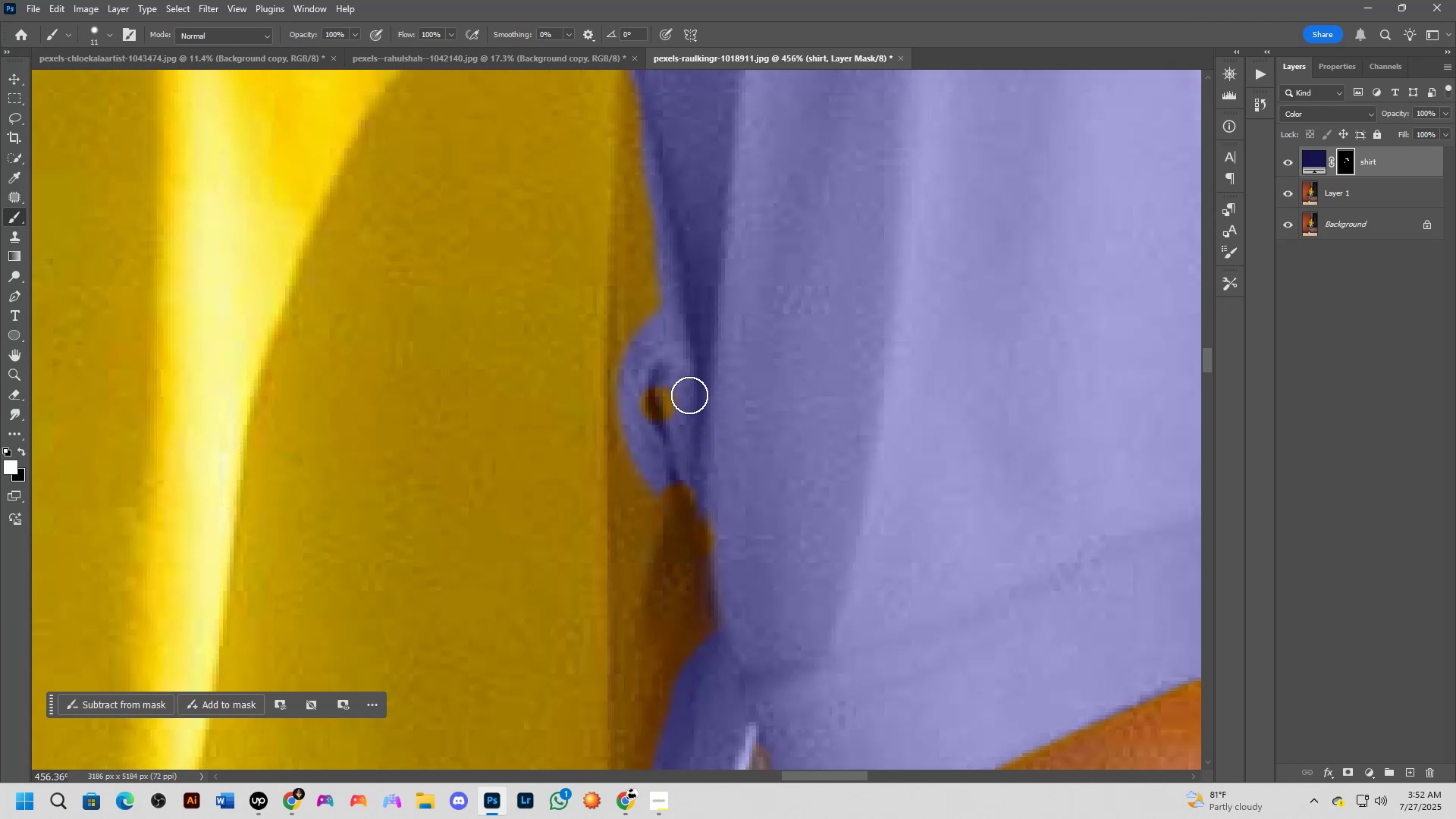 
left_click([688, 395])
 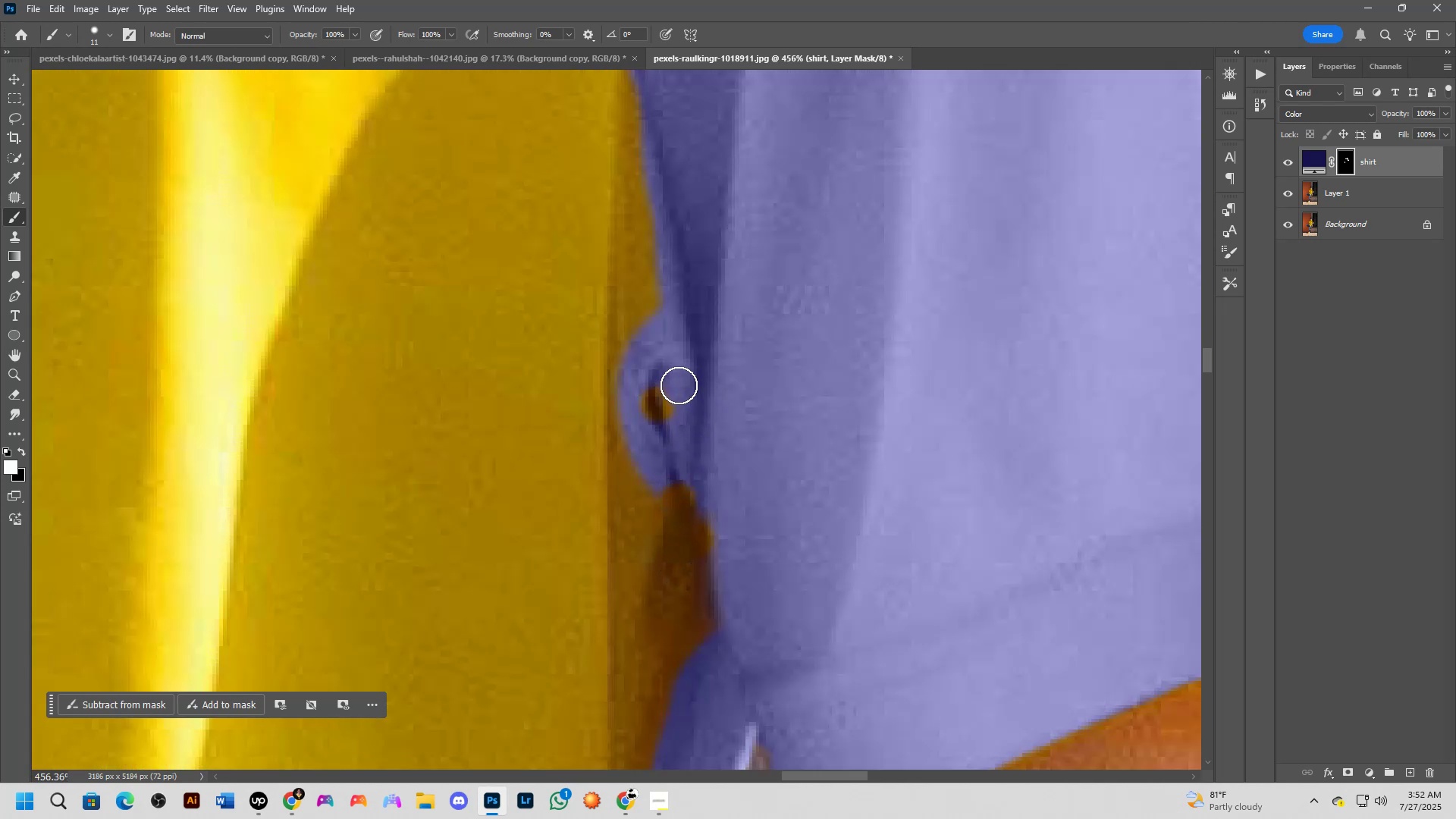 
left_click_drag(start_coordinate=[676, 385], to_coordinate=[684, 408])
 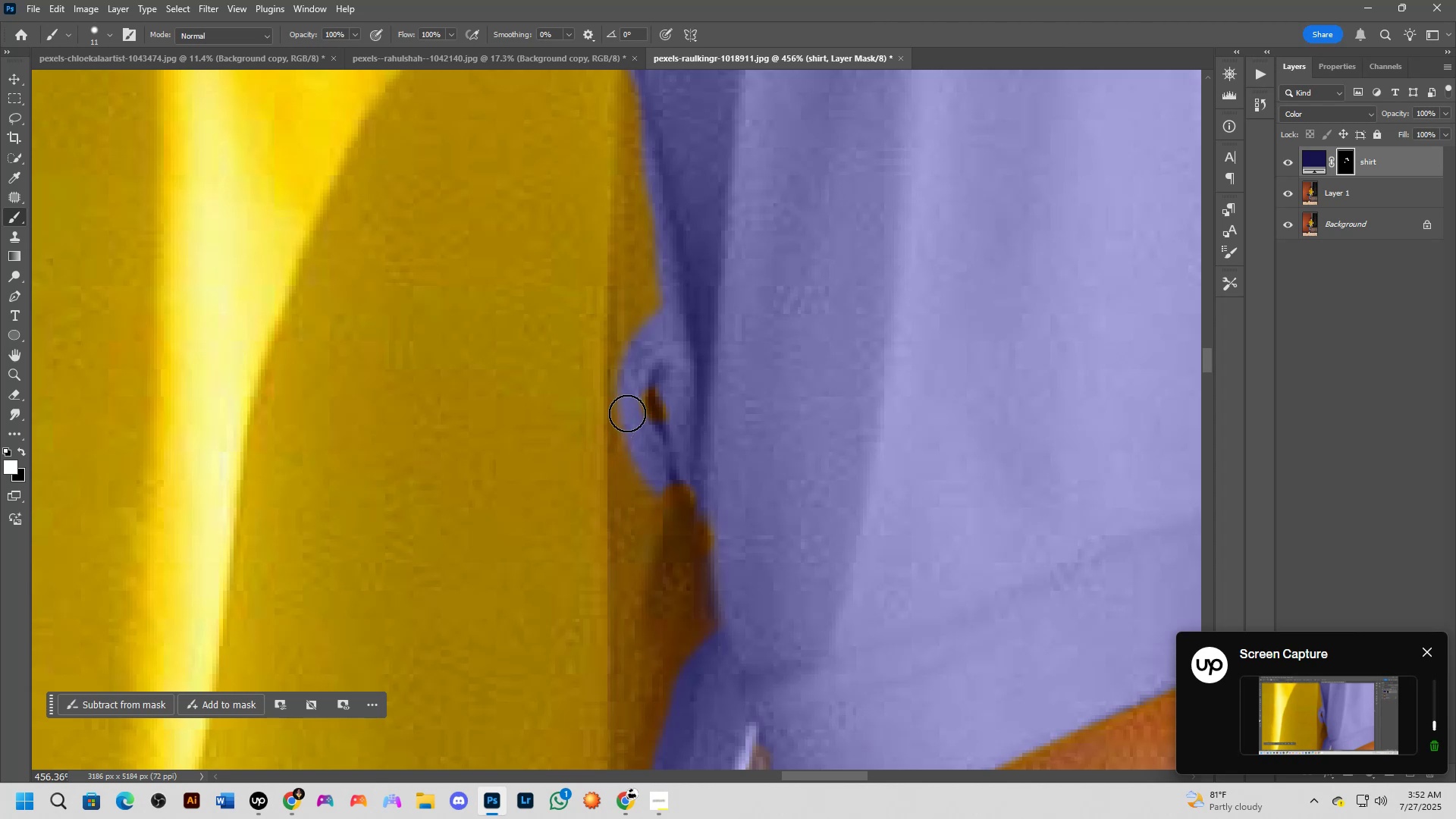 
left_click([627, 408])
 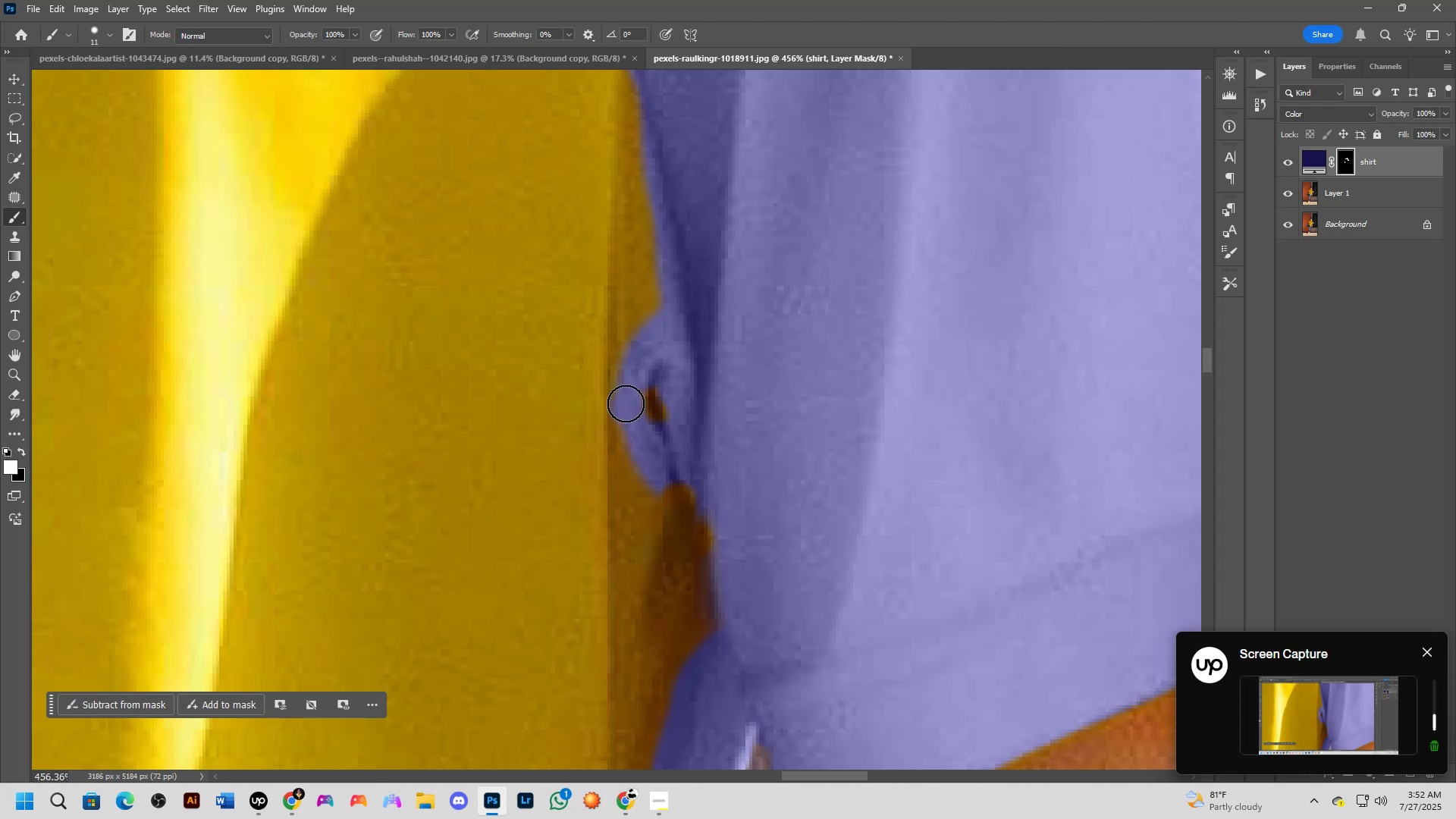 
left_click_drag(start_coordinate=[626, 400], to_coordinate=[629, 394])
 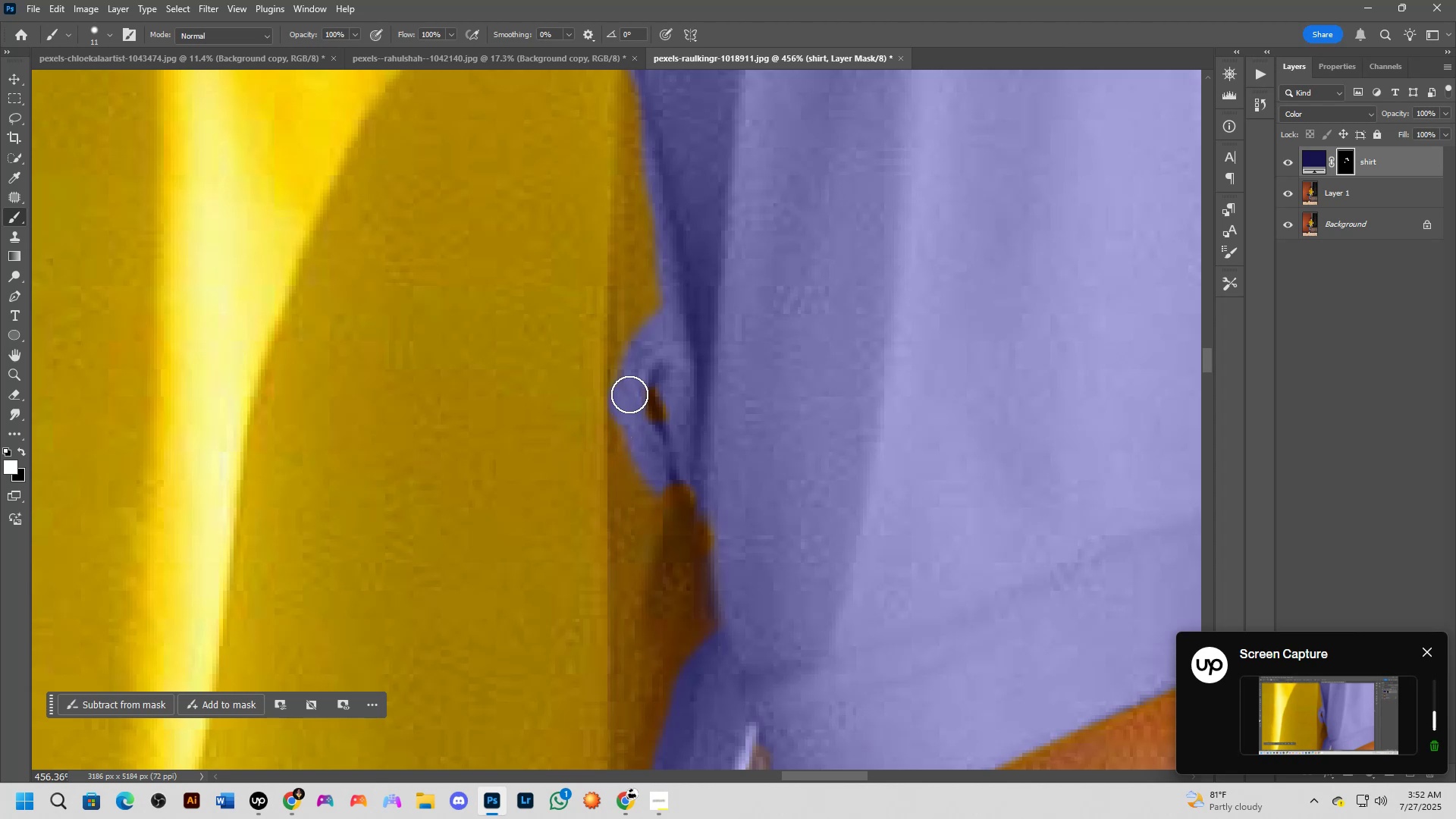 
double_click([629, 394])
 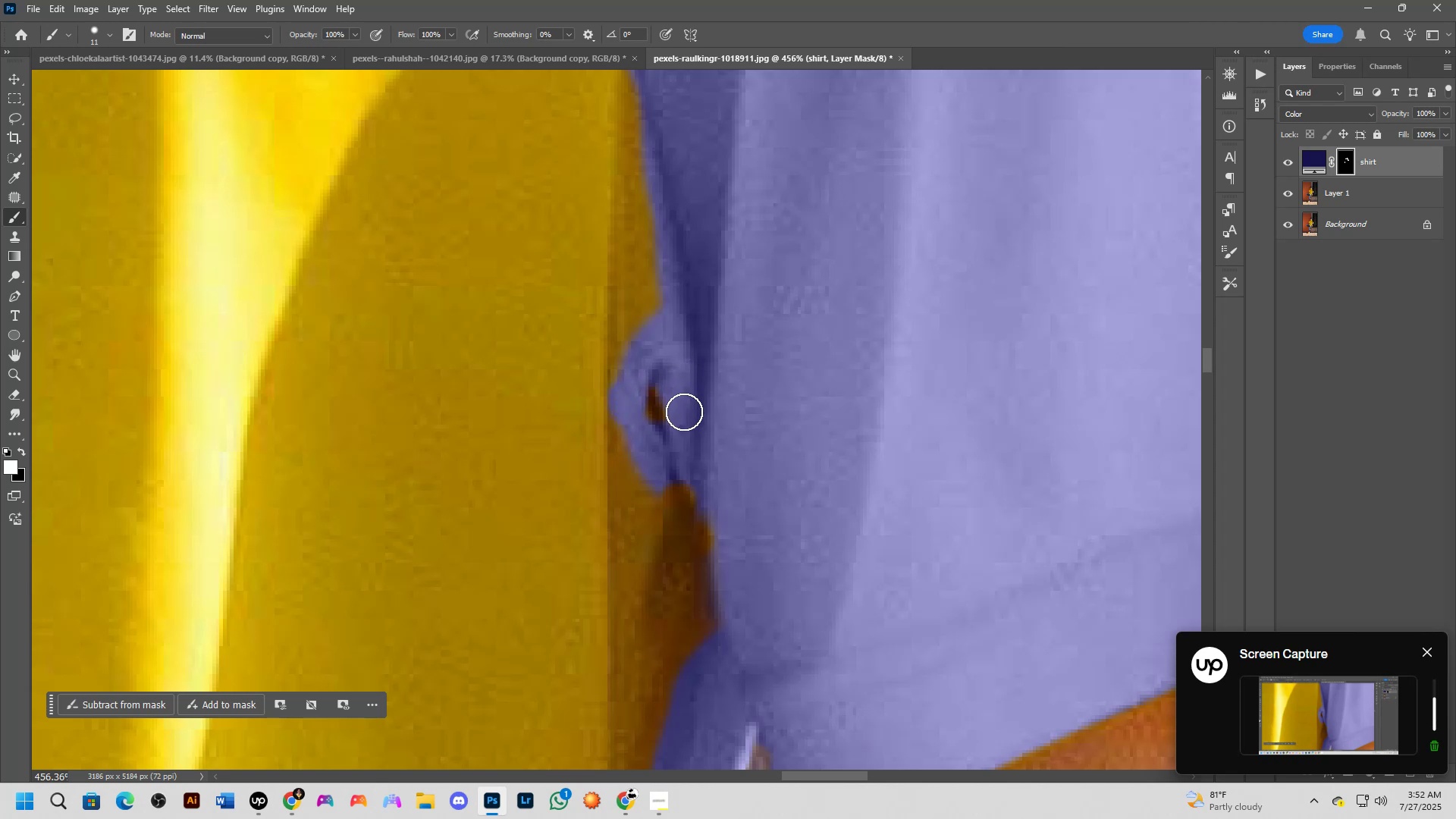 
left_click([673, 386])
 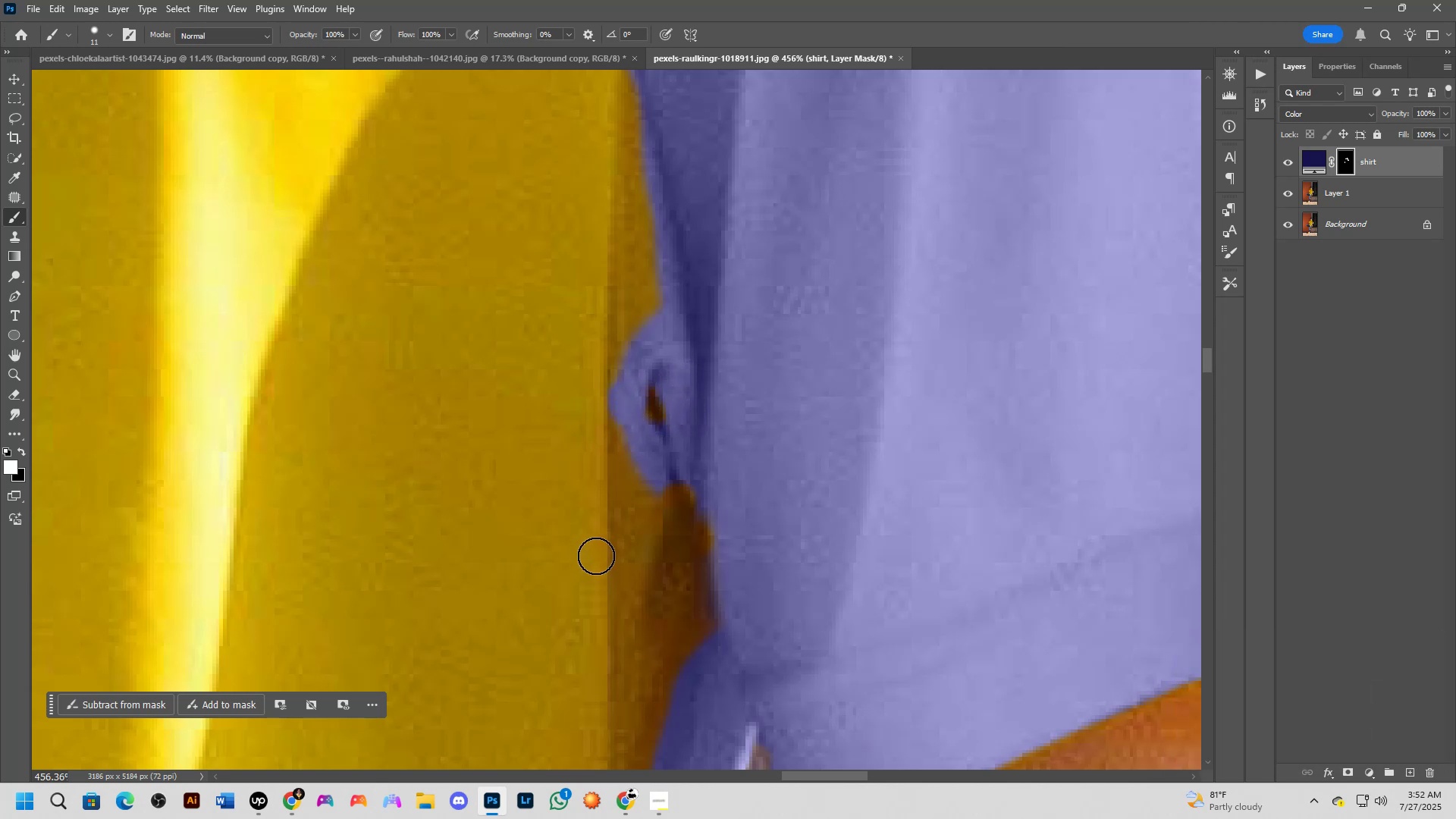 
type(xx)
 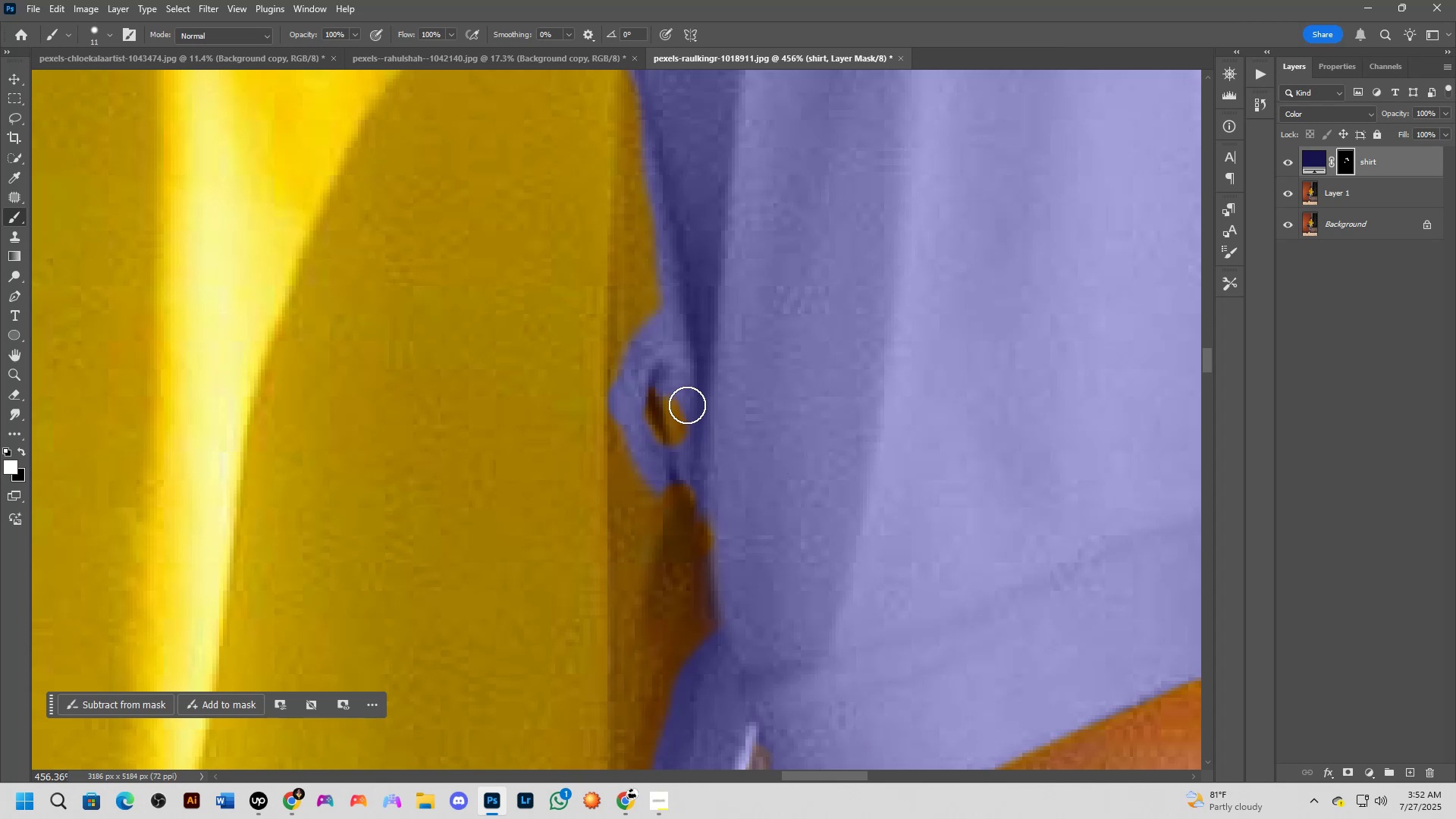 
left_click([689, 403])
 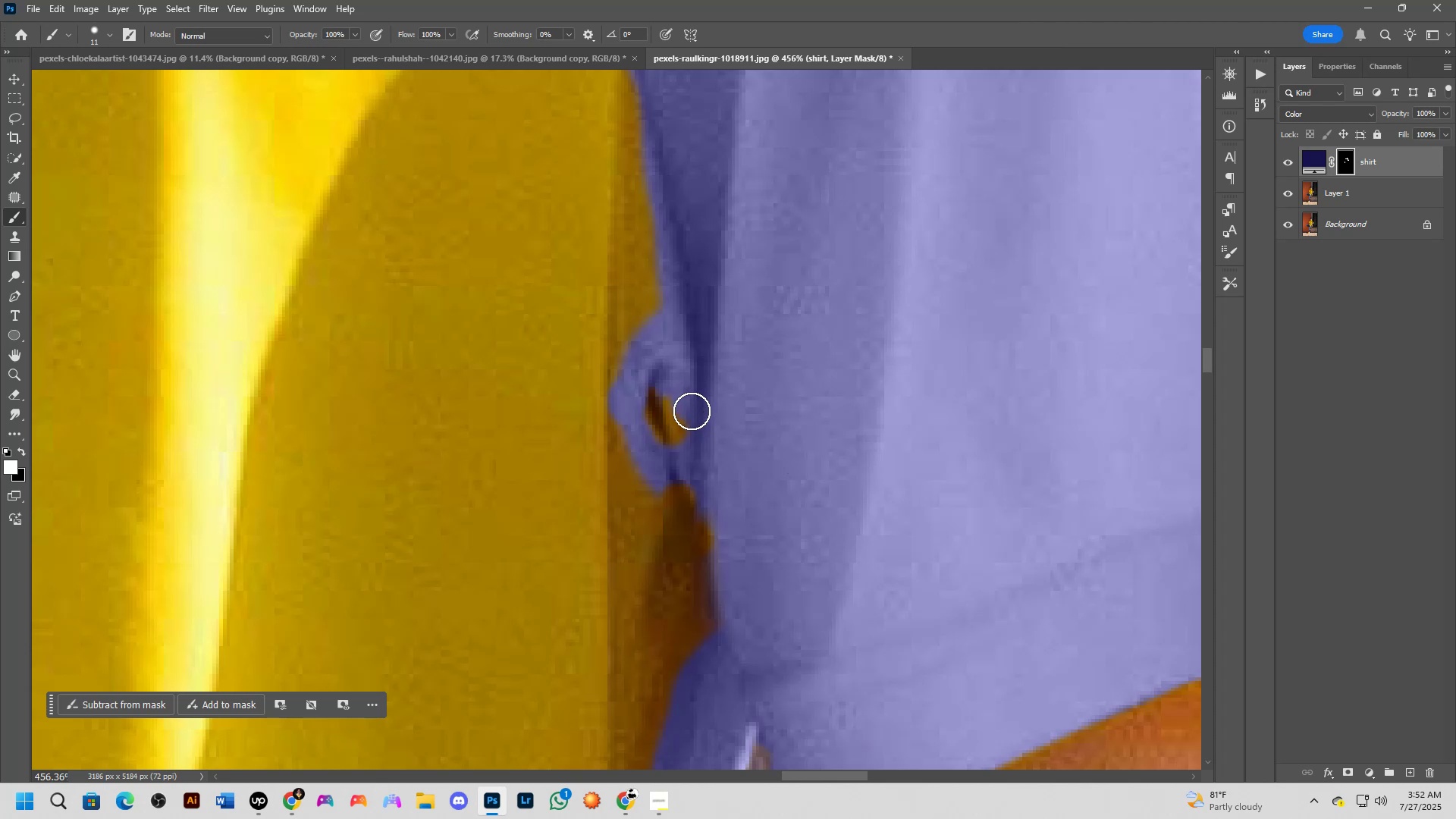 
left_click_drag(start_coordinate=[689, 408], to_coordinate=[689, 441])
 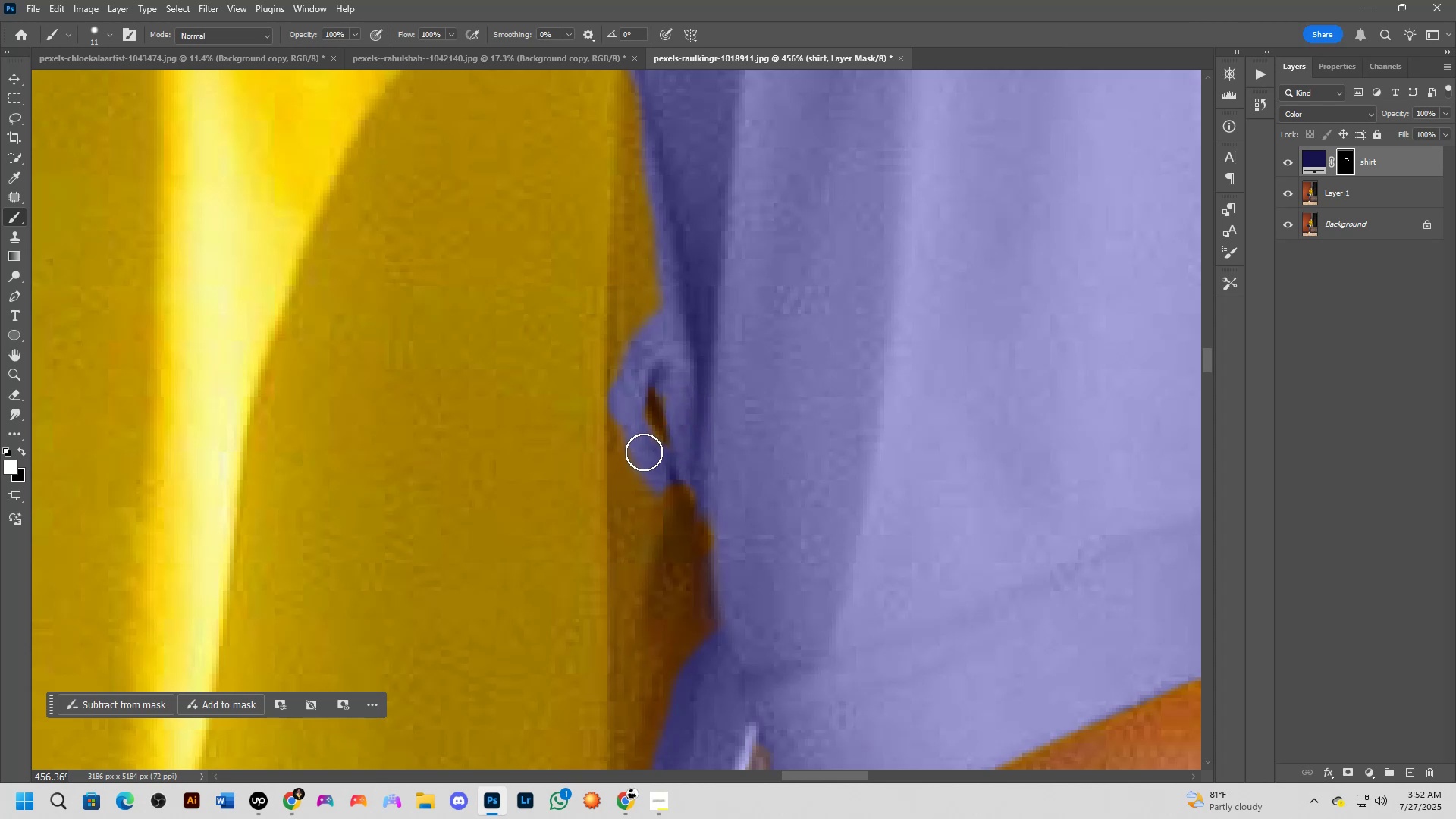 
left_click_drag(start_coordinate=[642, 449], to_coordinate=[637, 435])
 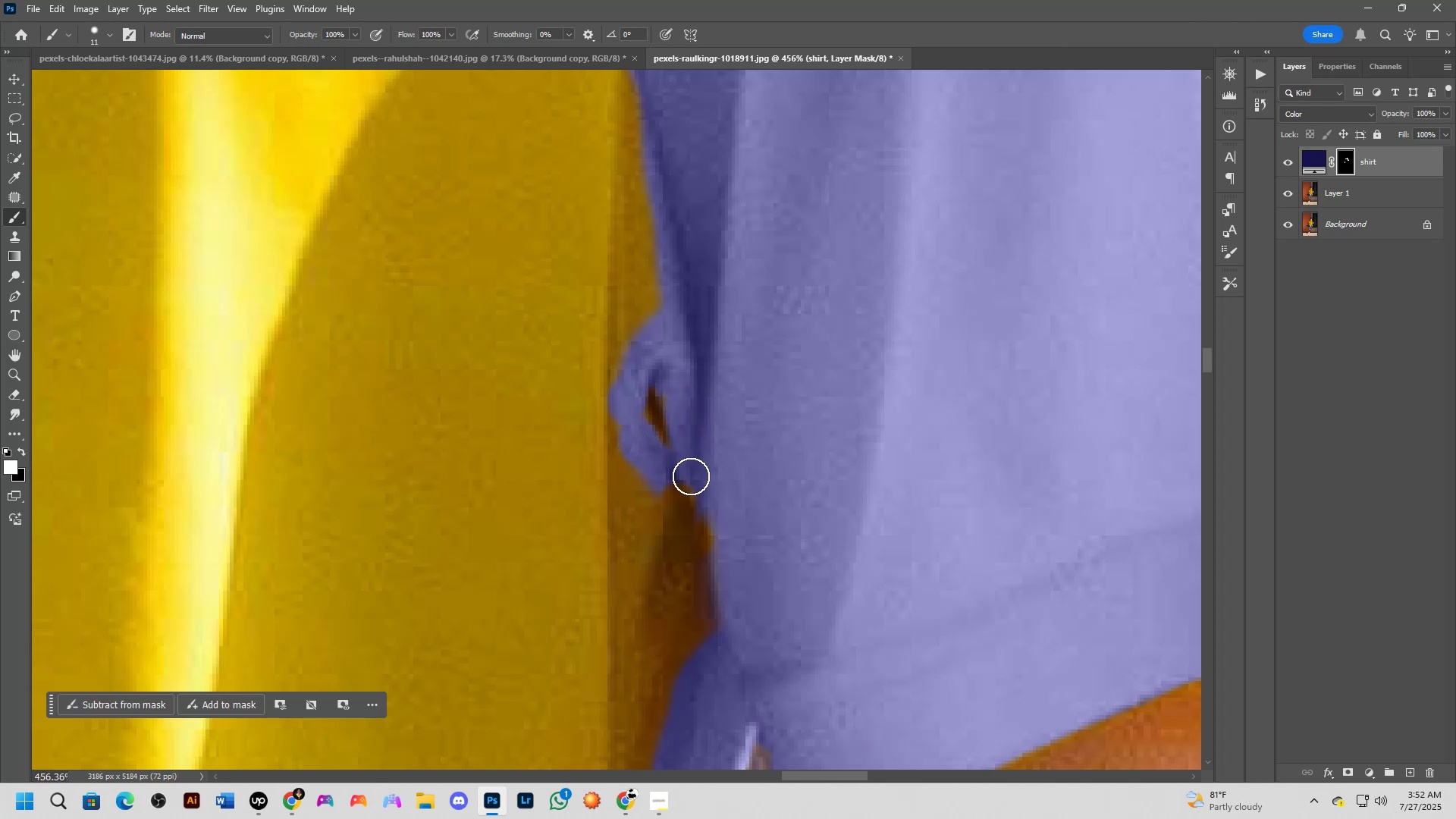 
left_click_drag(start_coordinate=[708, 479], to_coordinate=[730, 551])
 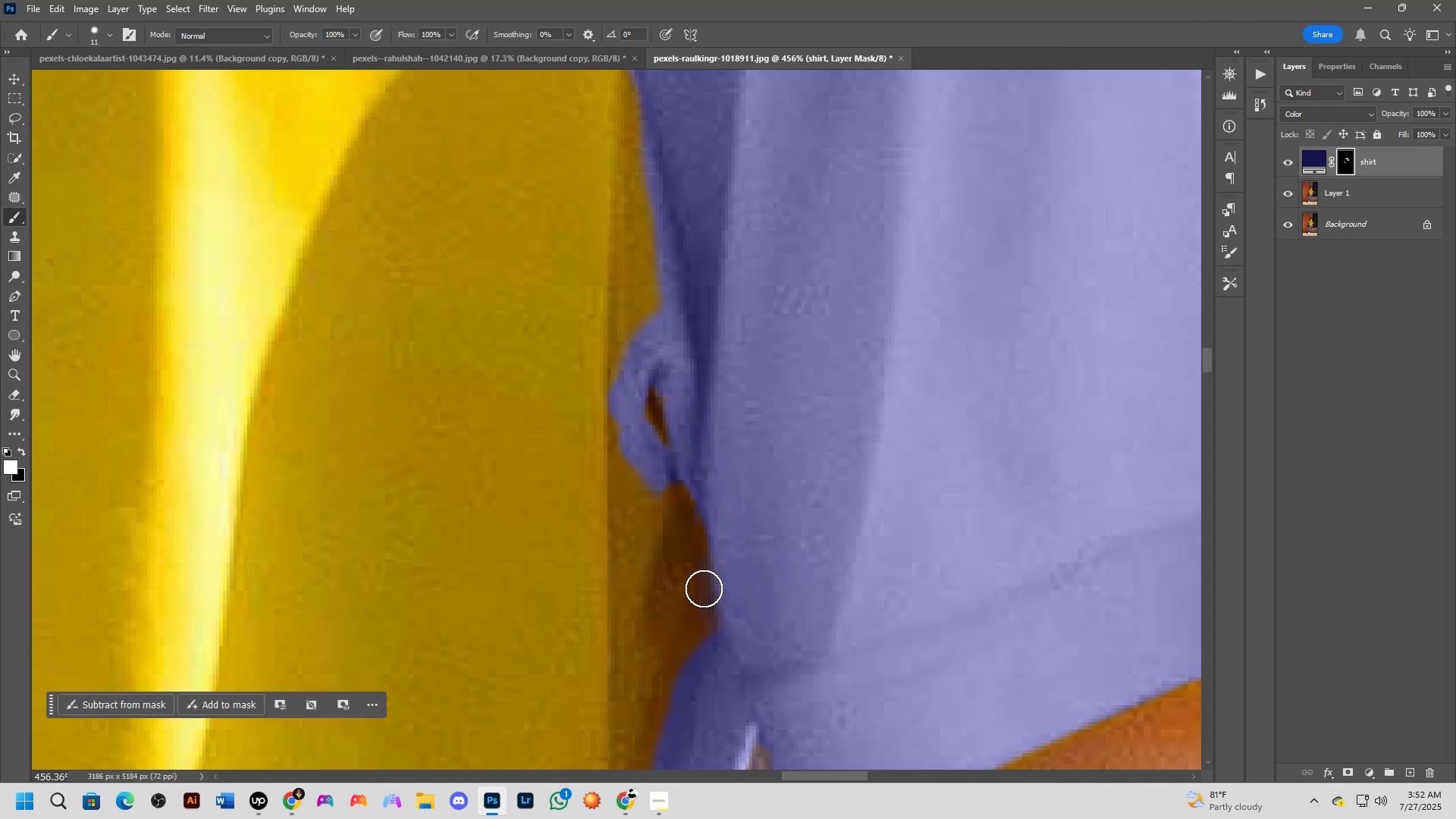 
type(xx)
 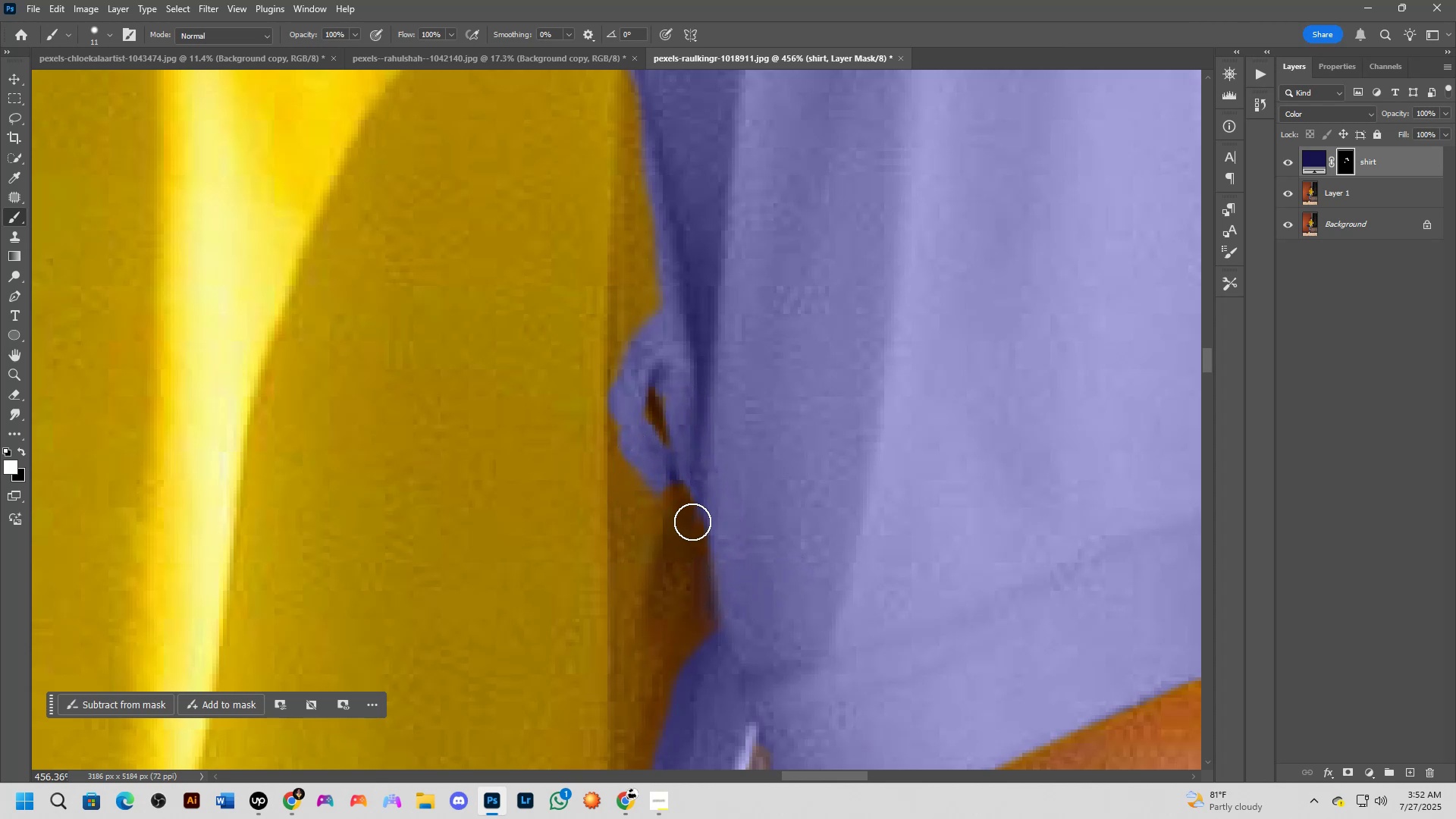 
left_click_drag(start_coordinate=[702, 512], to_coordinate=[682, 545])
 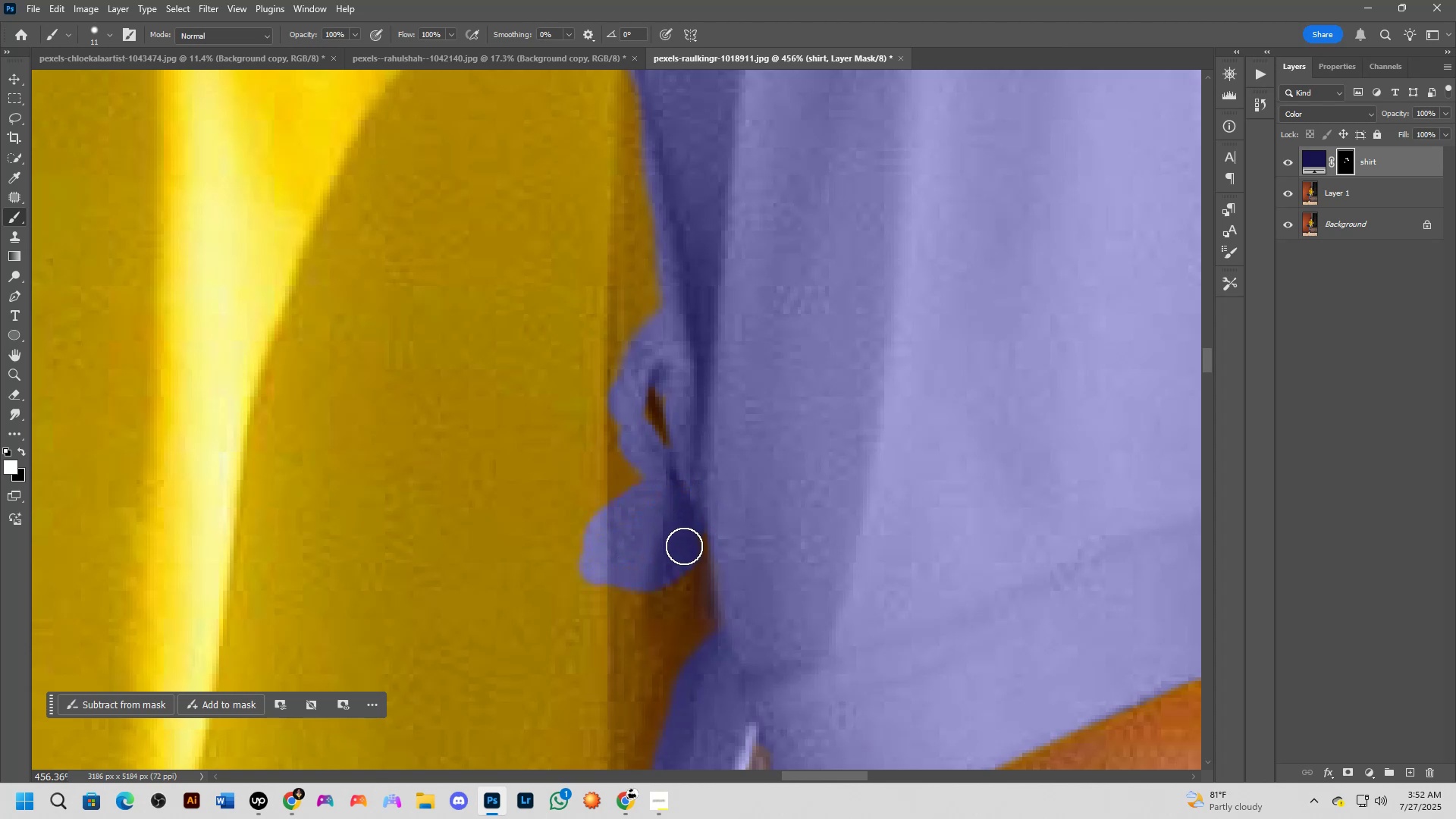 
scroll: coordinate [680, 548], scroll_direction: down, amount: 8.0
 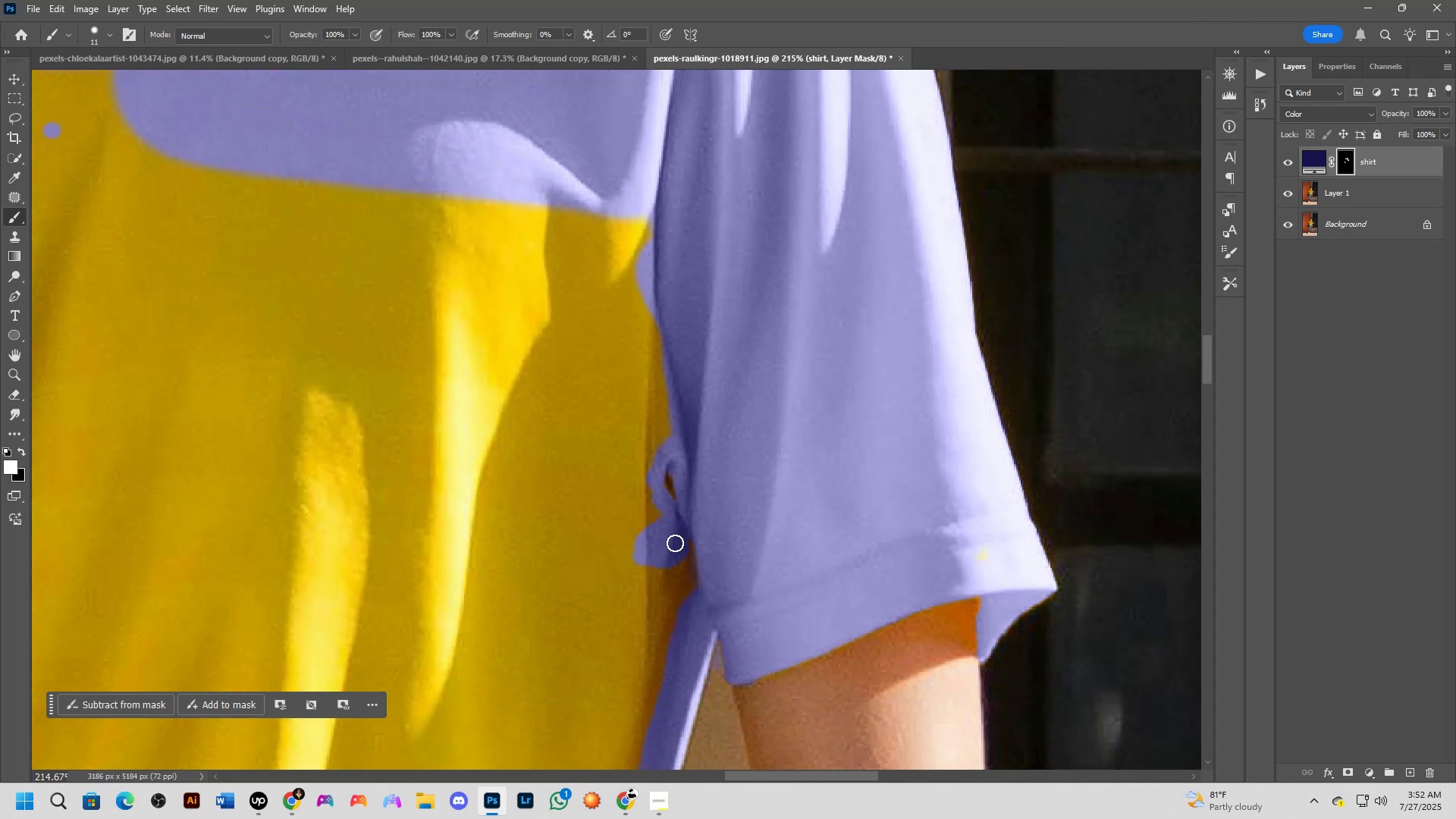 
hold_key(key=AltLeft, duration=0.64)
 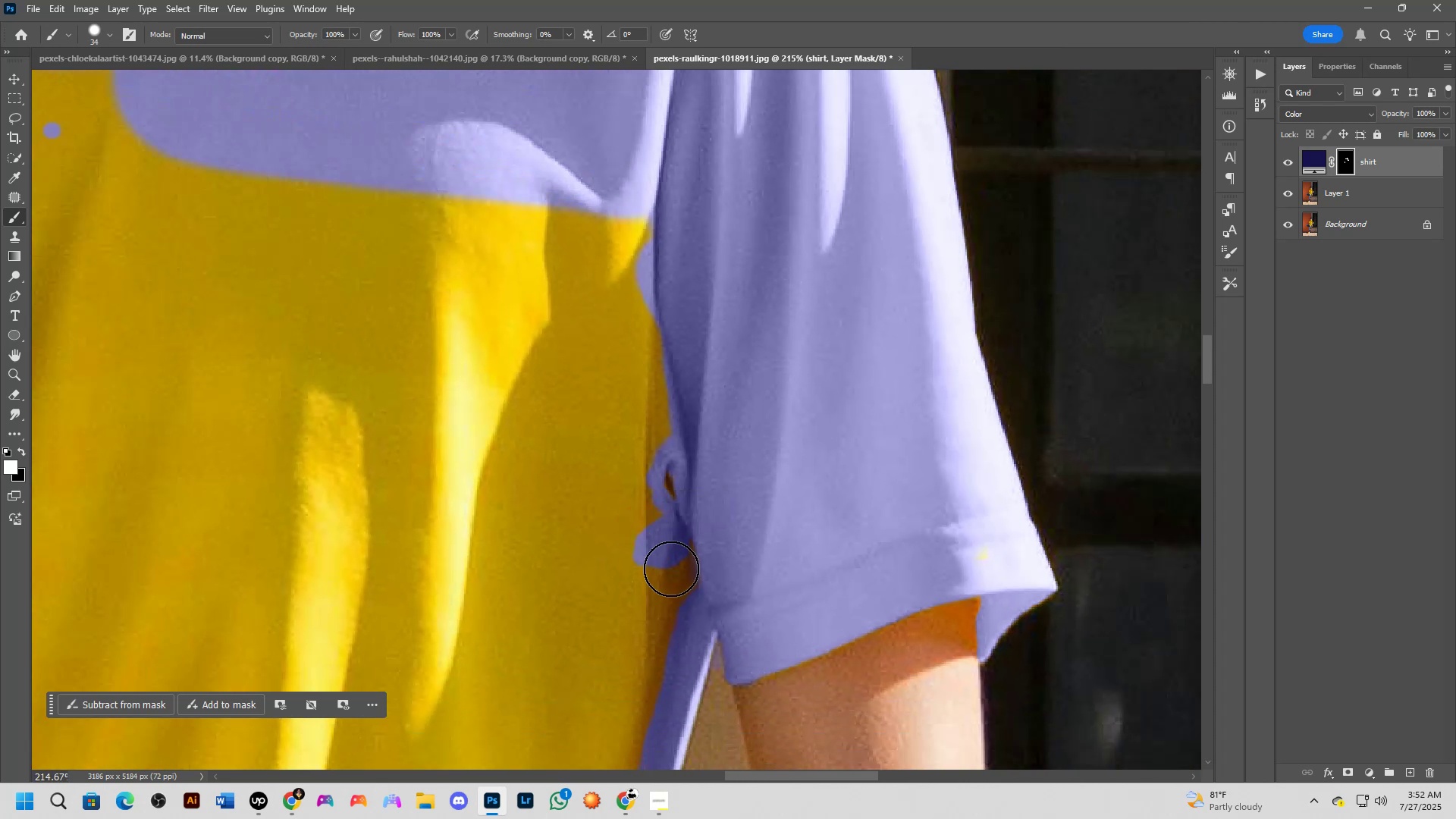 
left_click_drag(start_coordinate=[677, 566], to_coordinate=[620, 292])
 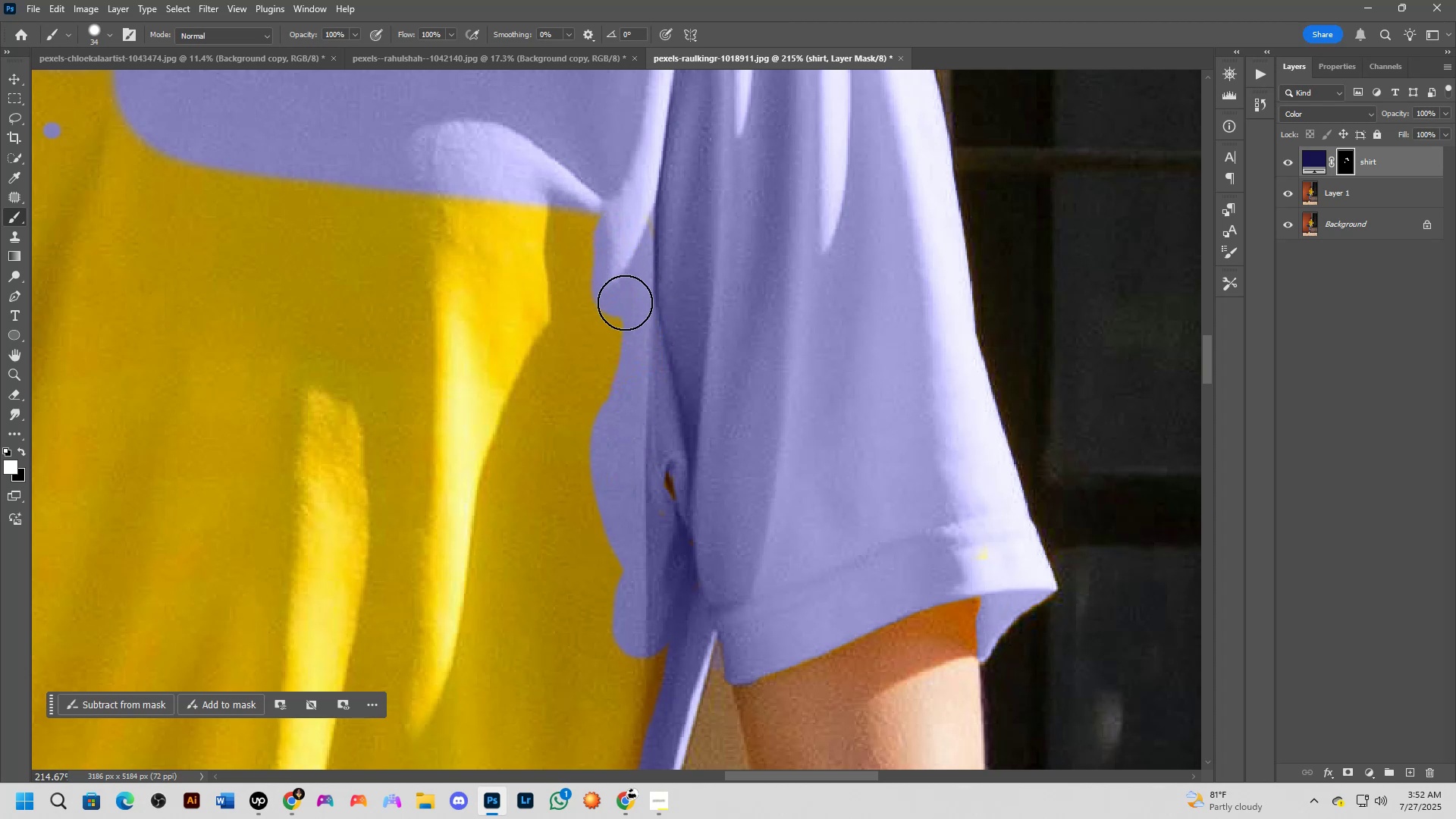 
hold_key(key=AltLeft, duration=0.41)
 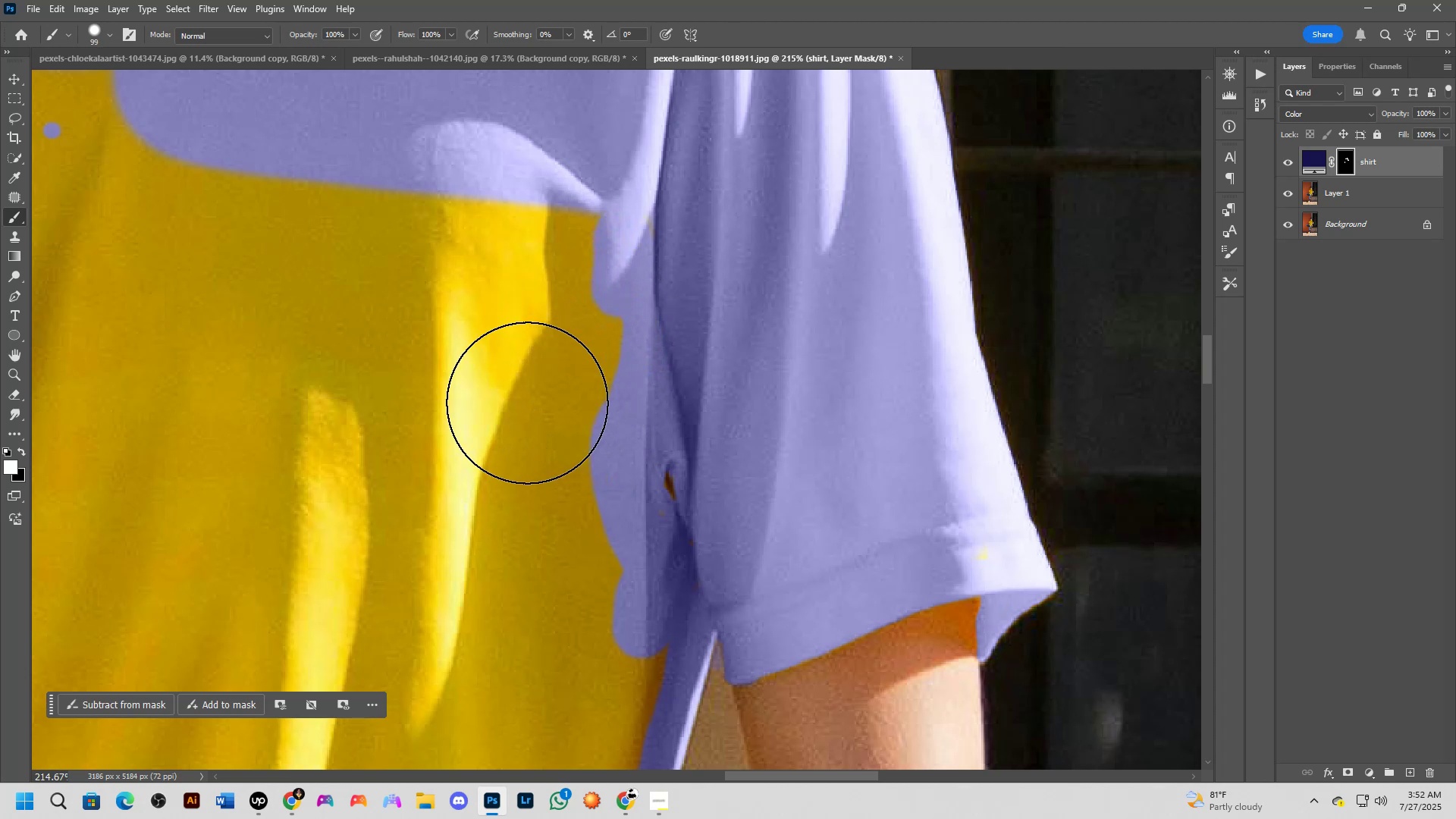 
hold_key(key=Space, duration=0.93)
 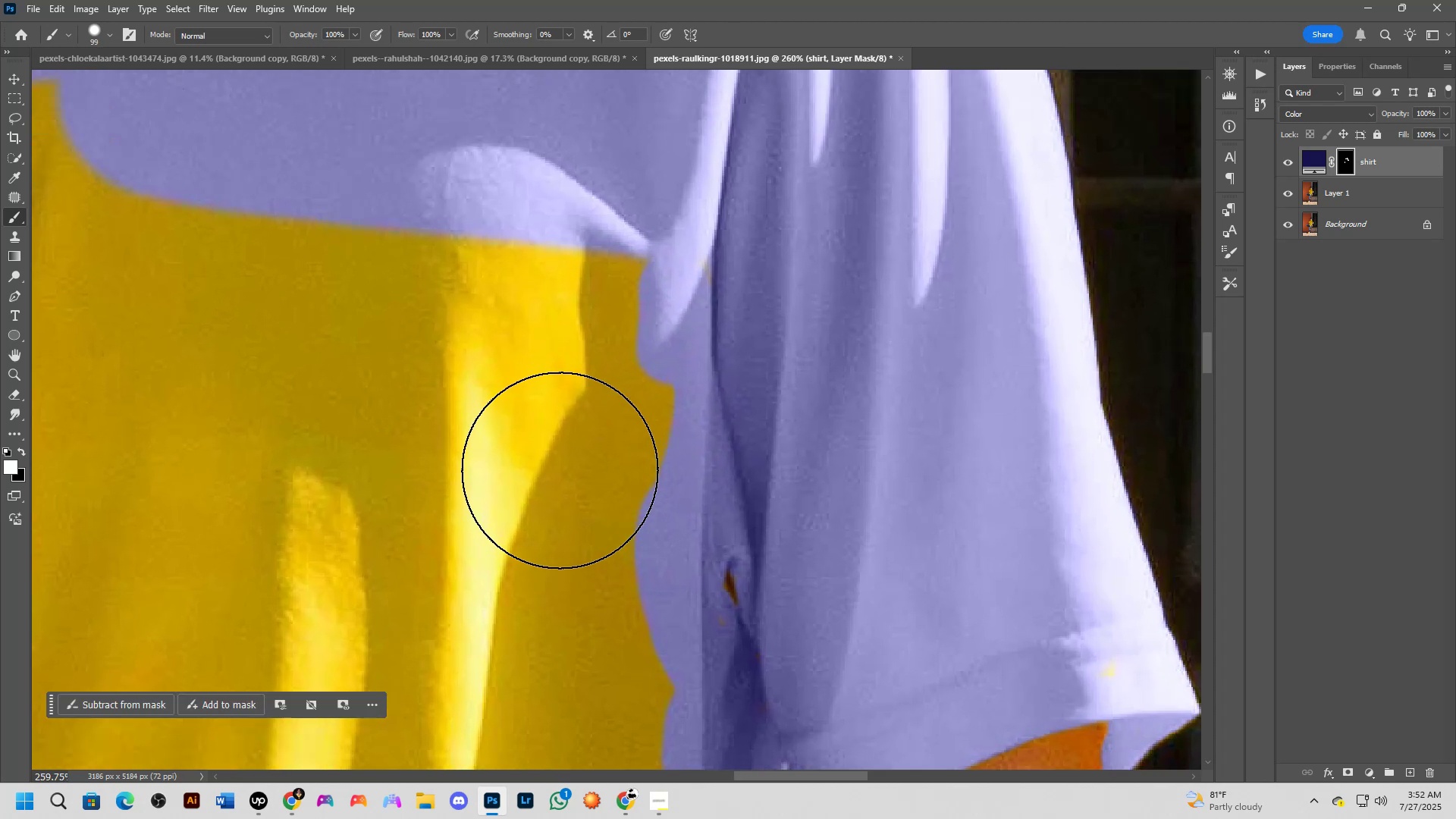 
left_click_drag(start_coordinate=[483, 380], to_coordinate=[515, 461])
 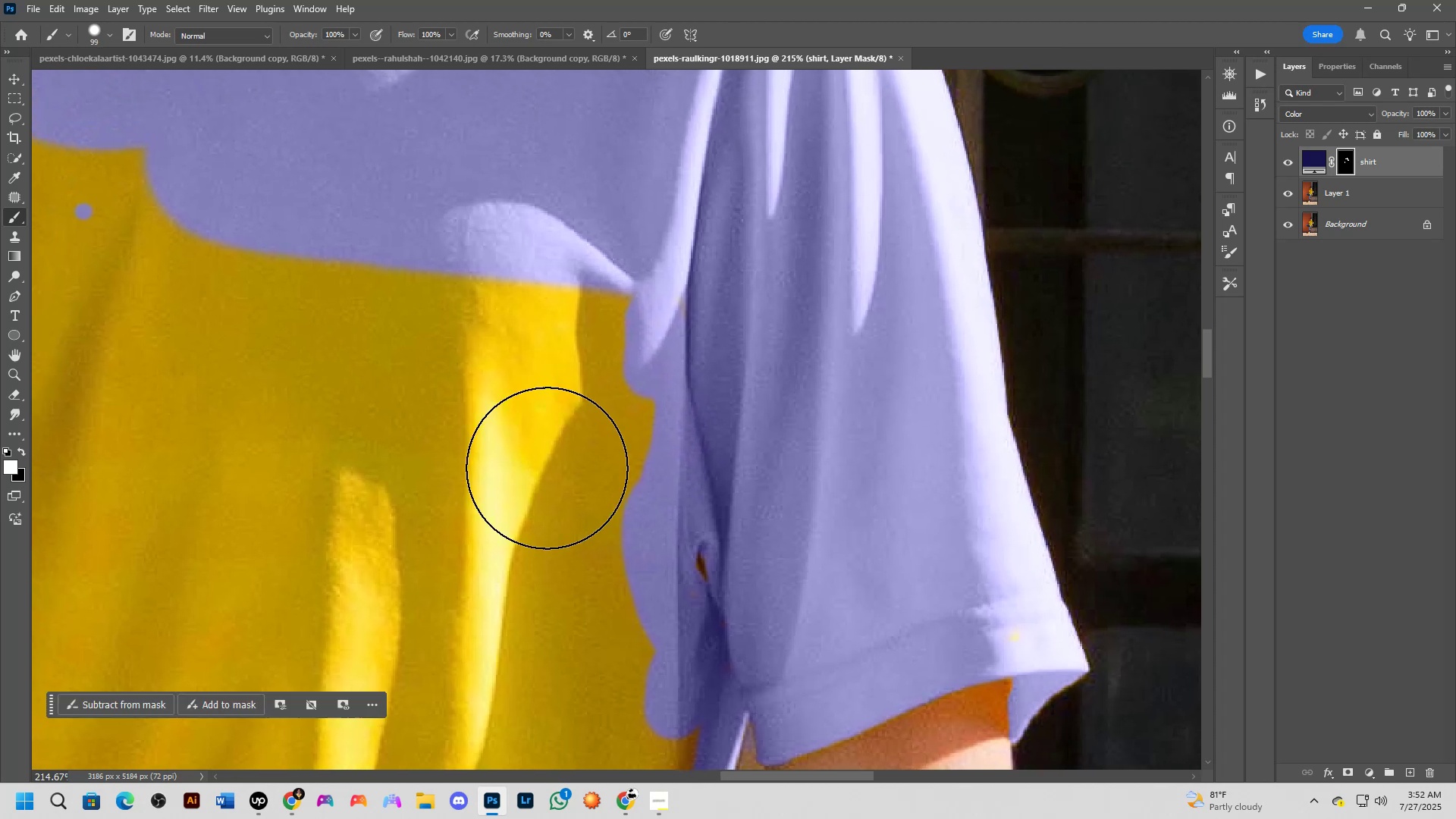 
scroll: coordinate [562, 465], scroll_direction: down, amount: 4.0
 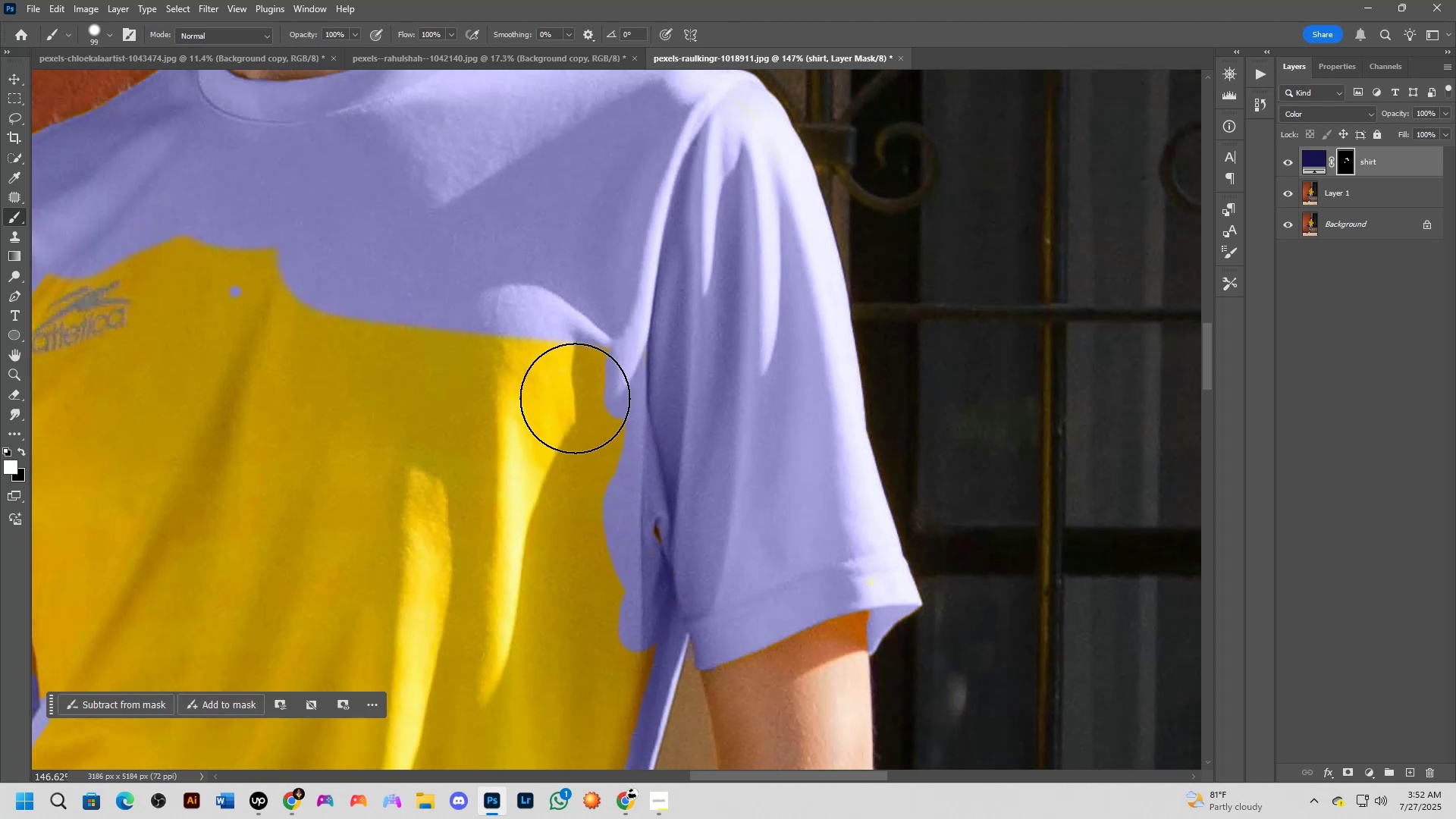 
left_click_drag(start_coordinate=[595, 369], to_coordinate=[561, 544])
 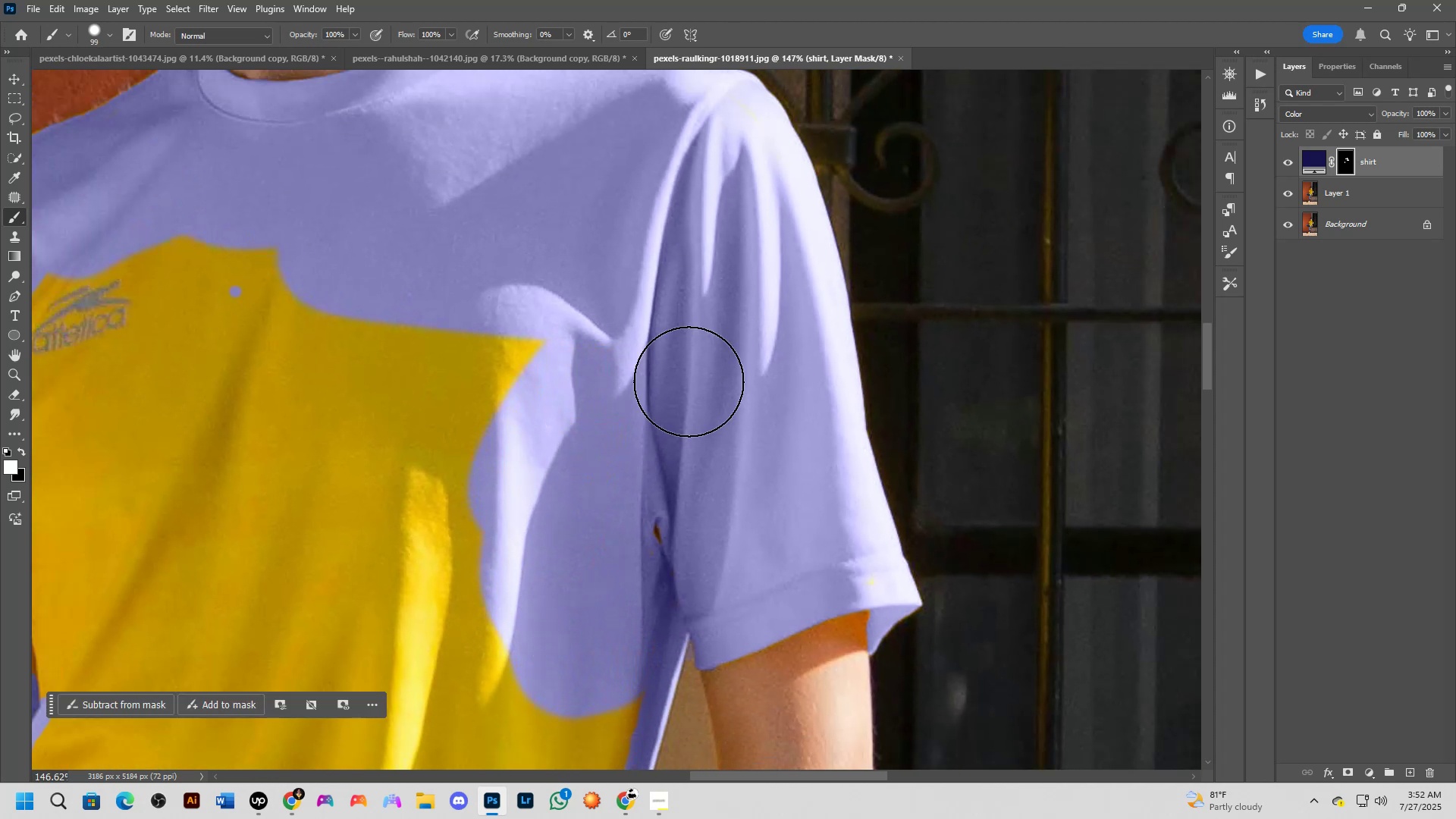 
left_click_drag(start_coordinate=[714, 441], to_coordinate=[714, 444])
 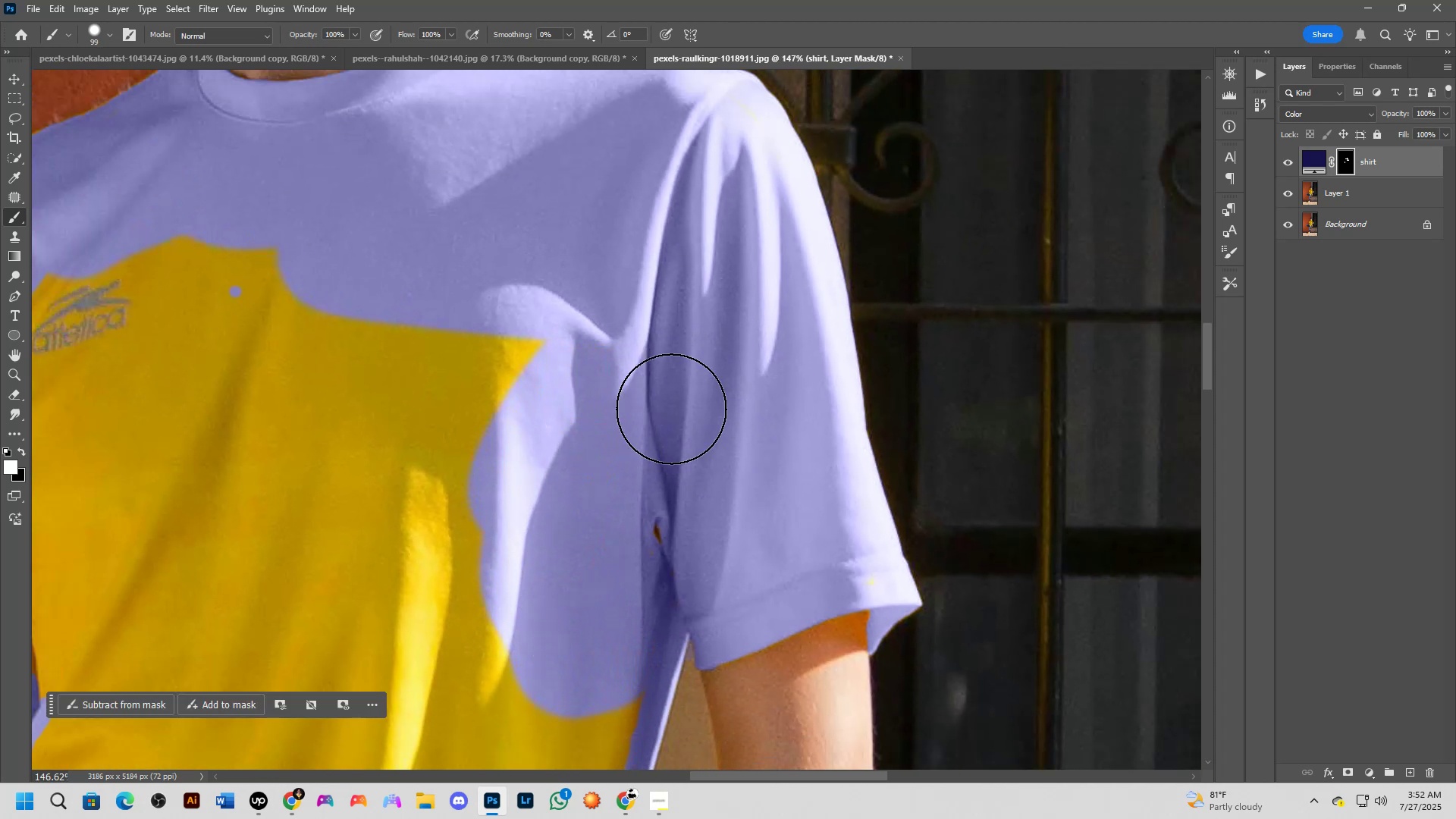 
left_click_drag(start_coordinate=[604, 369], to_coordinate=[140, 275])
 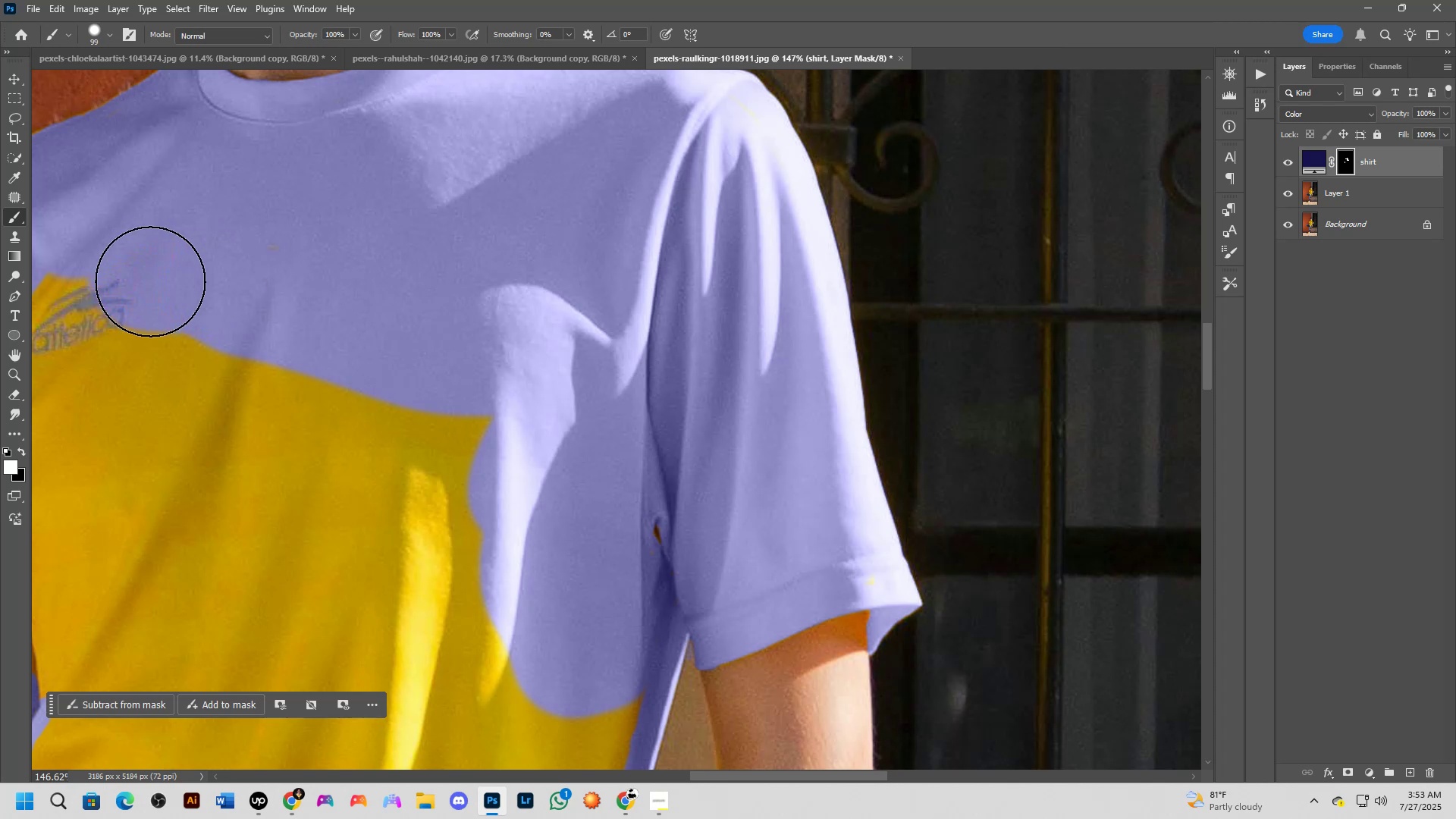 
hold_key(key=Space, duration=0.87)
 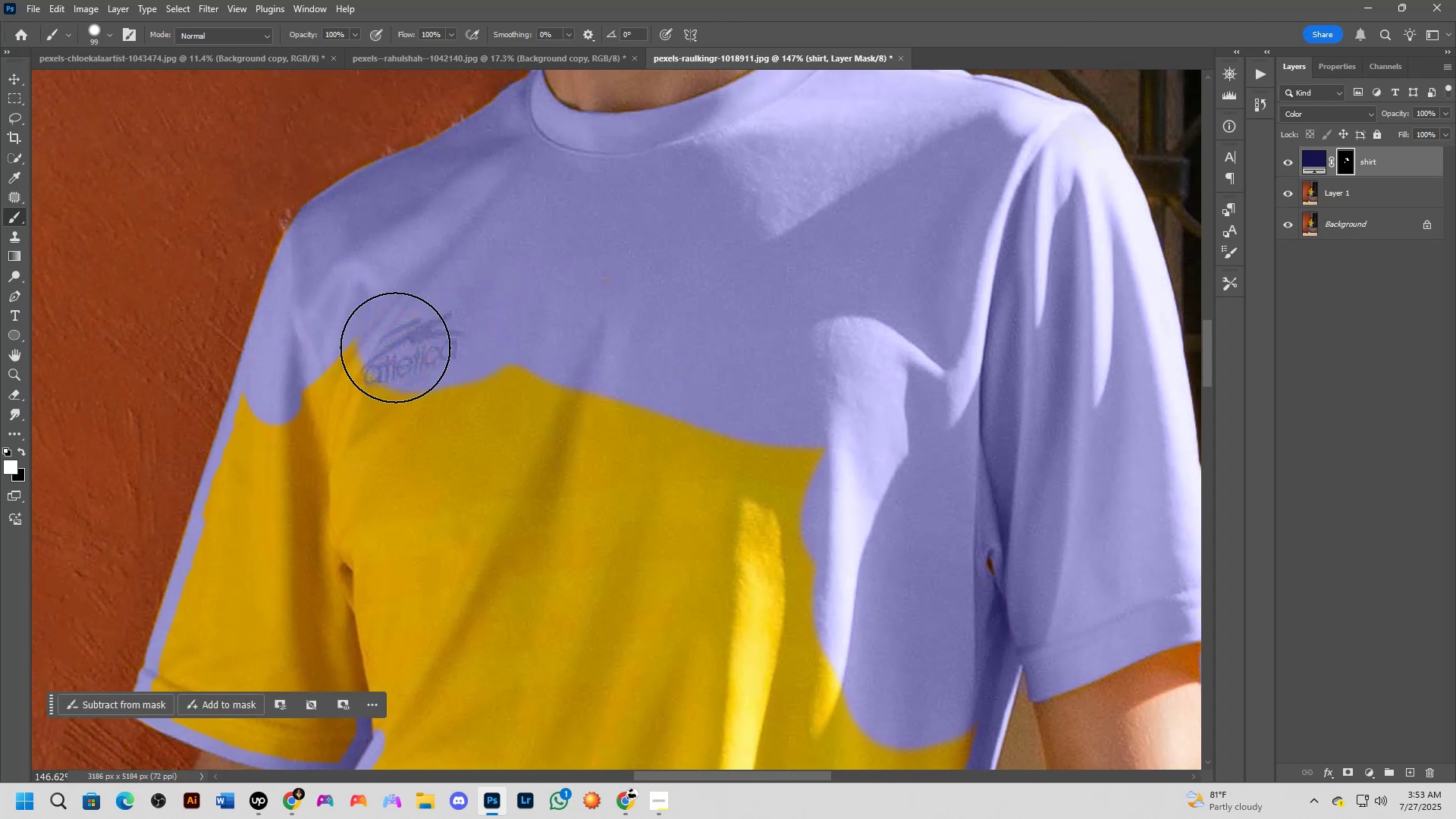 
left_click_drag(start_coordinate=[271, 337], to_coordinate=[604, 369])
 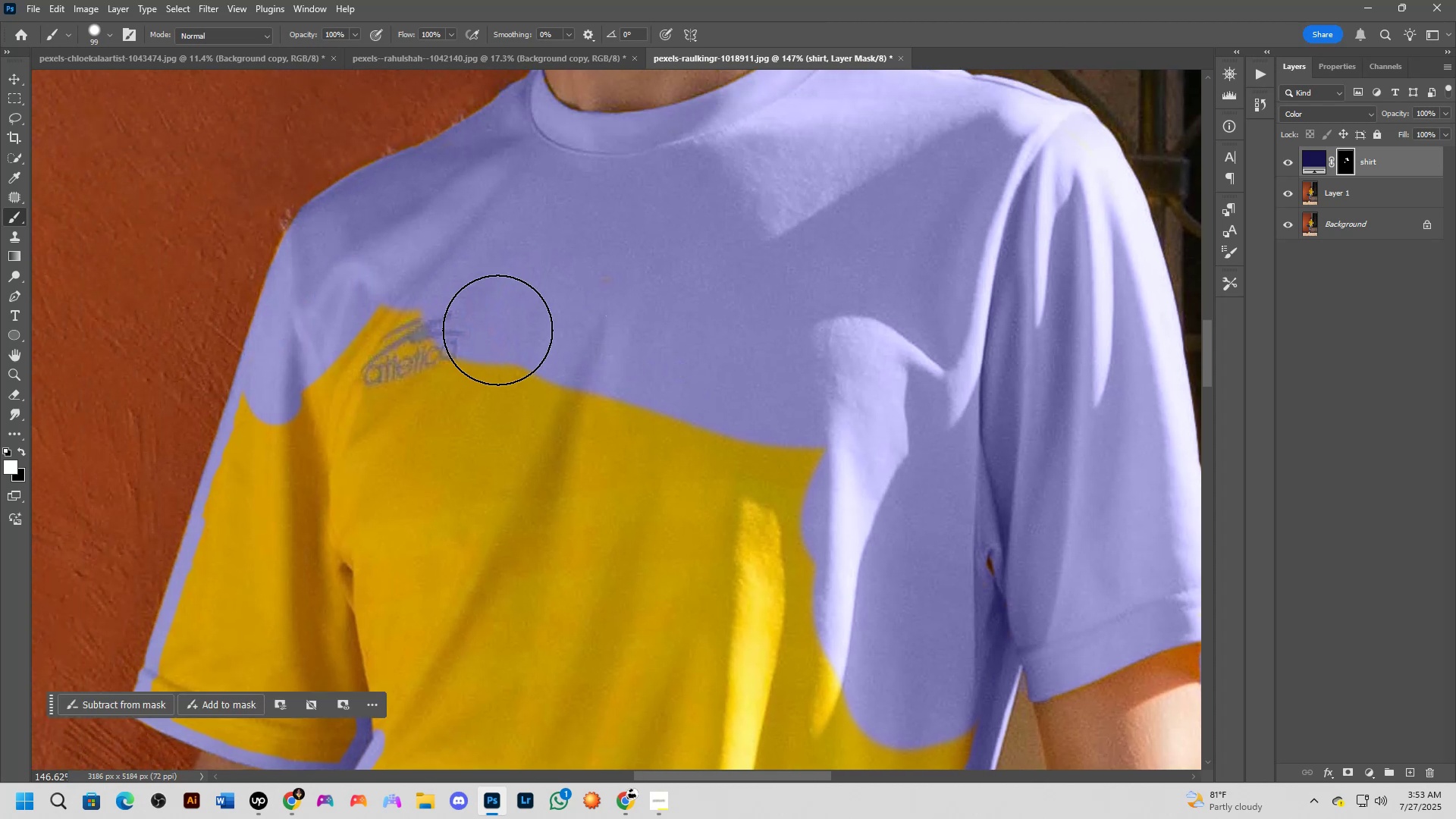 
left_click_drag(start_coordinate=[468, 327], to_coordinate=[250, 535])
 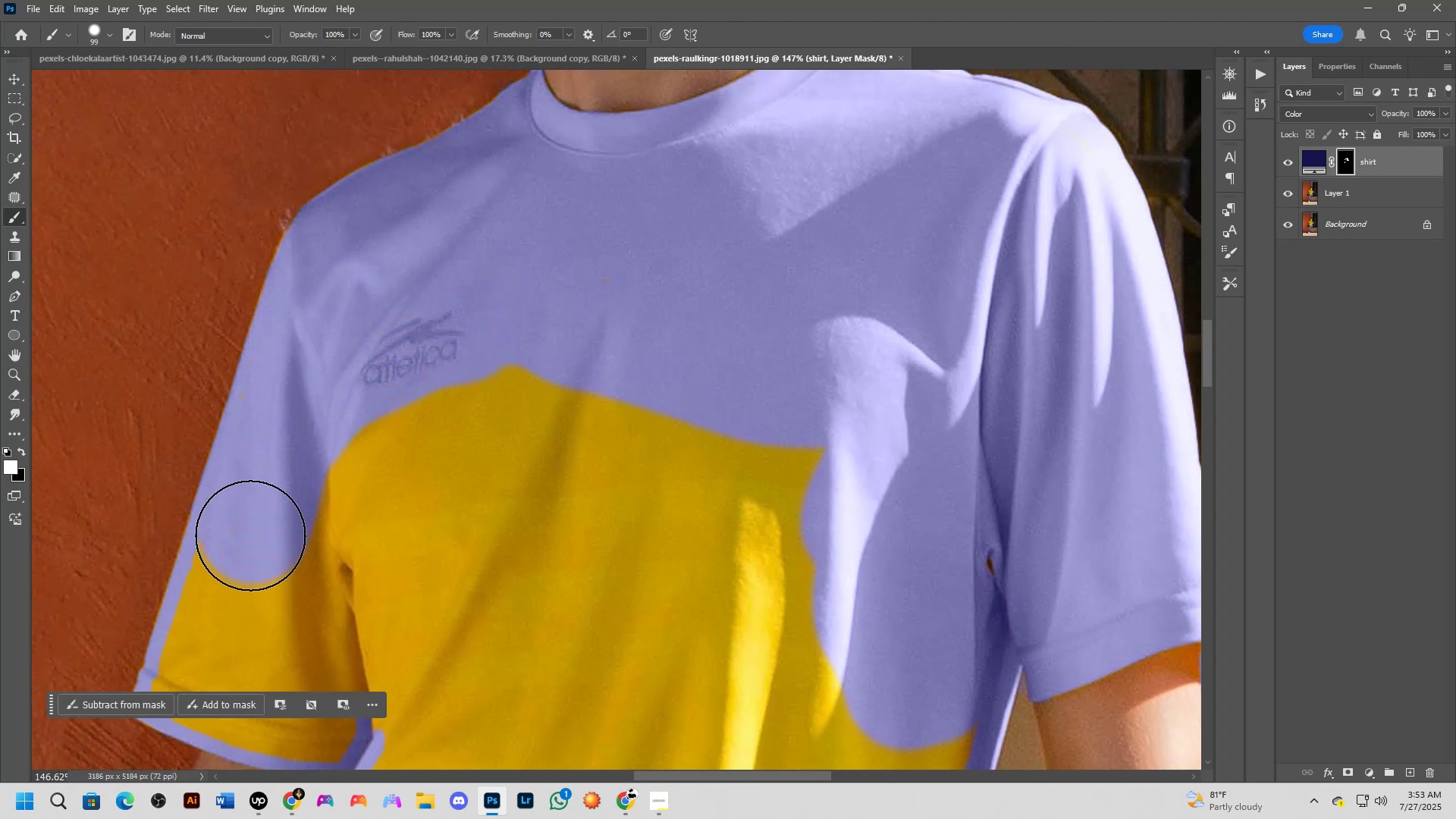 
hold_key(key=Space, duration=0.71)
 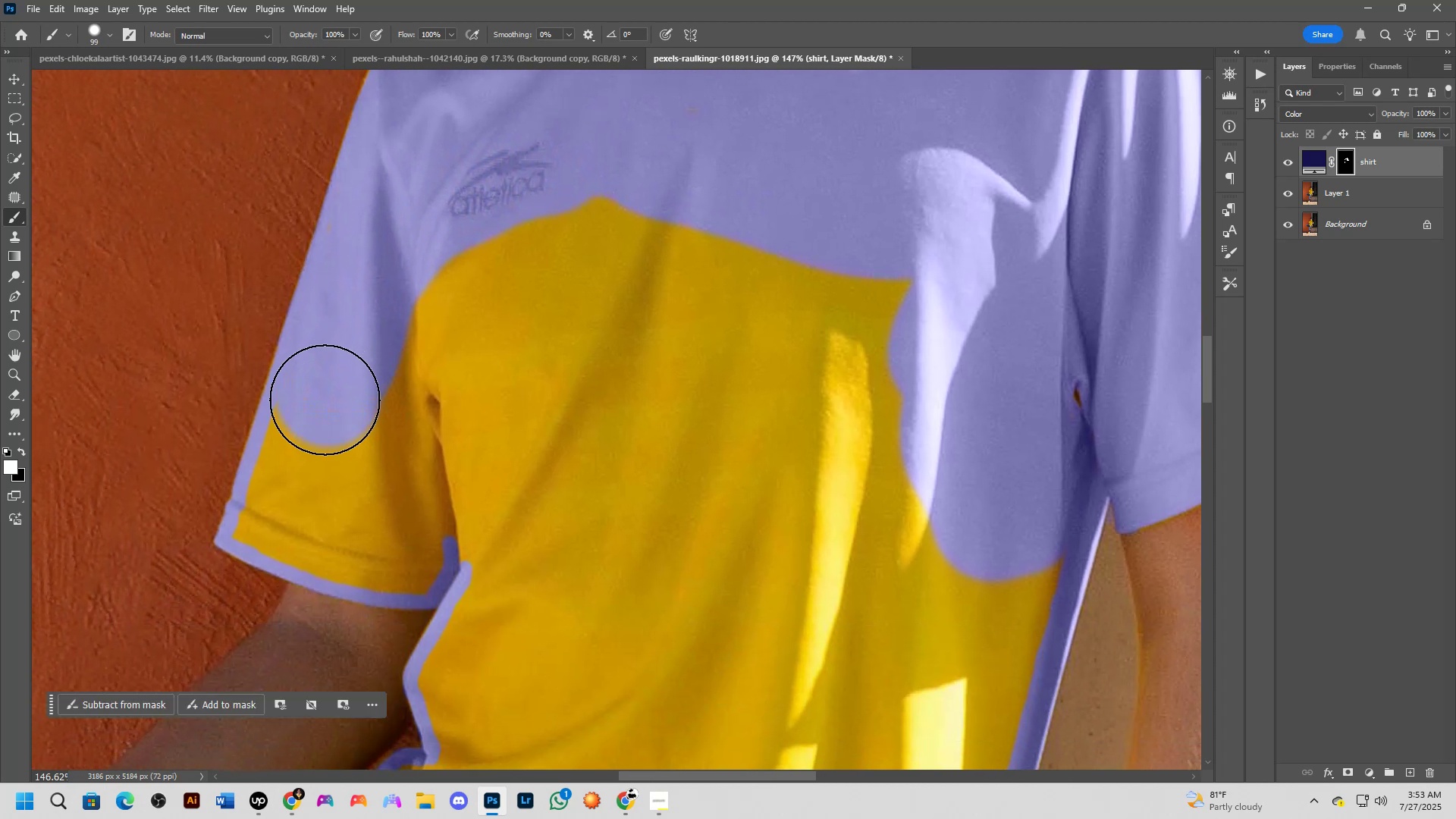 
left_click_drag(start_coordinate=[274, 549], to_coordinate=[361, 381])
 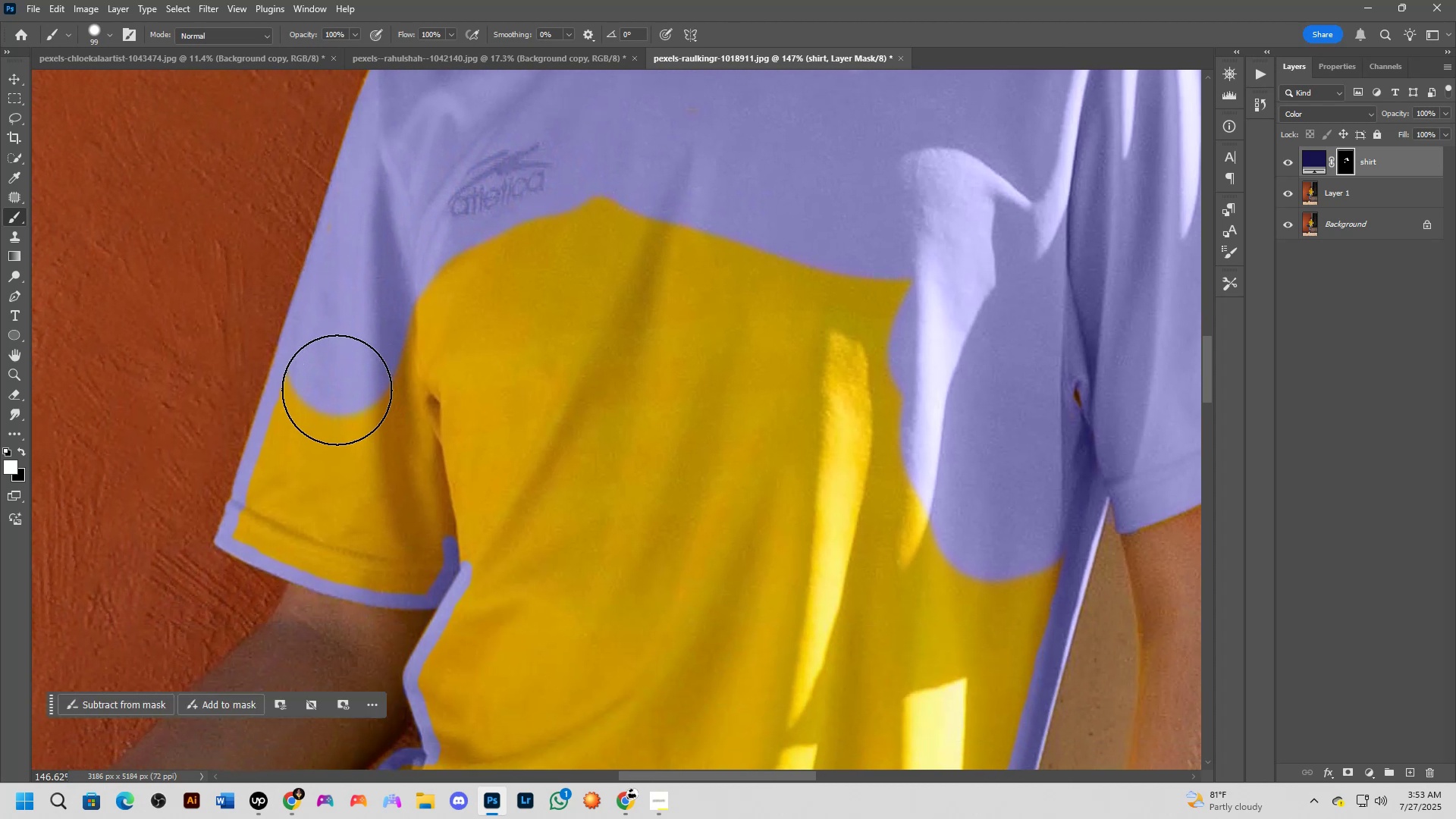 
left_click_drag(start_coordinate=[328, 394], to_coordinate=[284, 512])
 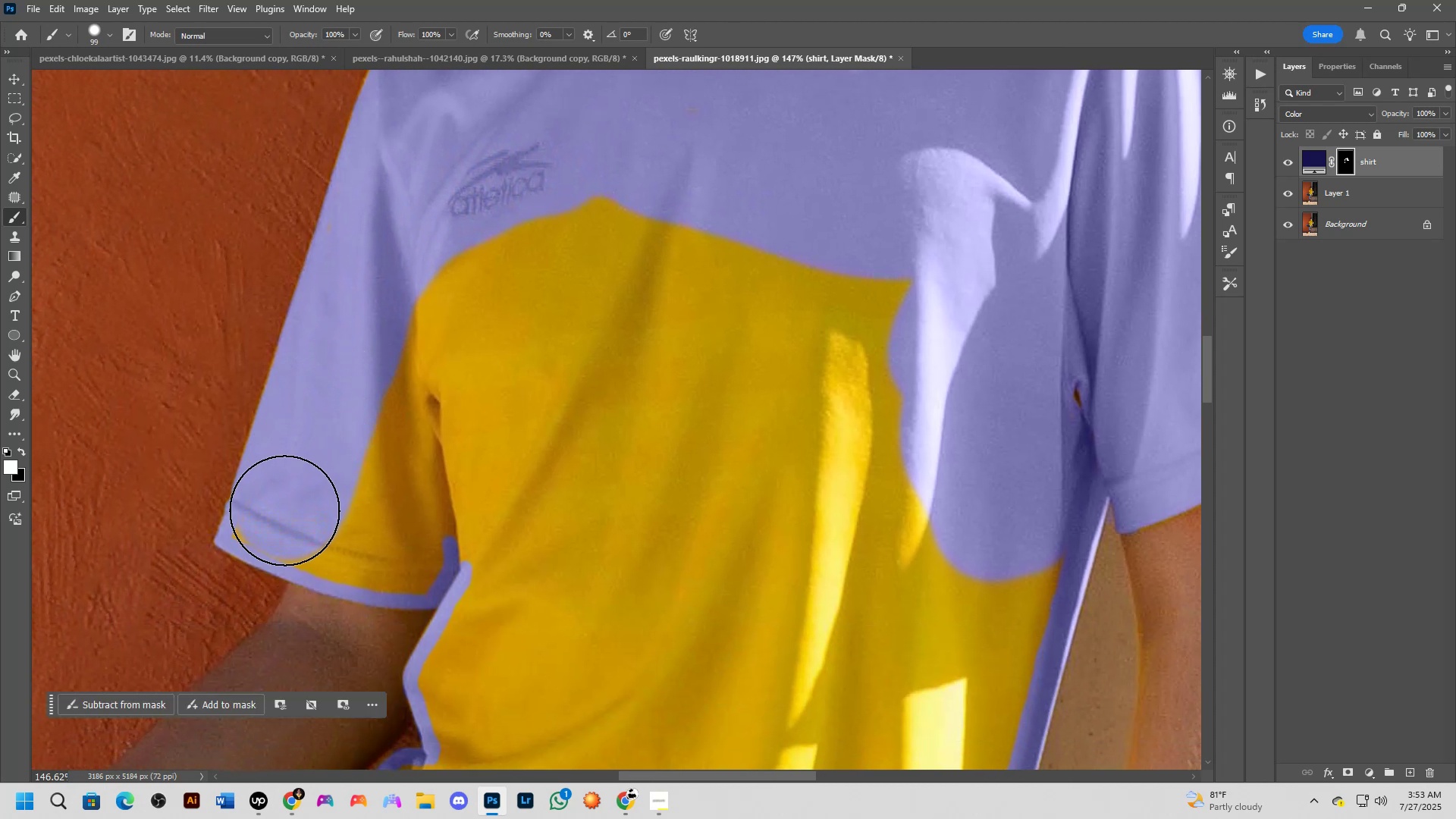 
hold_key(key=AltLeft, duration=1.43)
 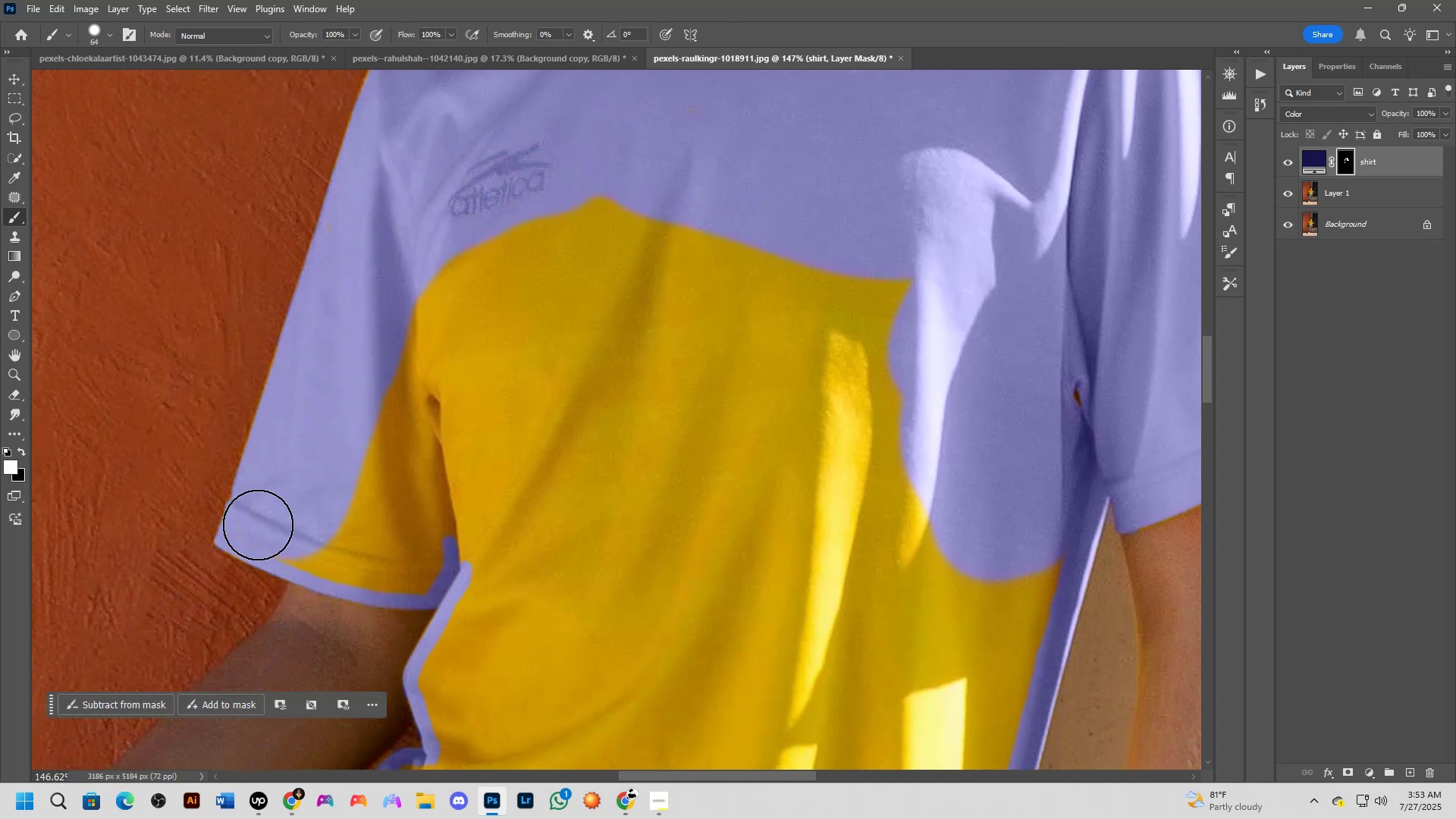 
hold_key(key=AltLeft, duration=0.94)
 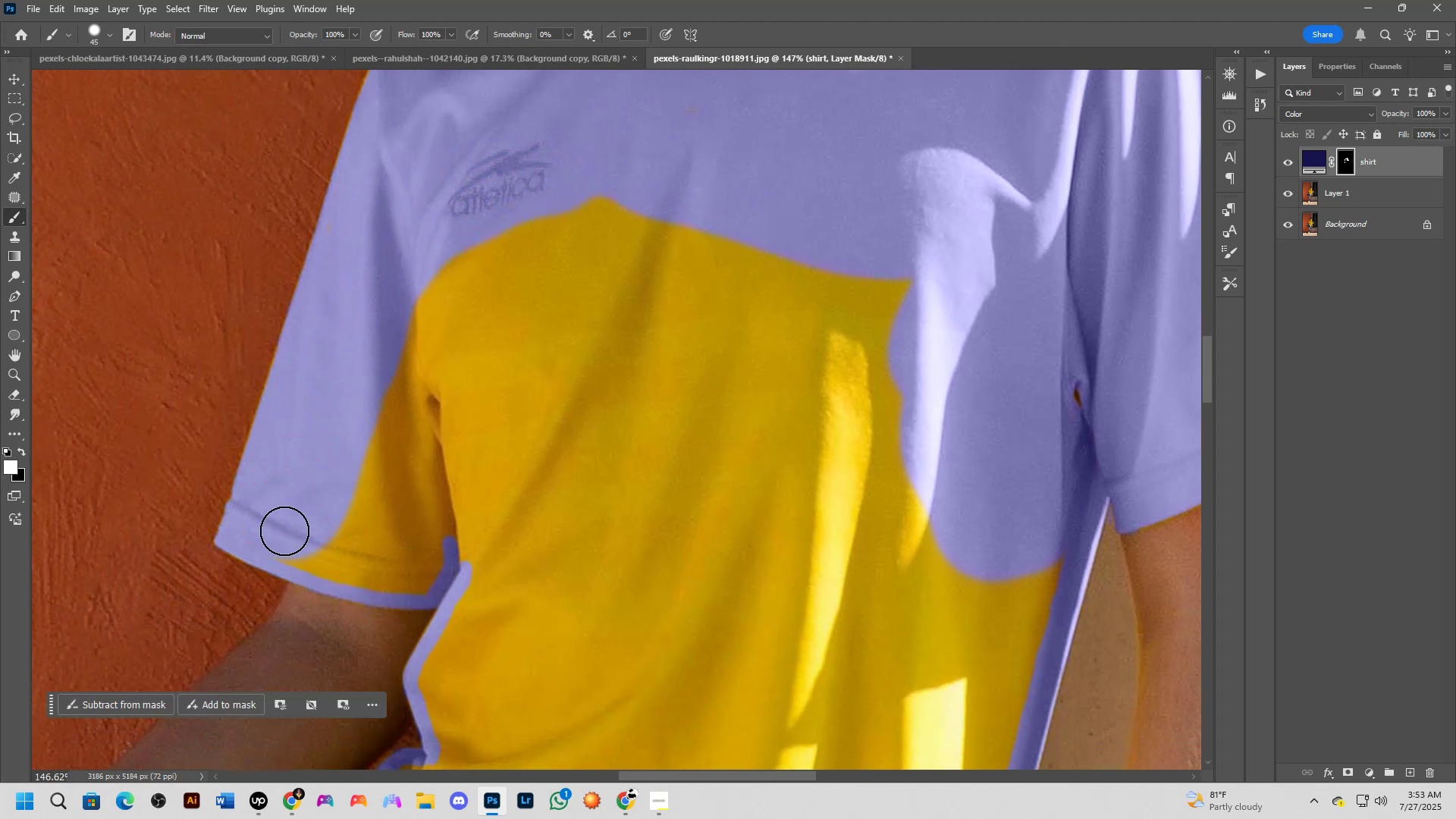 
left_click_drag(start_coordinate=[284, 534], to_coordinate=[309, 550])
 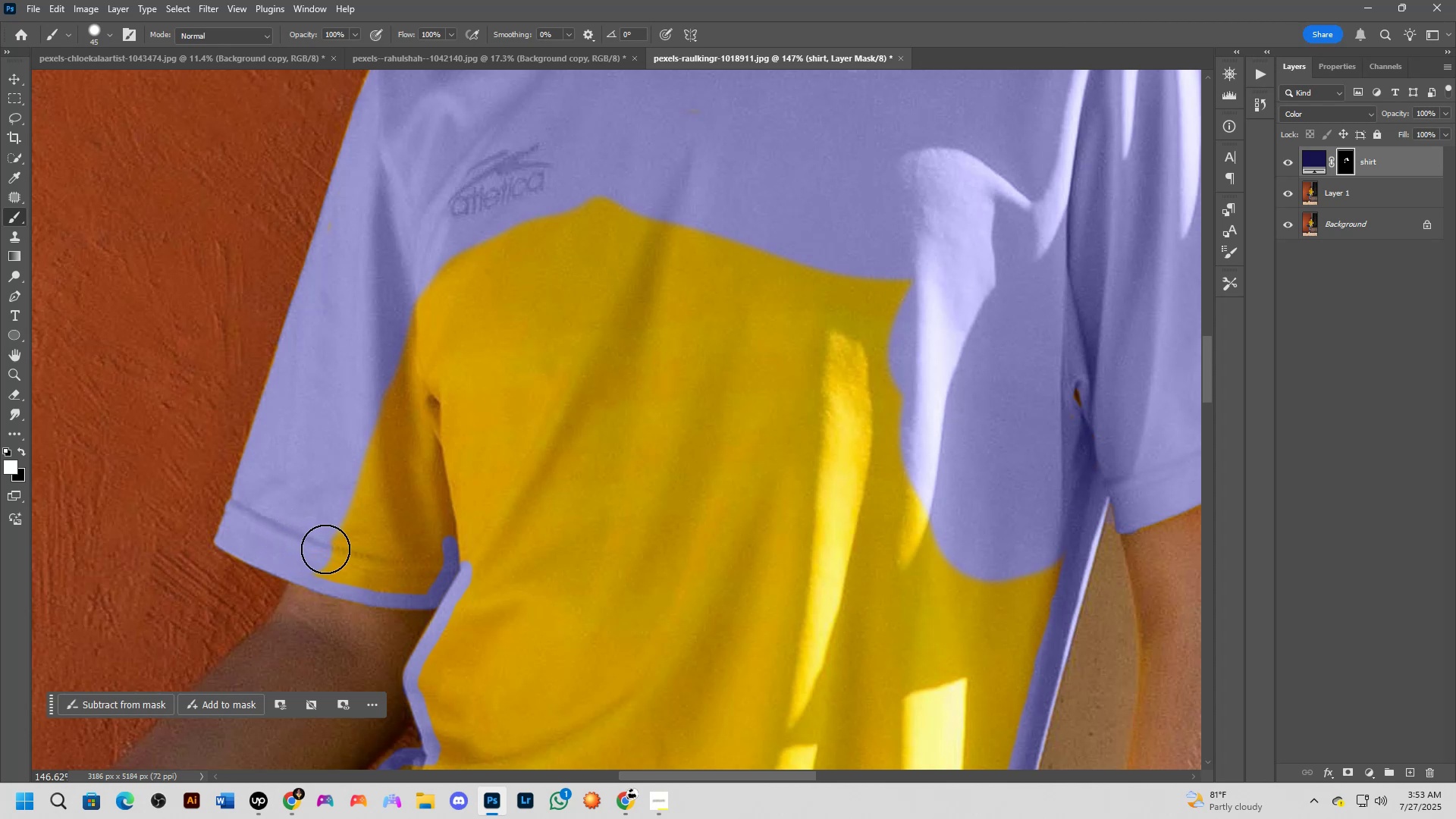 
scroll: coordinate [339, 542], scroll_direction: up, amount: 3.0
 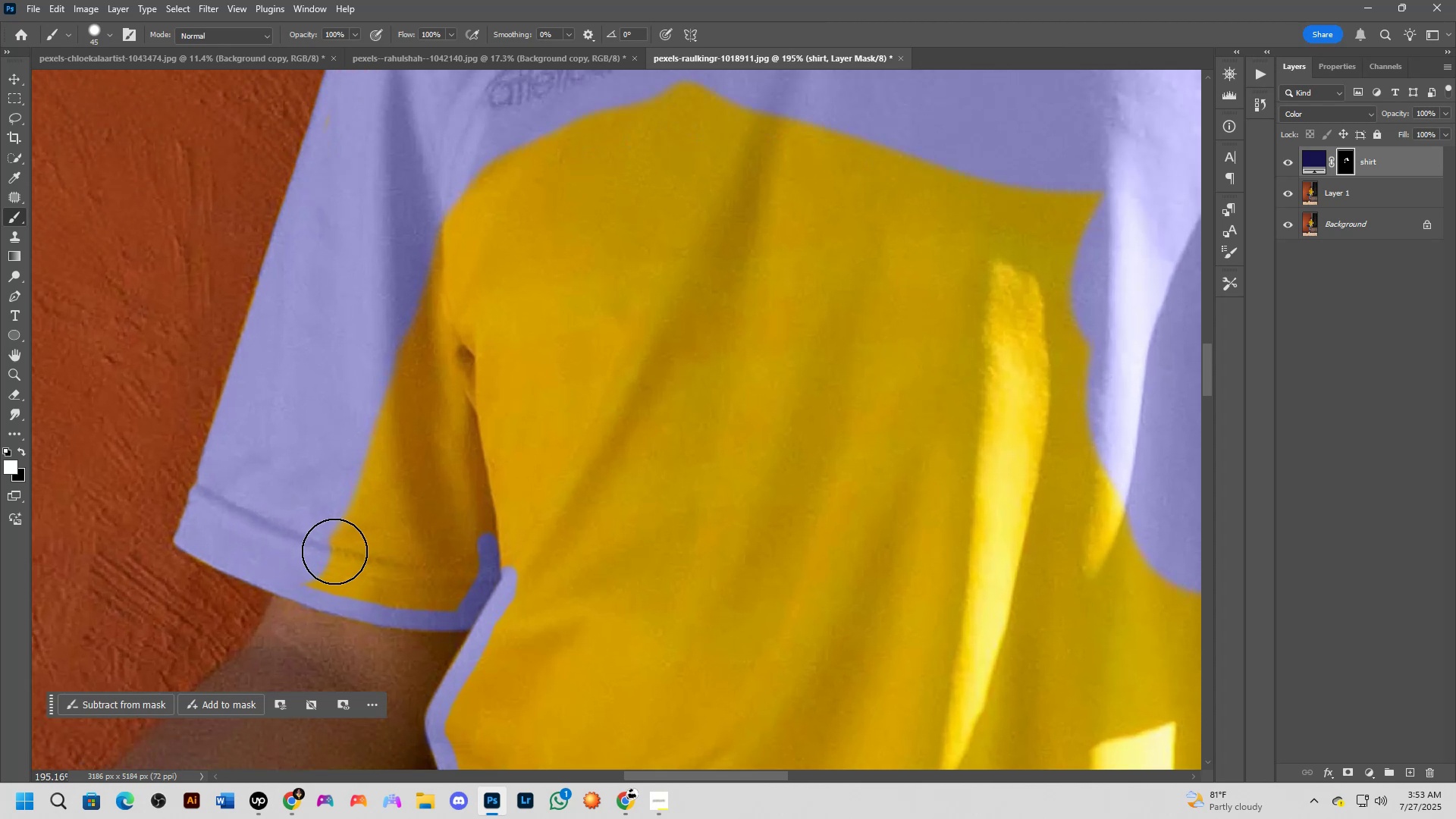 
left_click_drag(start_coordinate=[330, 560], to_coordinate=[616, 142])
 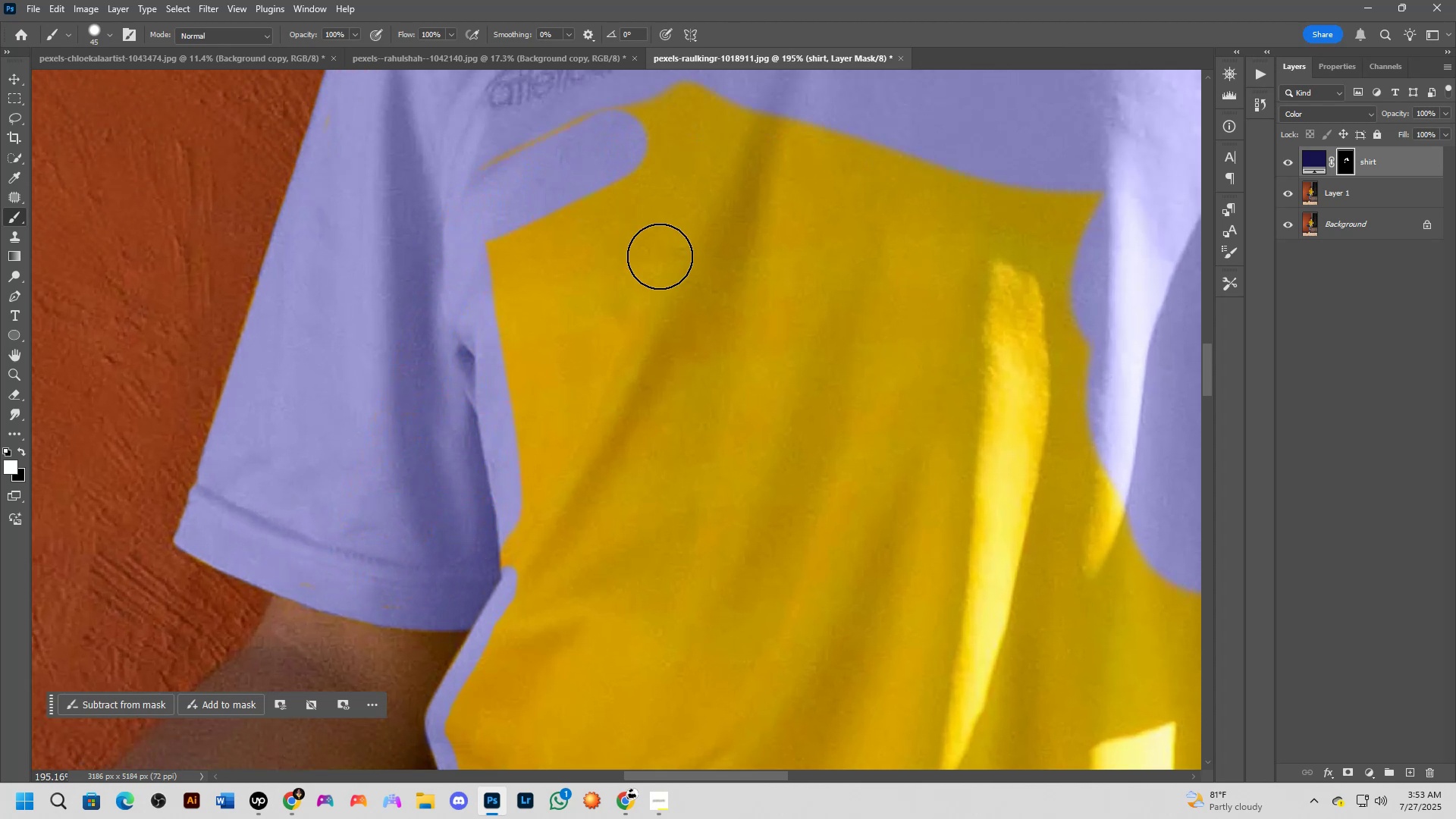 
hold_key(key=Space, duration=0.76)
 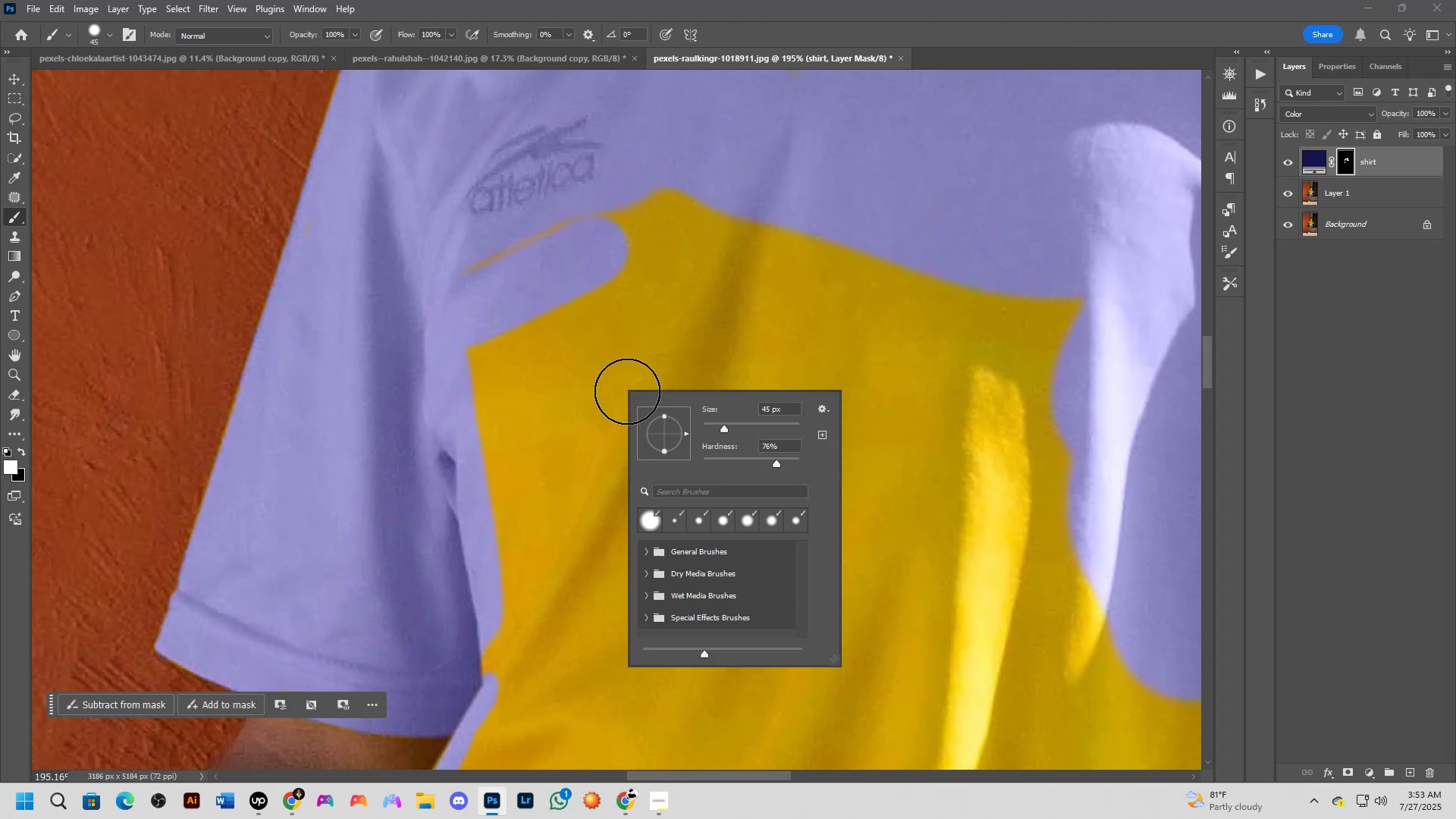 
left_click_drag(start_coordinate=[654, 294], to_coordinate=[635, 400])
 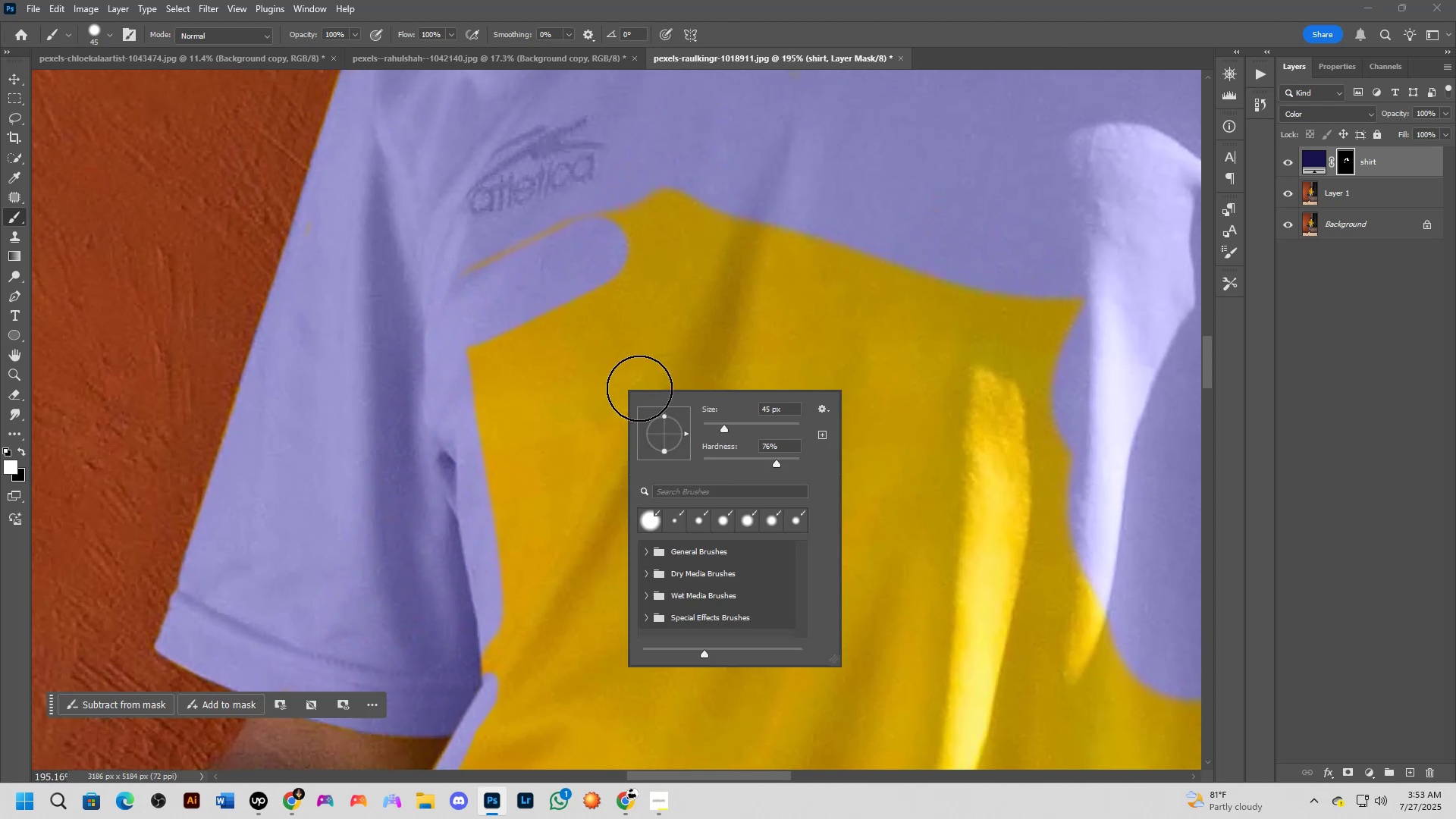 
left_click([504, 375])
 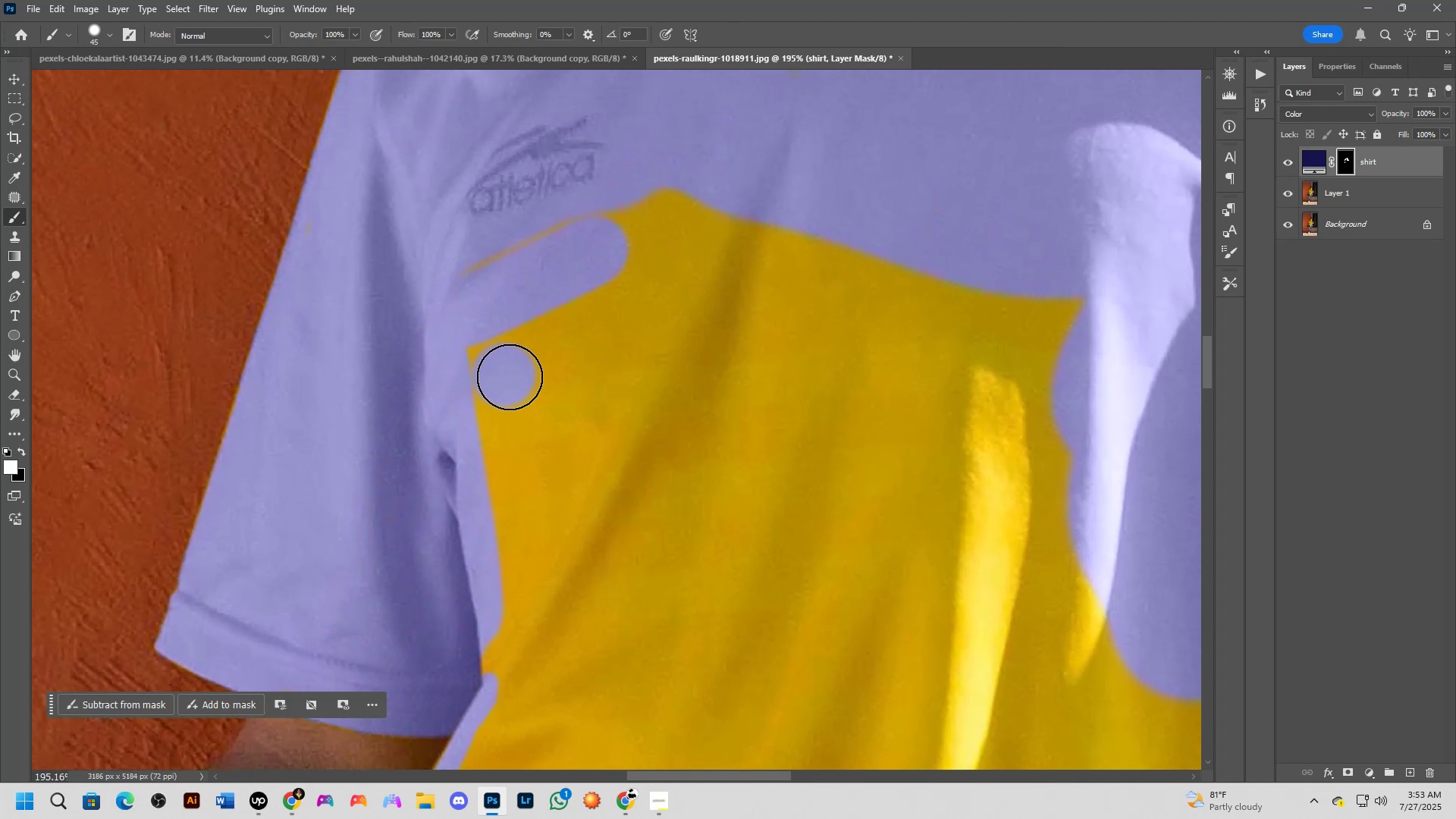 
hold_key(key=AltLeft, duration=0.42)
 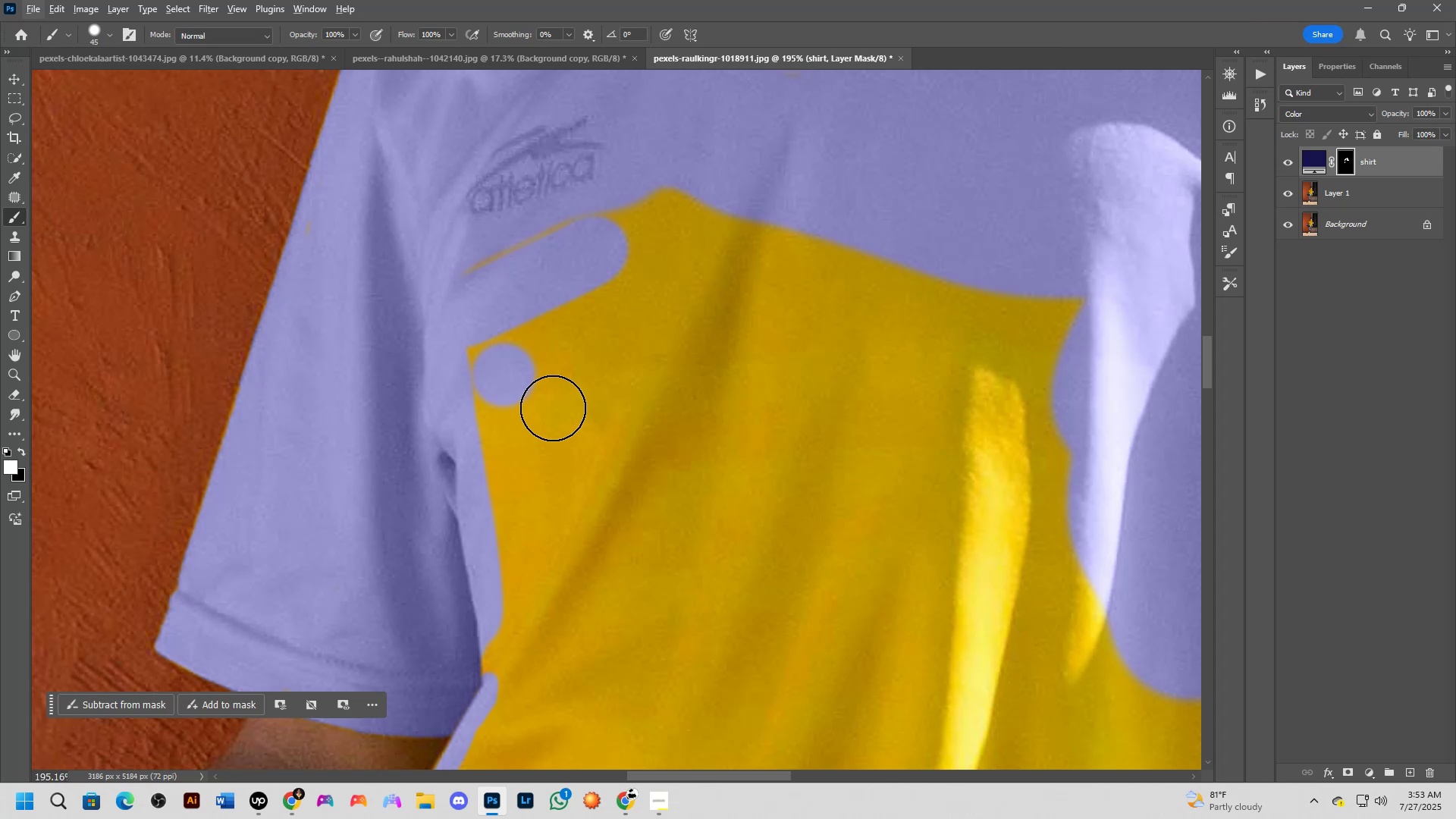 
hold_key(key=AltLeft, duration=1.5)
 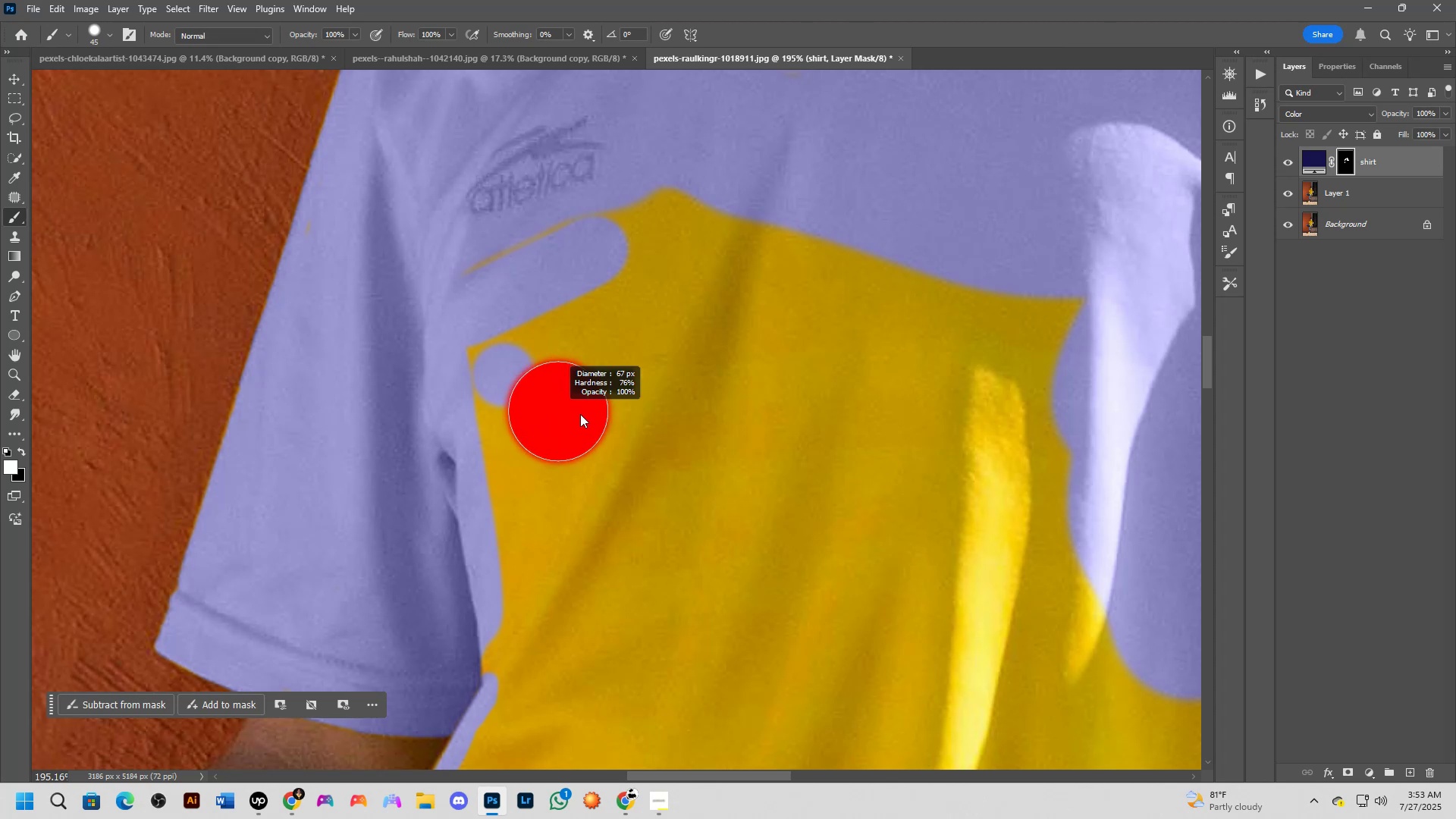 
key(Alt+AltLeft)
 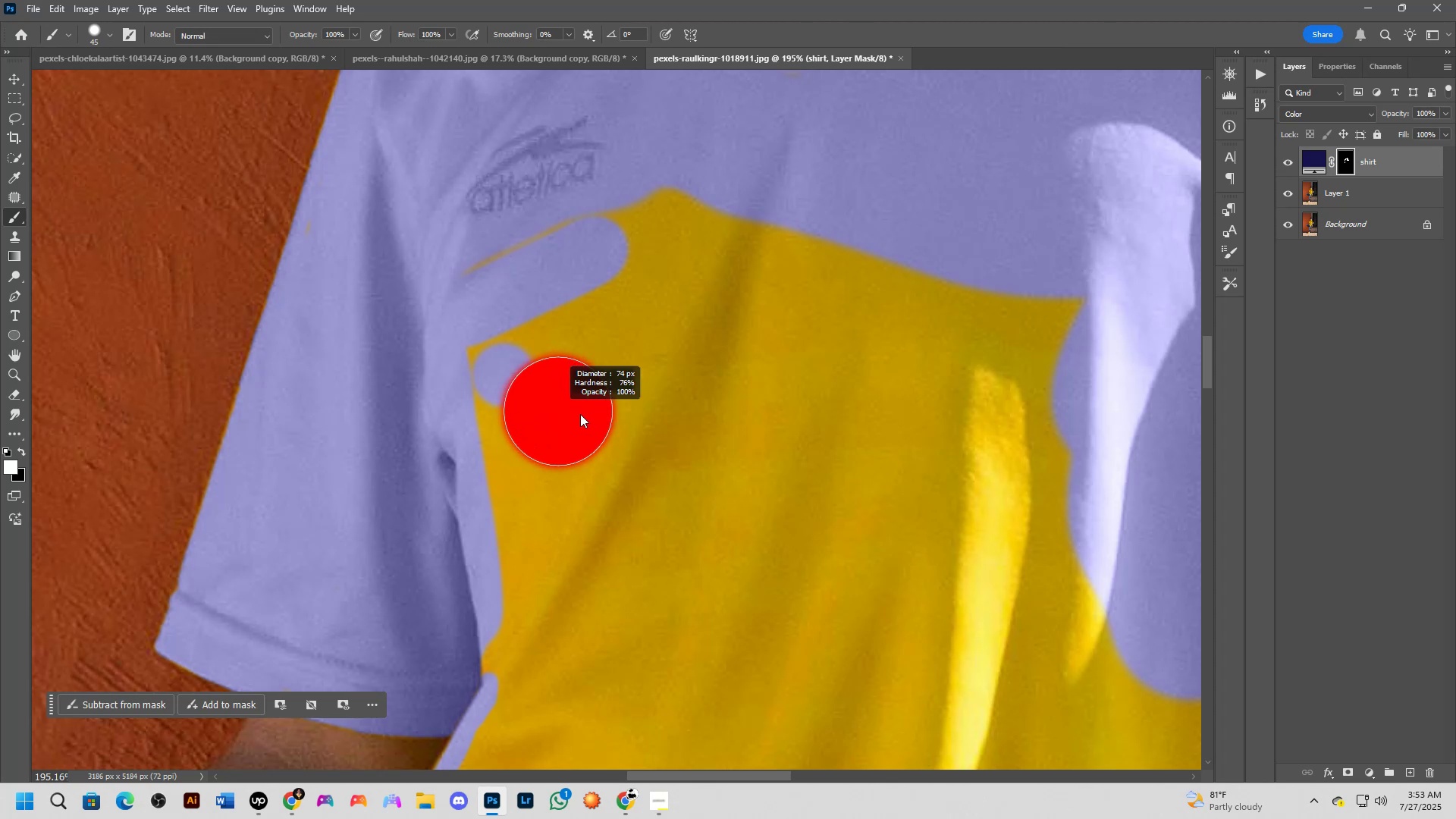 
key(Alt+AltLeft)
 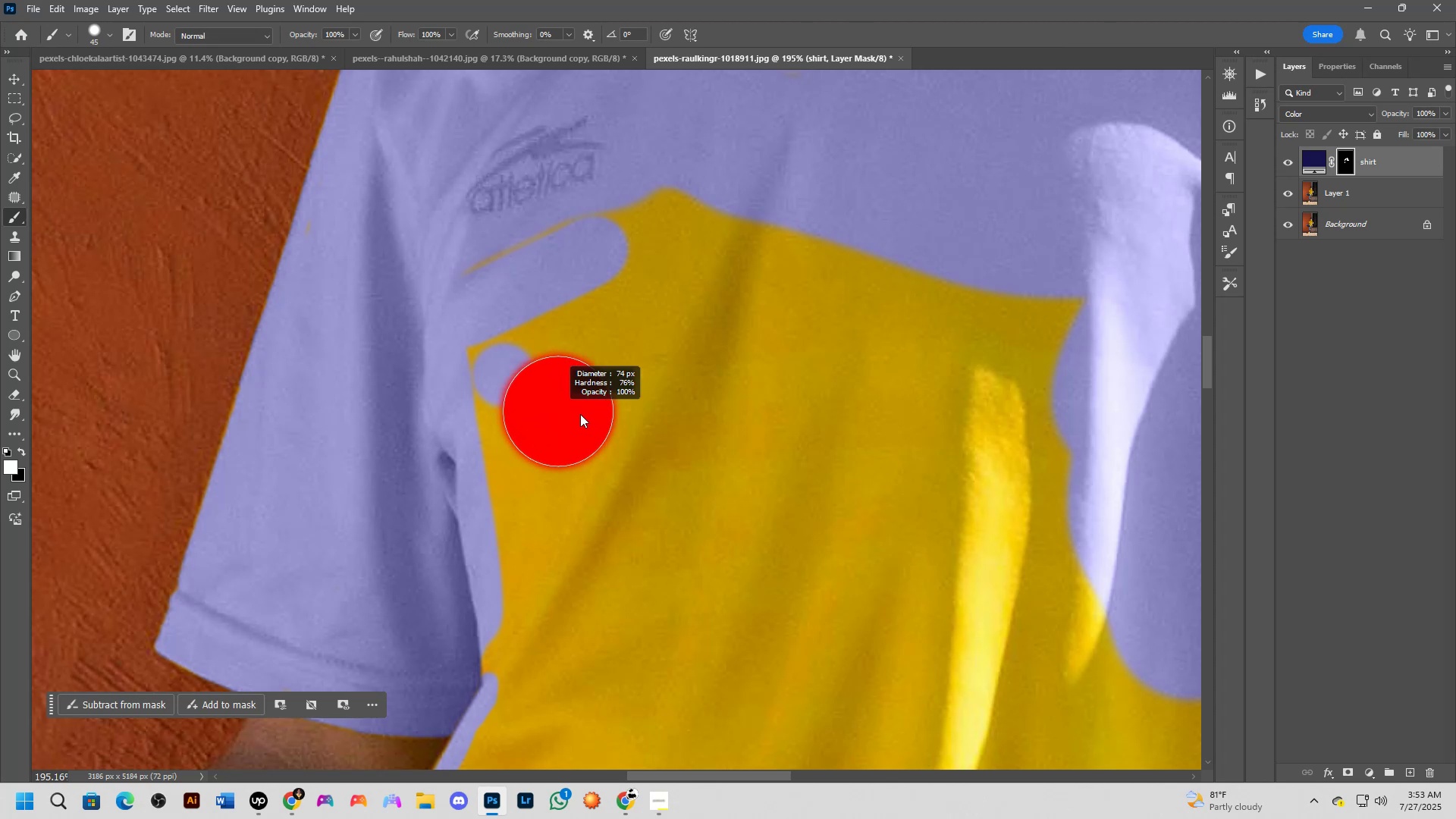 
key(Alt+AltLeft)
 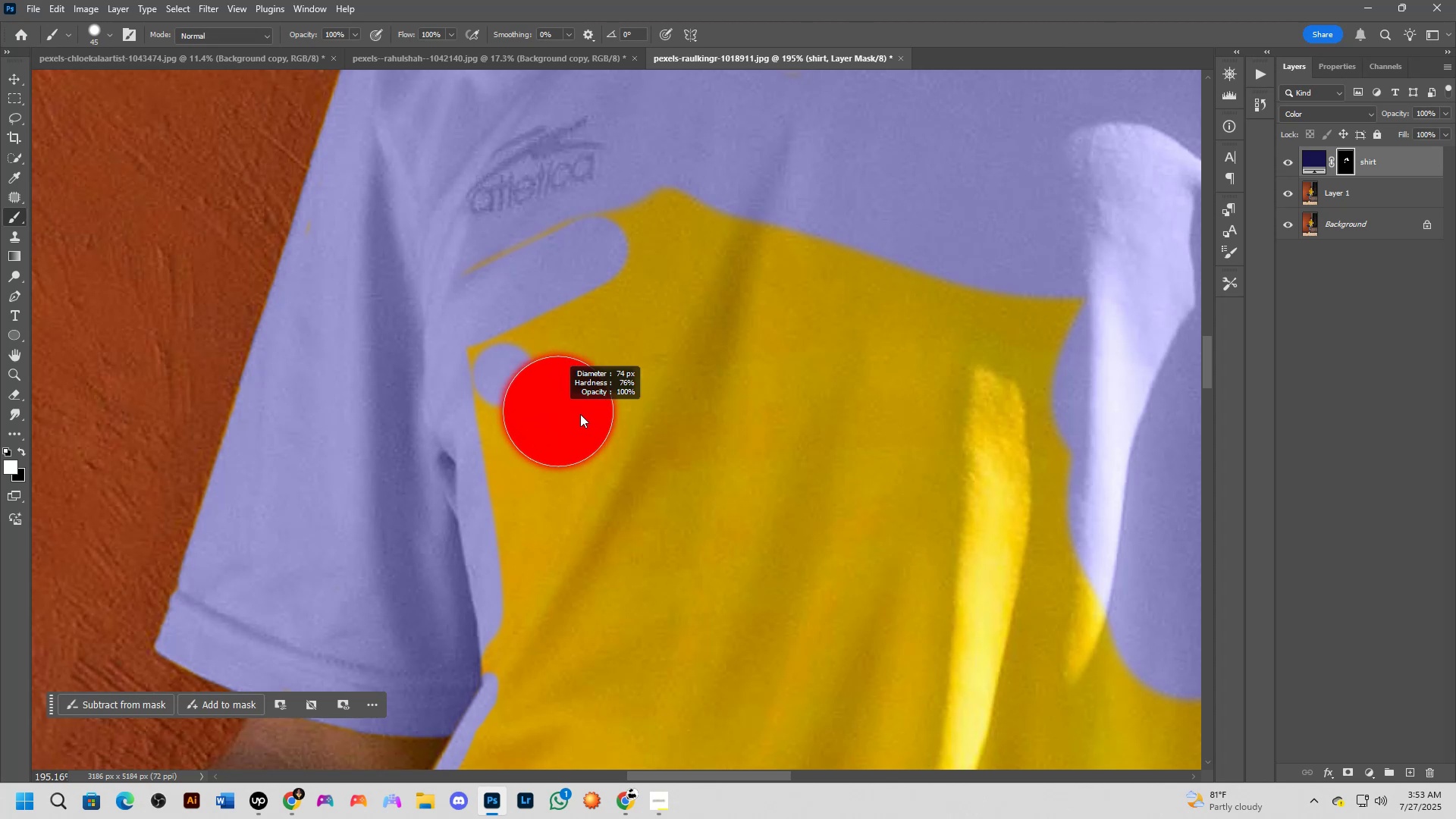 
key(Alt+AltLeft)
 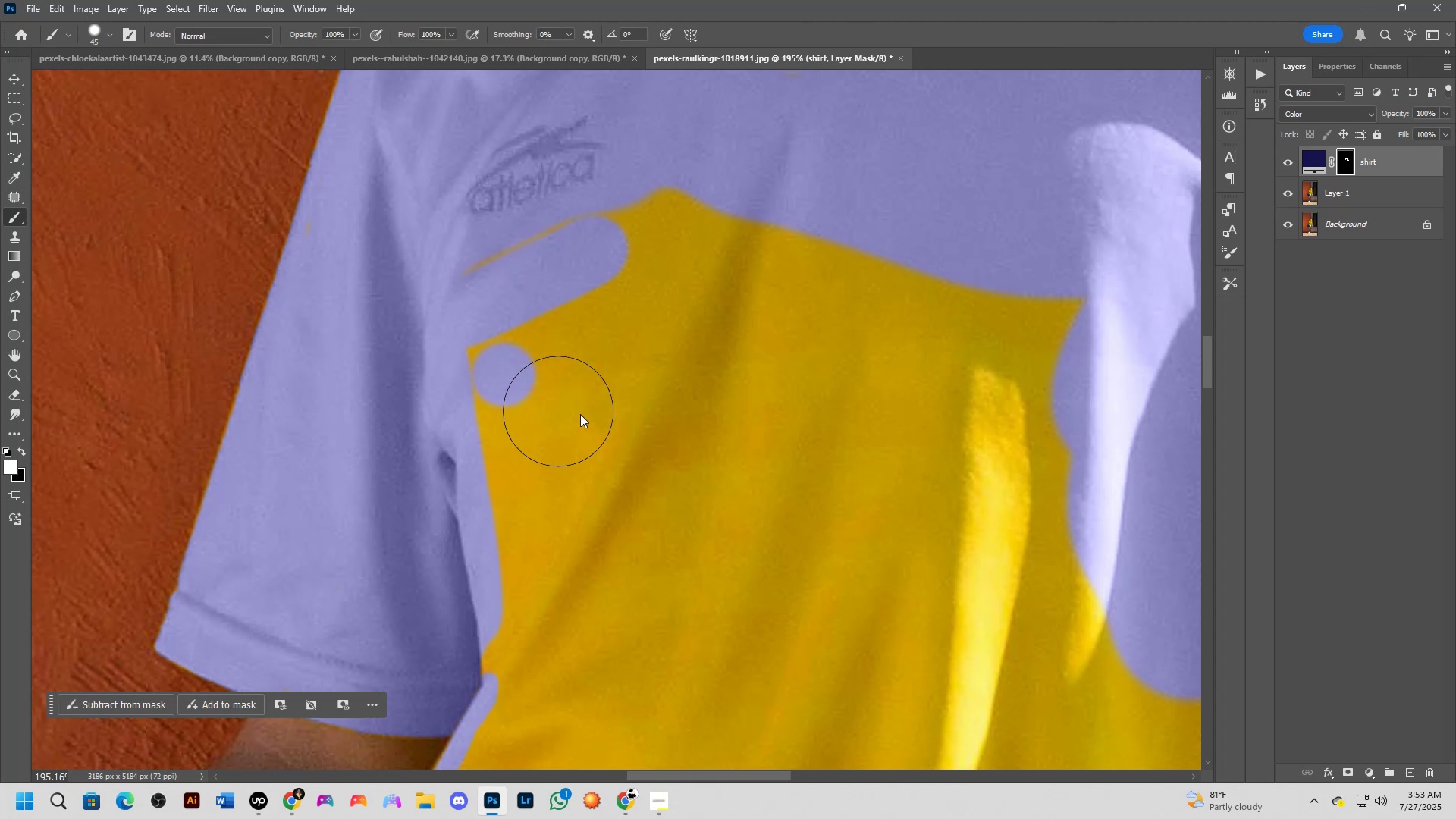 
key(Alt+AltLeft)
 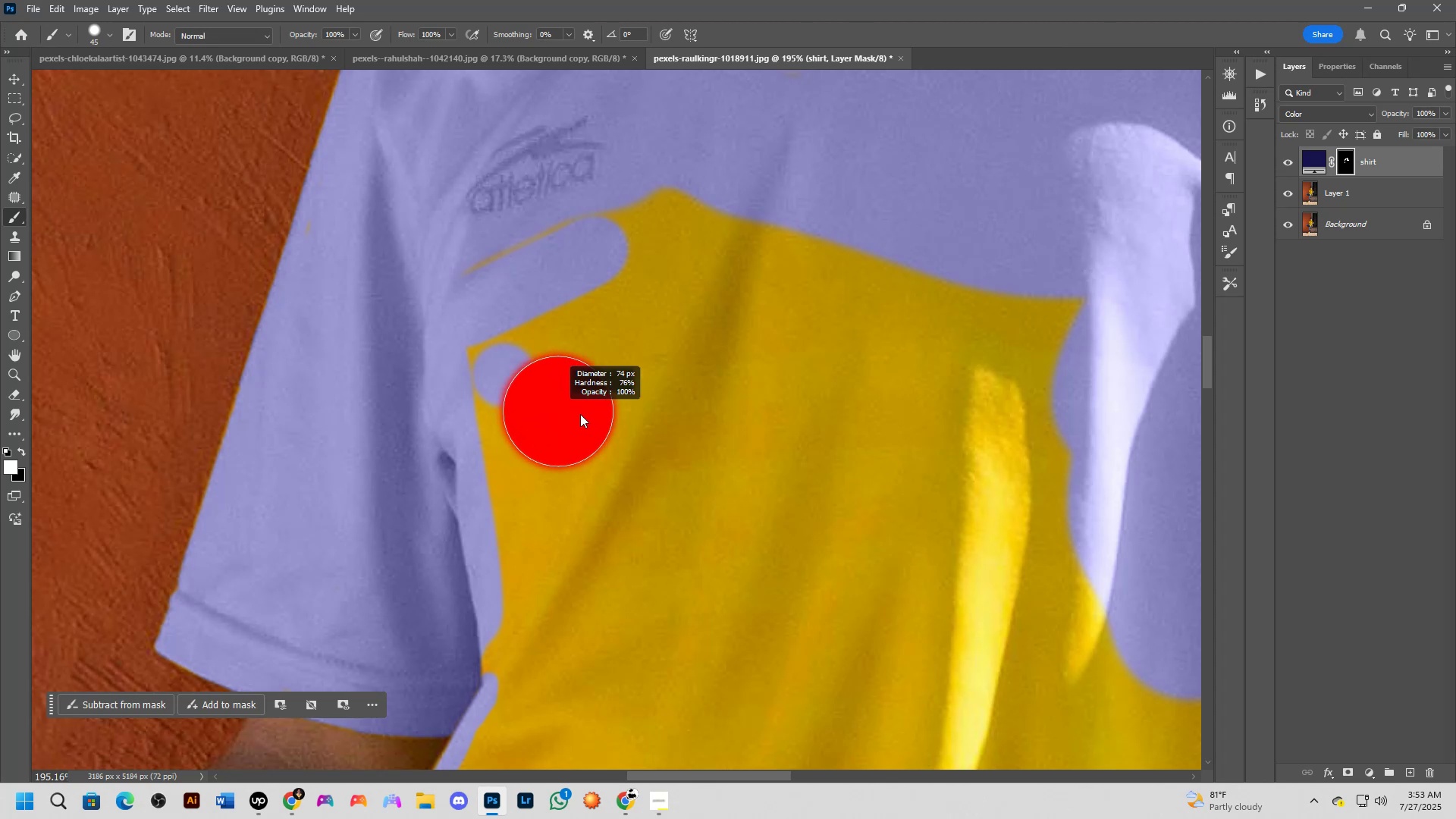 
key(Alt+AltLeft)
 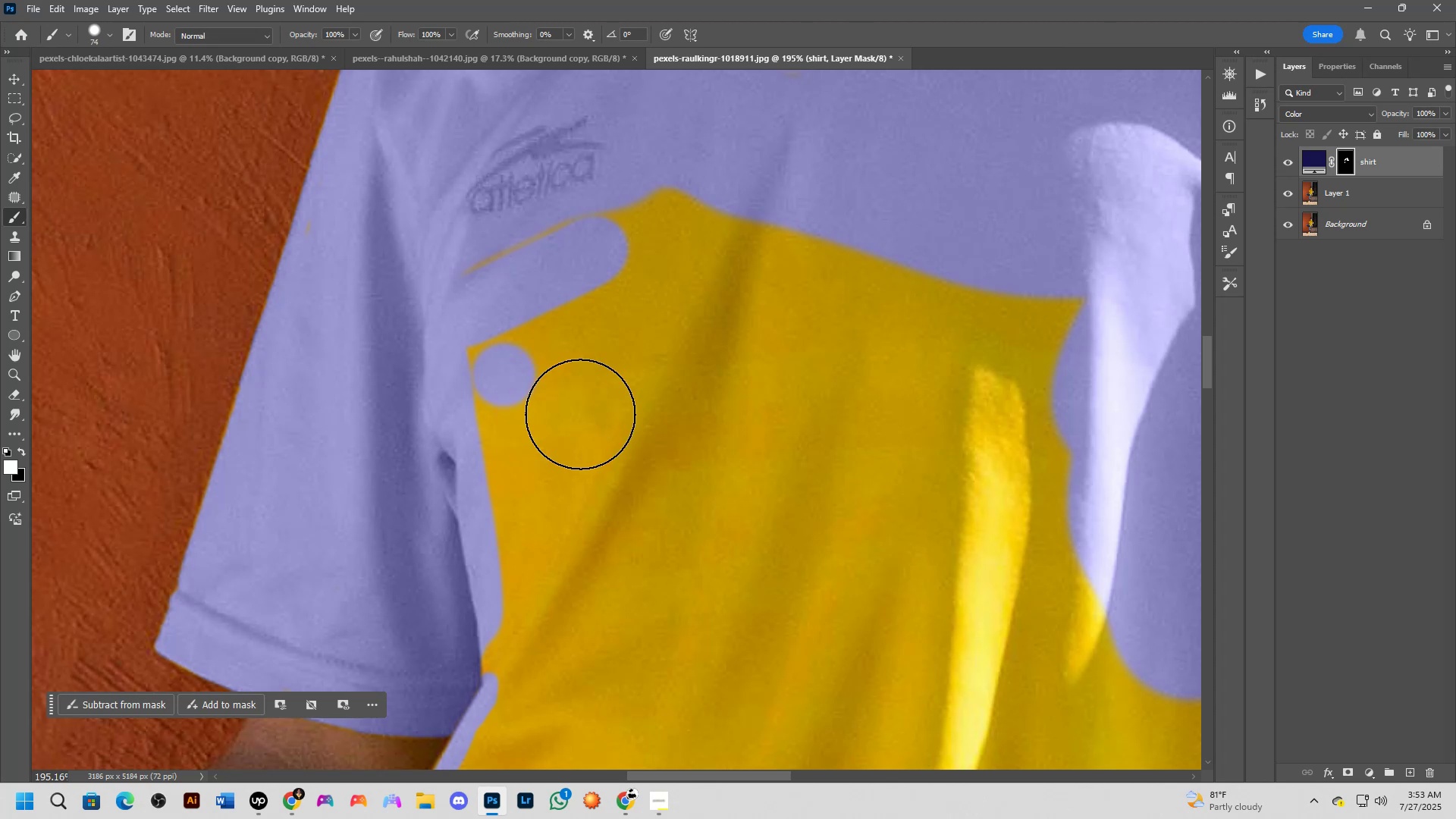 
scroll: coordinate [580, 413], scroll_direction: down, amount: 1.0
 